 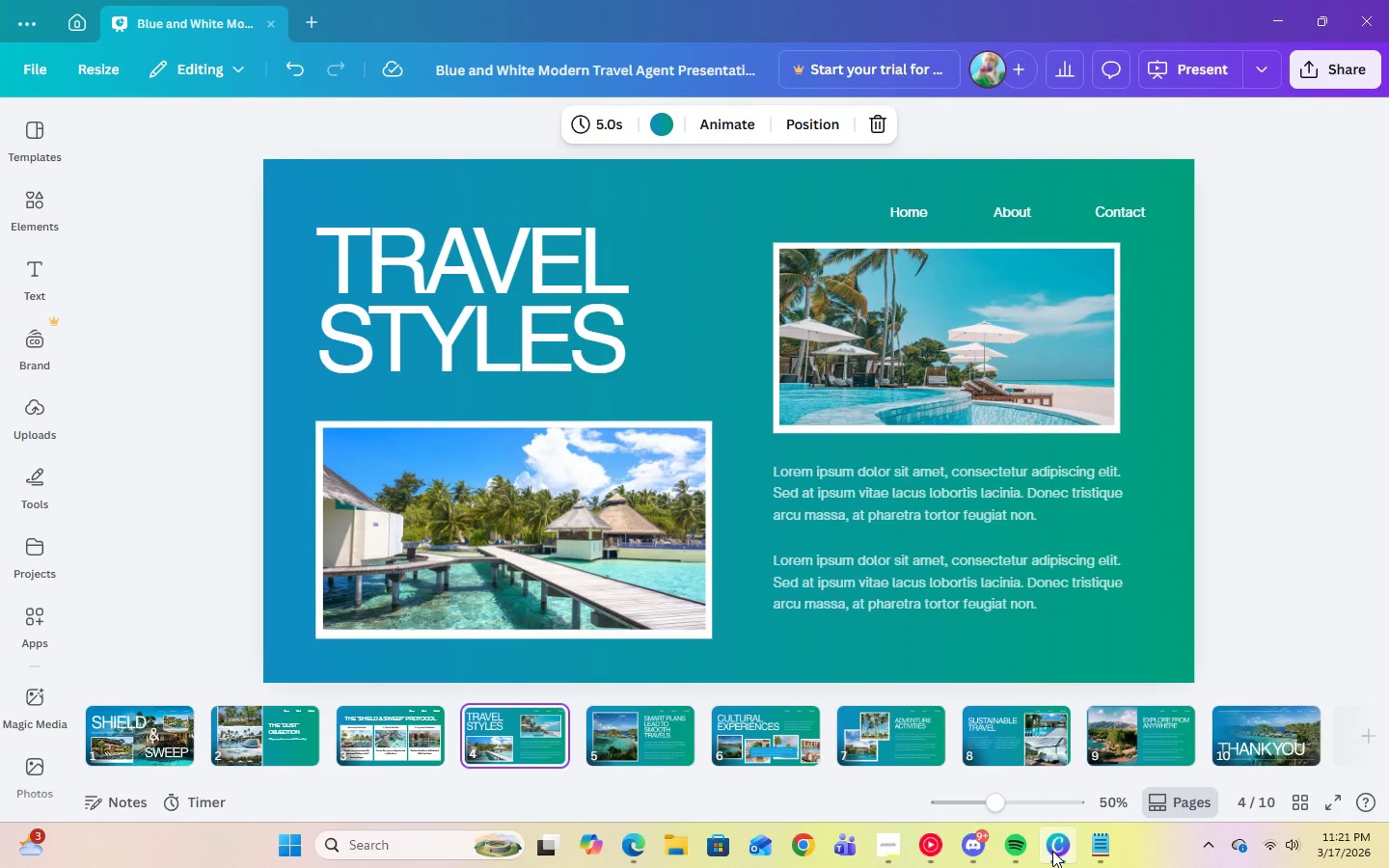 
double_click([581, 363])
 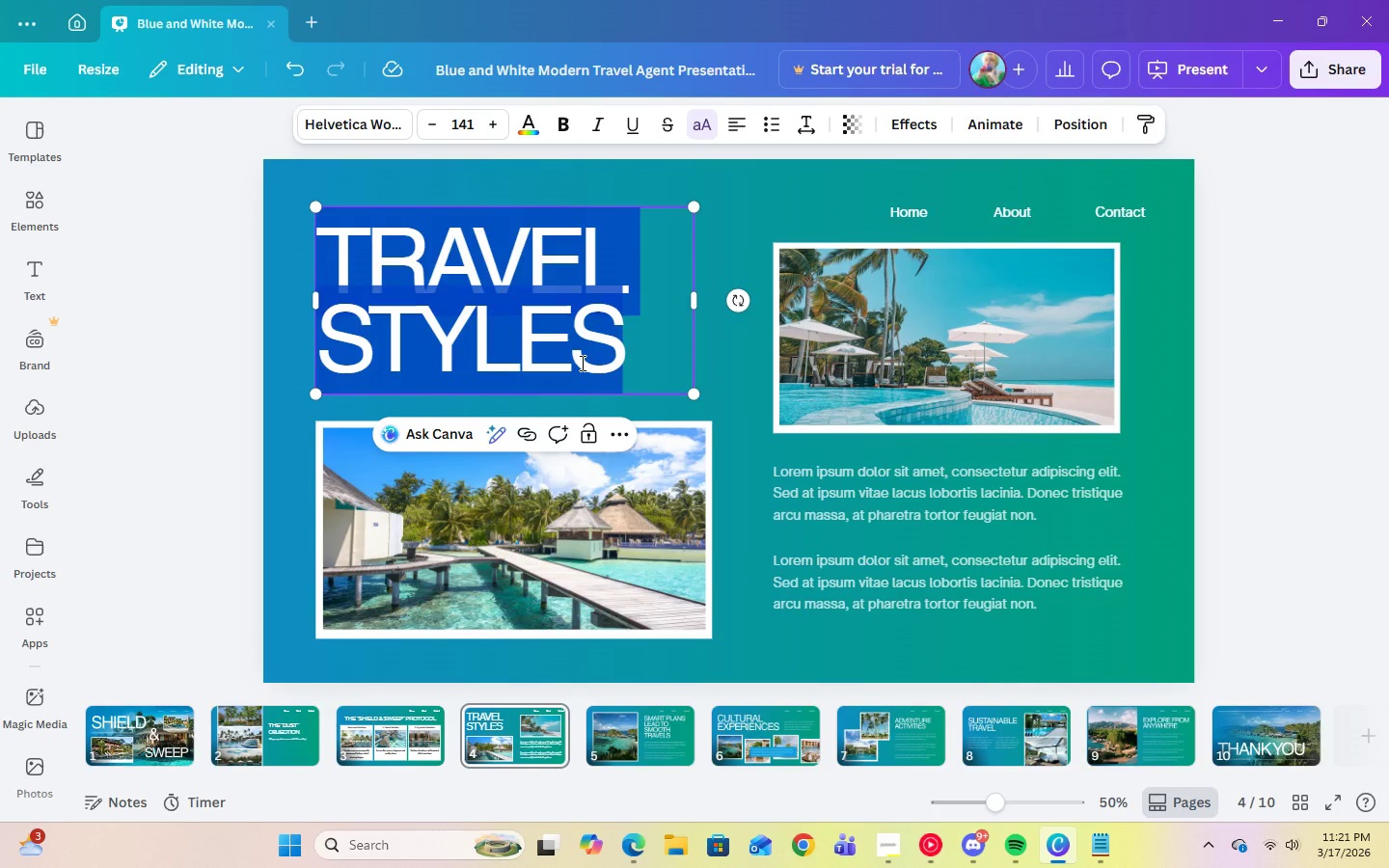 
right_click([581, 363])
 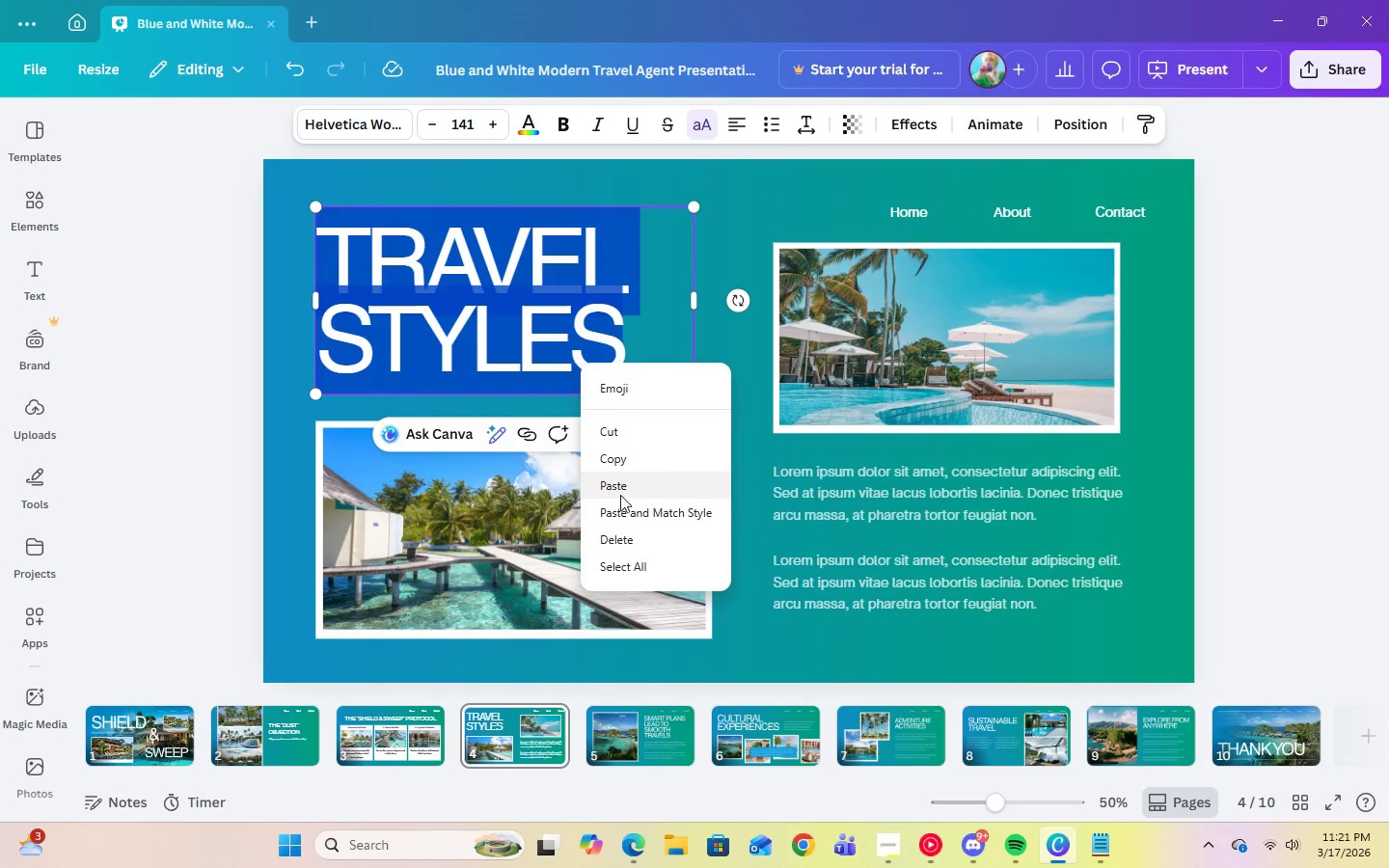 
left_click([618, 489])
 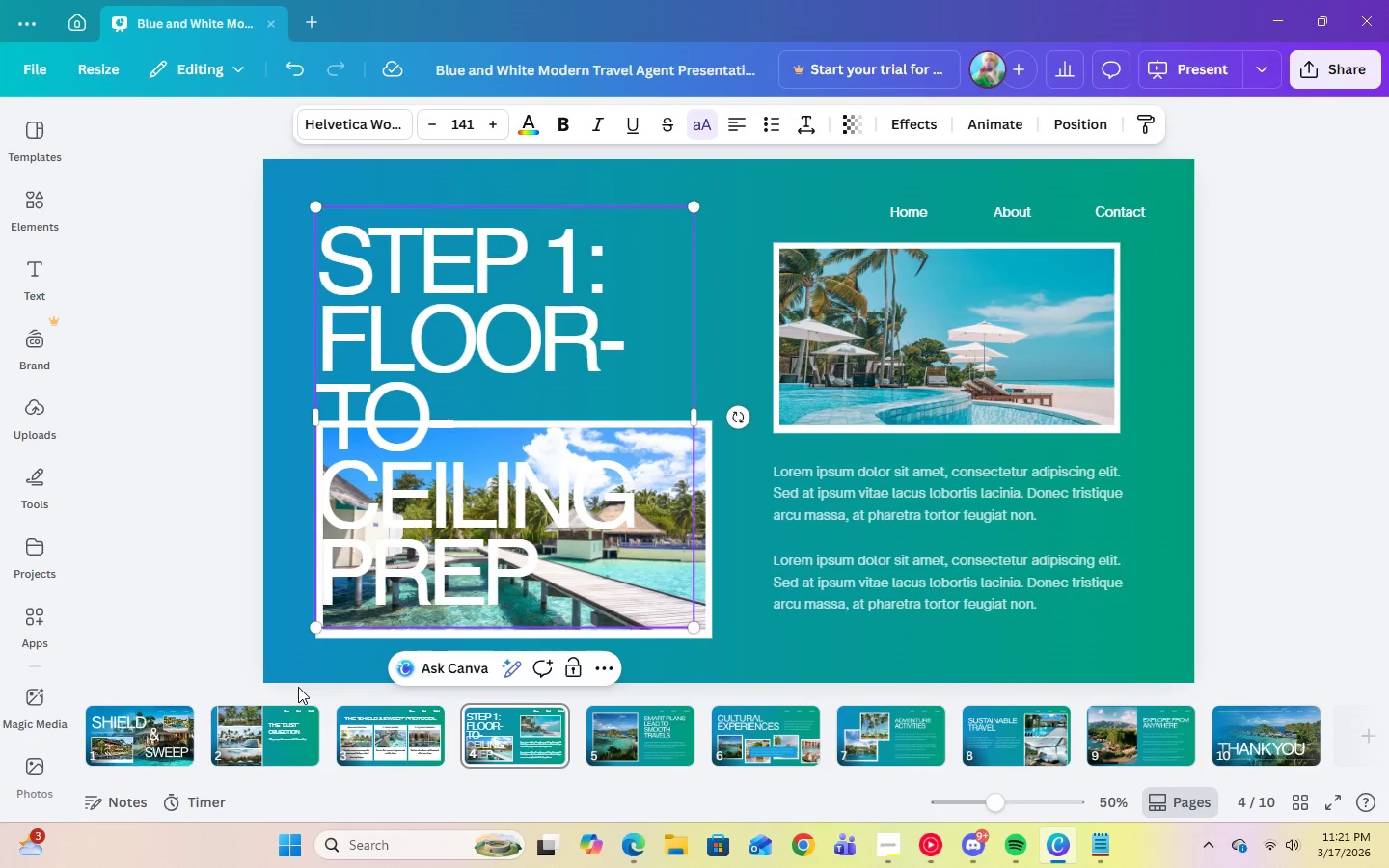 
left_click([292, 732])
 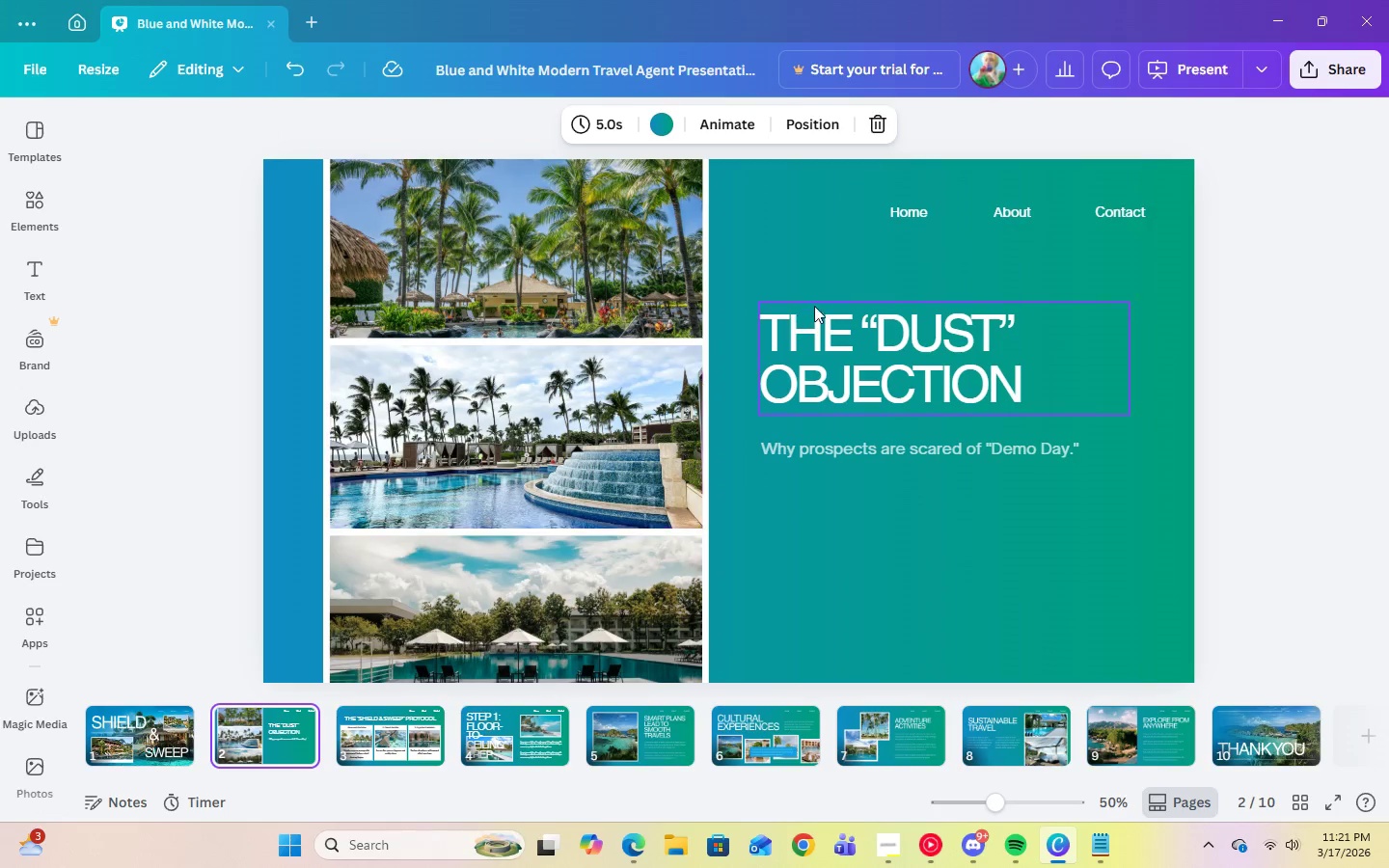 
left_click([831, 308])
 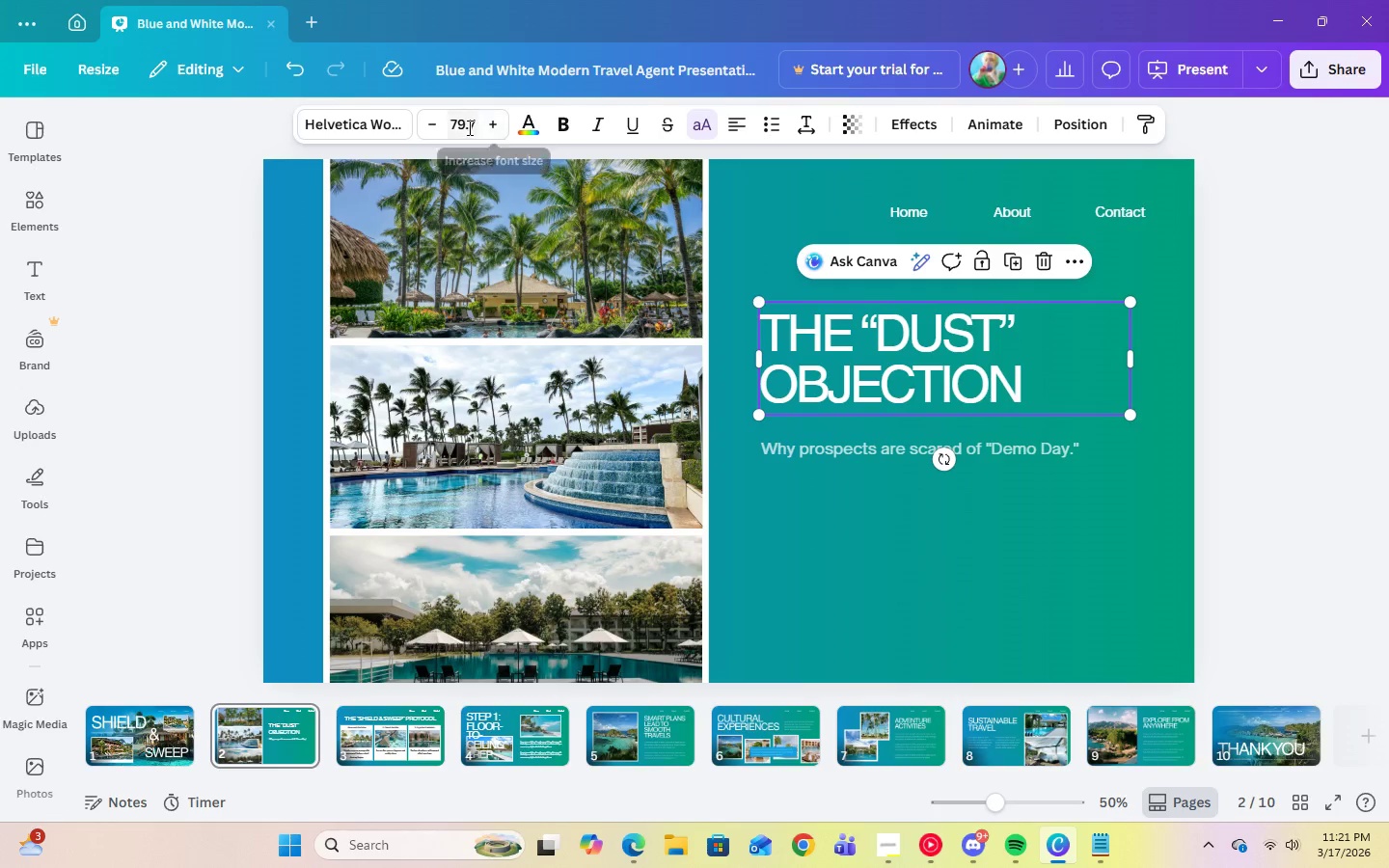 
left_click([468, 127])
 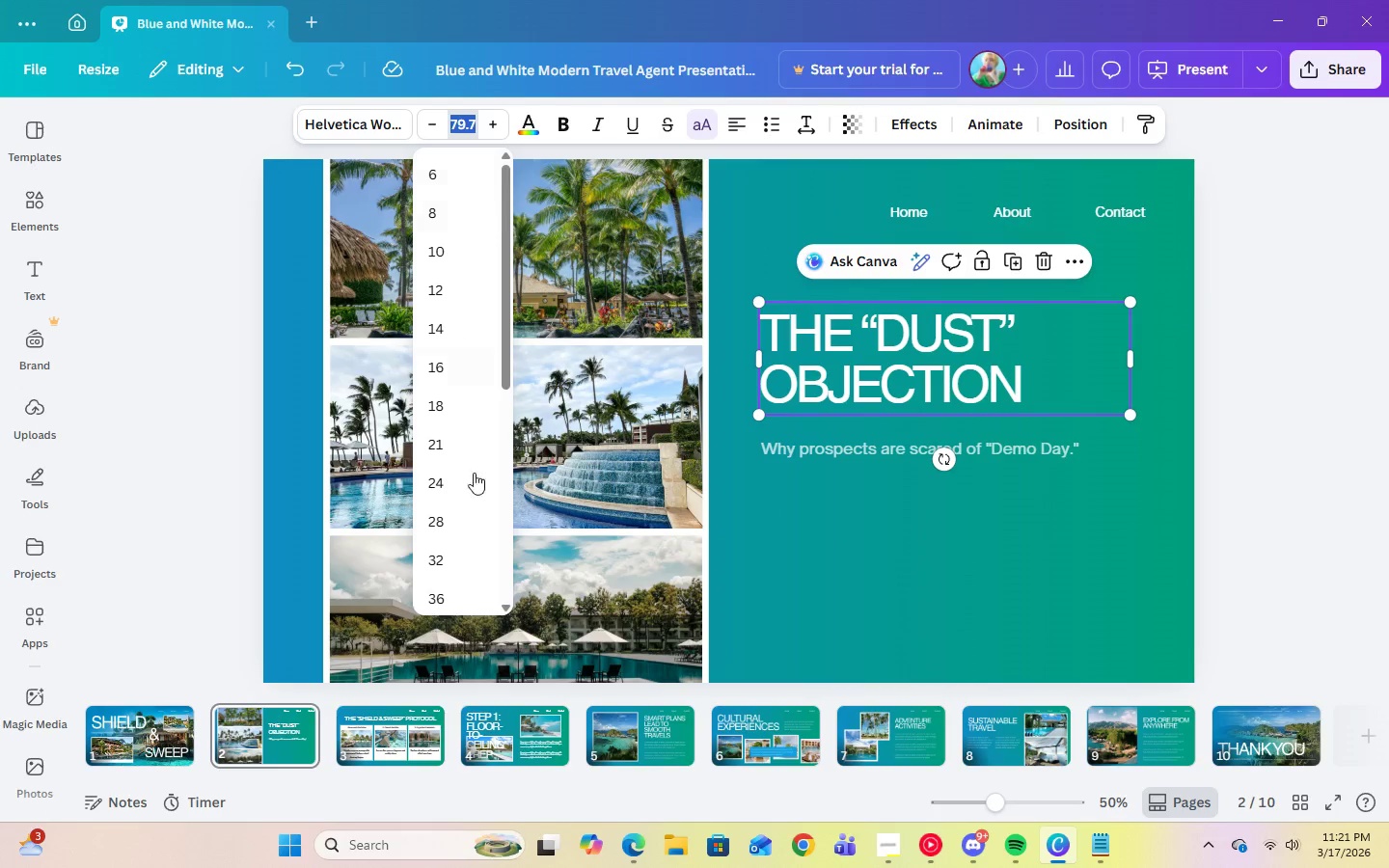 
scroll: coordinate [476, 481], scroll_direction: down, amount: 4.0
 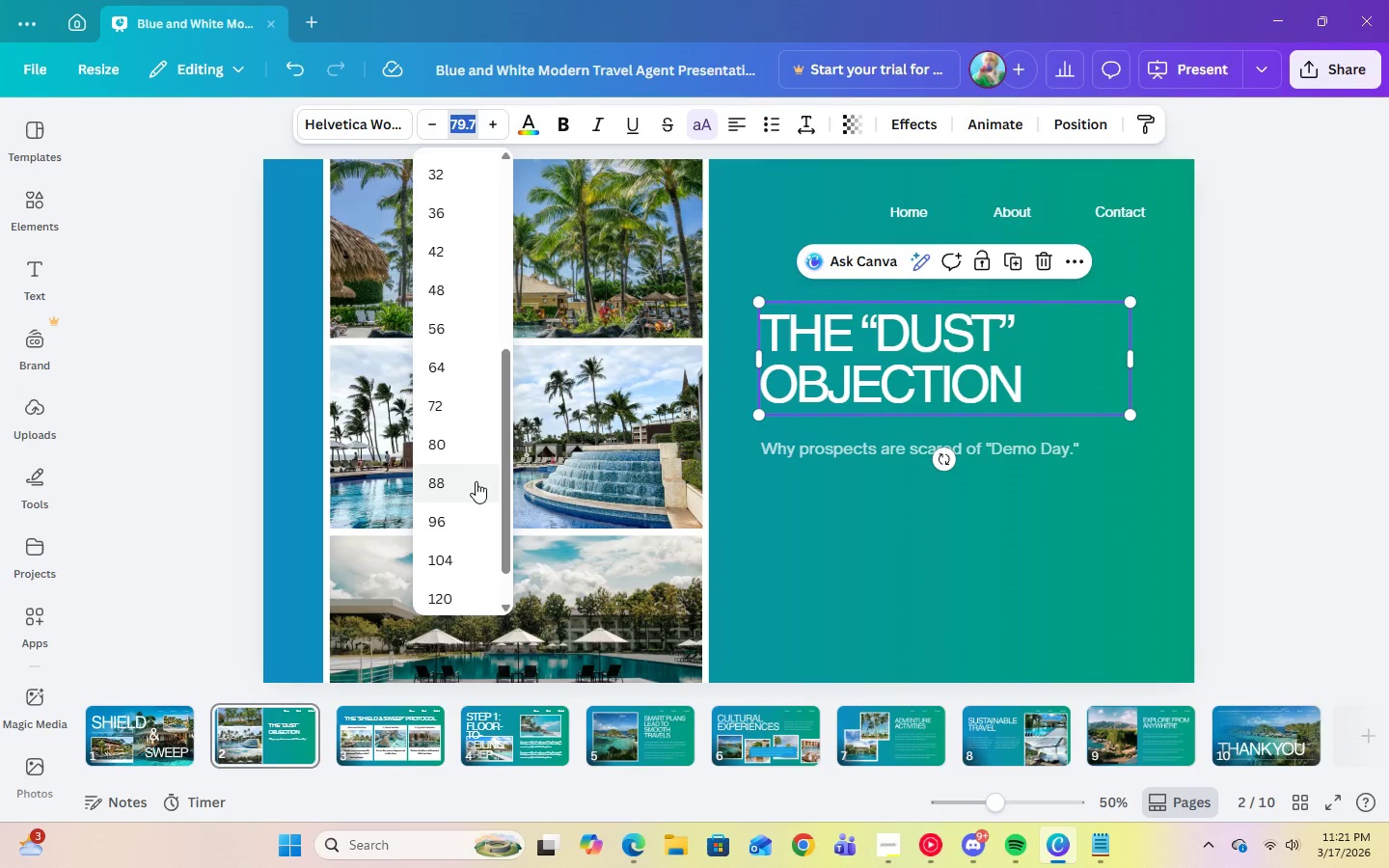 
left_click([439, 446])
 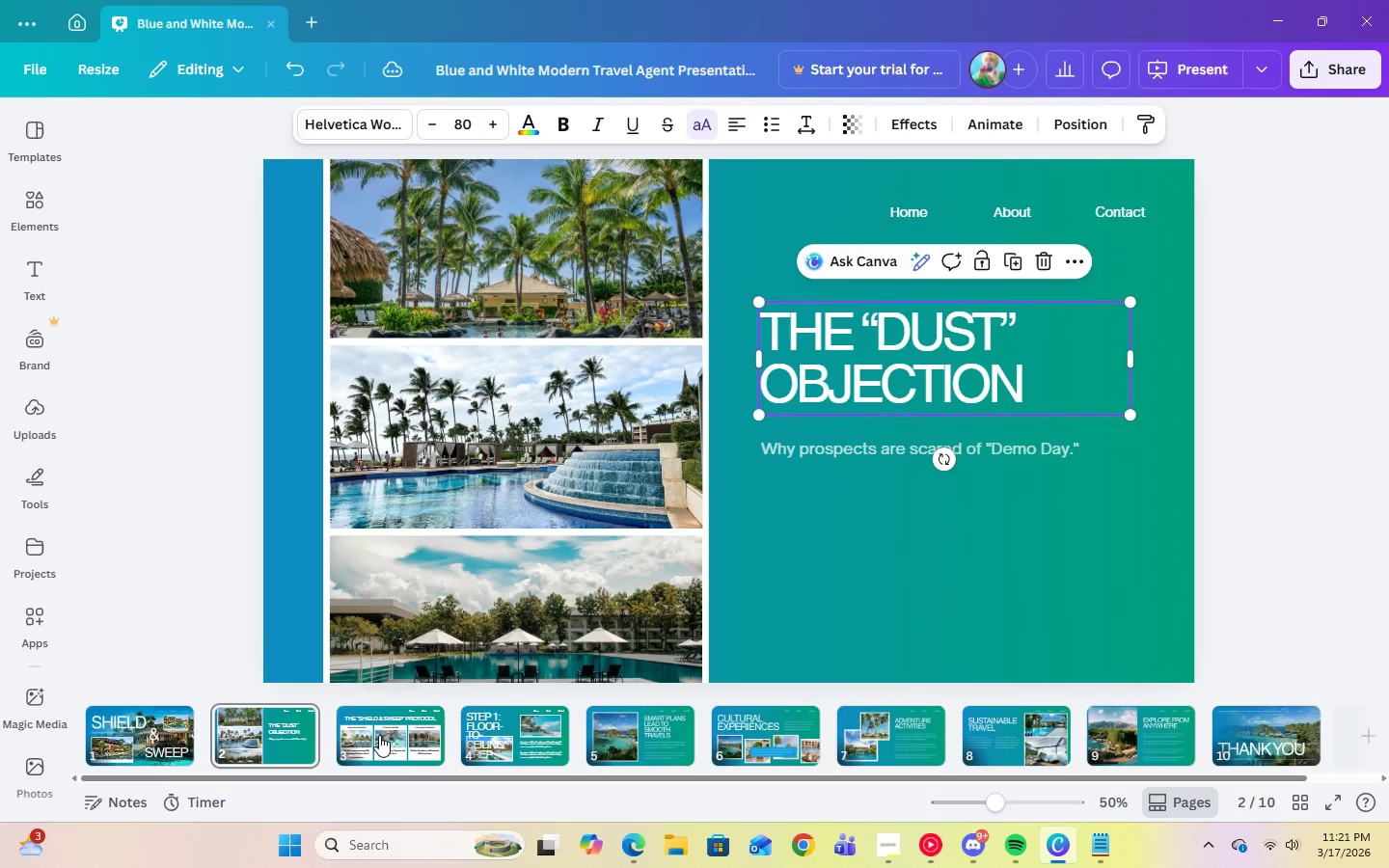 
left_click([384, 737])
 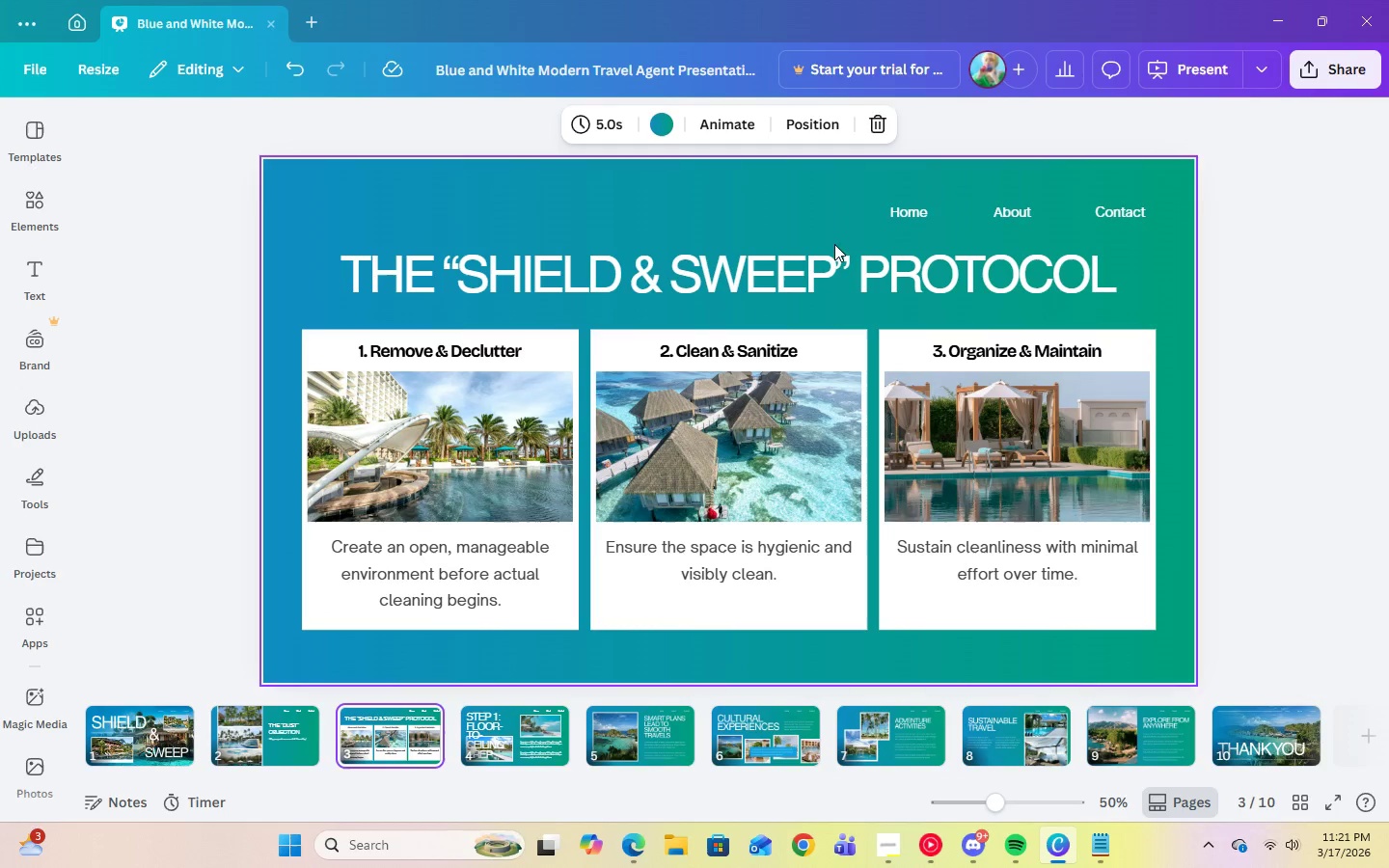 
left_click([816, 271])
 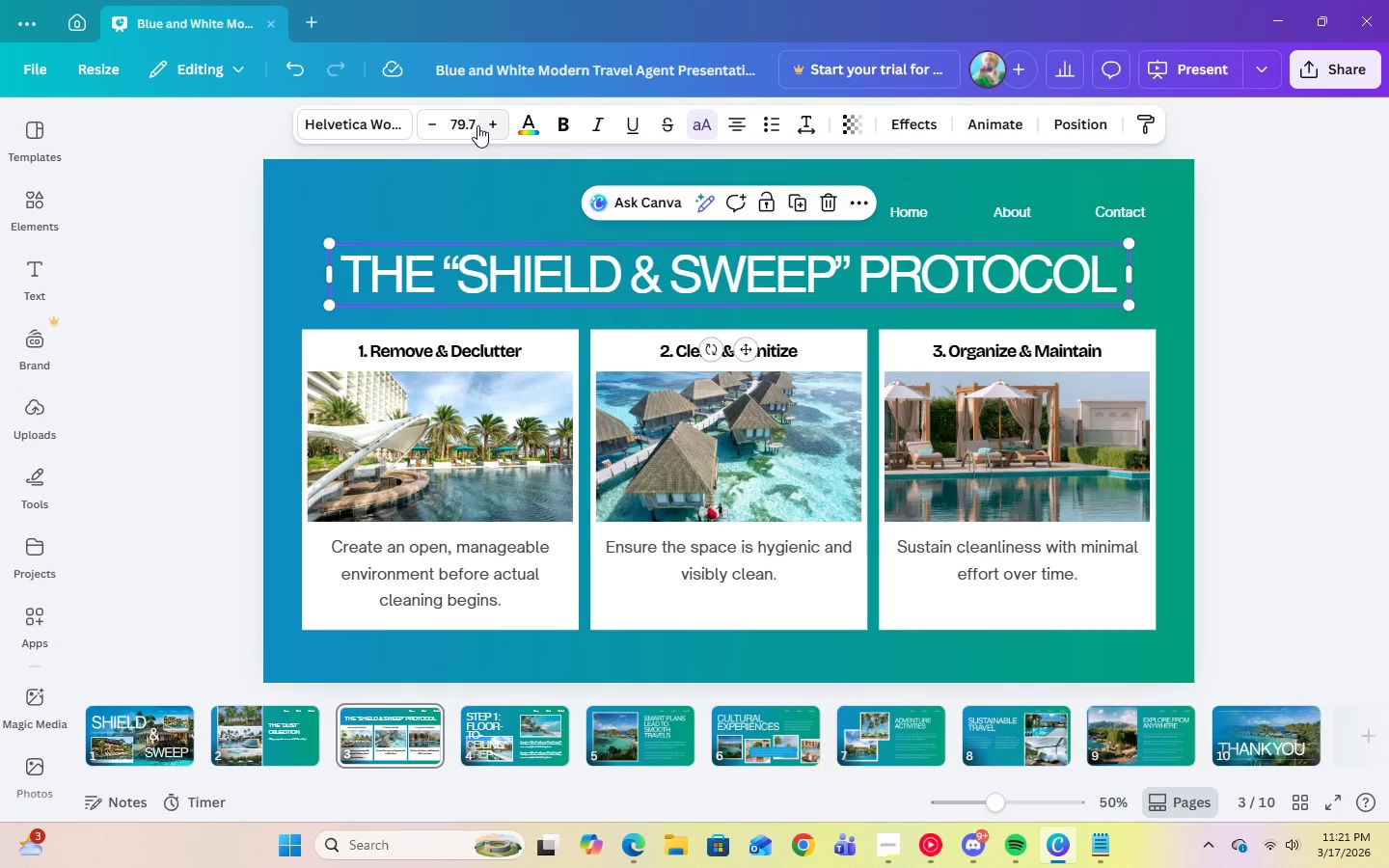 
left_click([467, 125])
 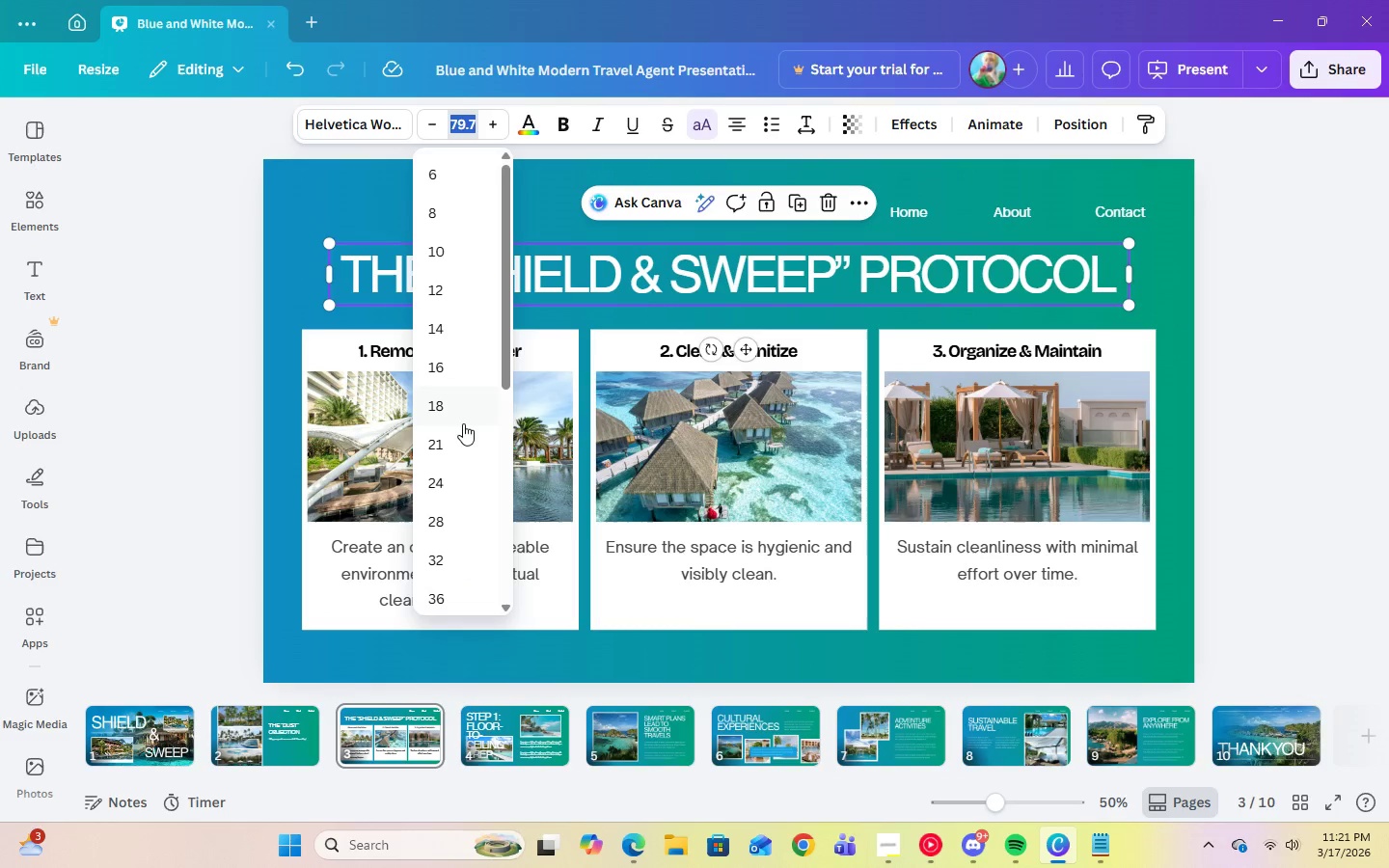 
scroll: coordinate [441, 535], scroll_direction: down, amount: 3.0
 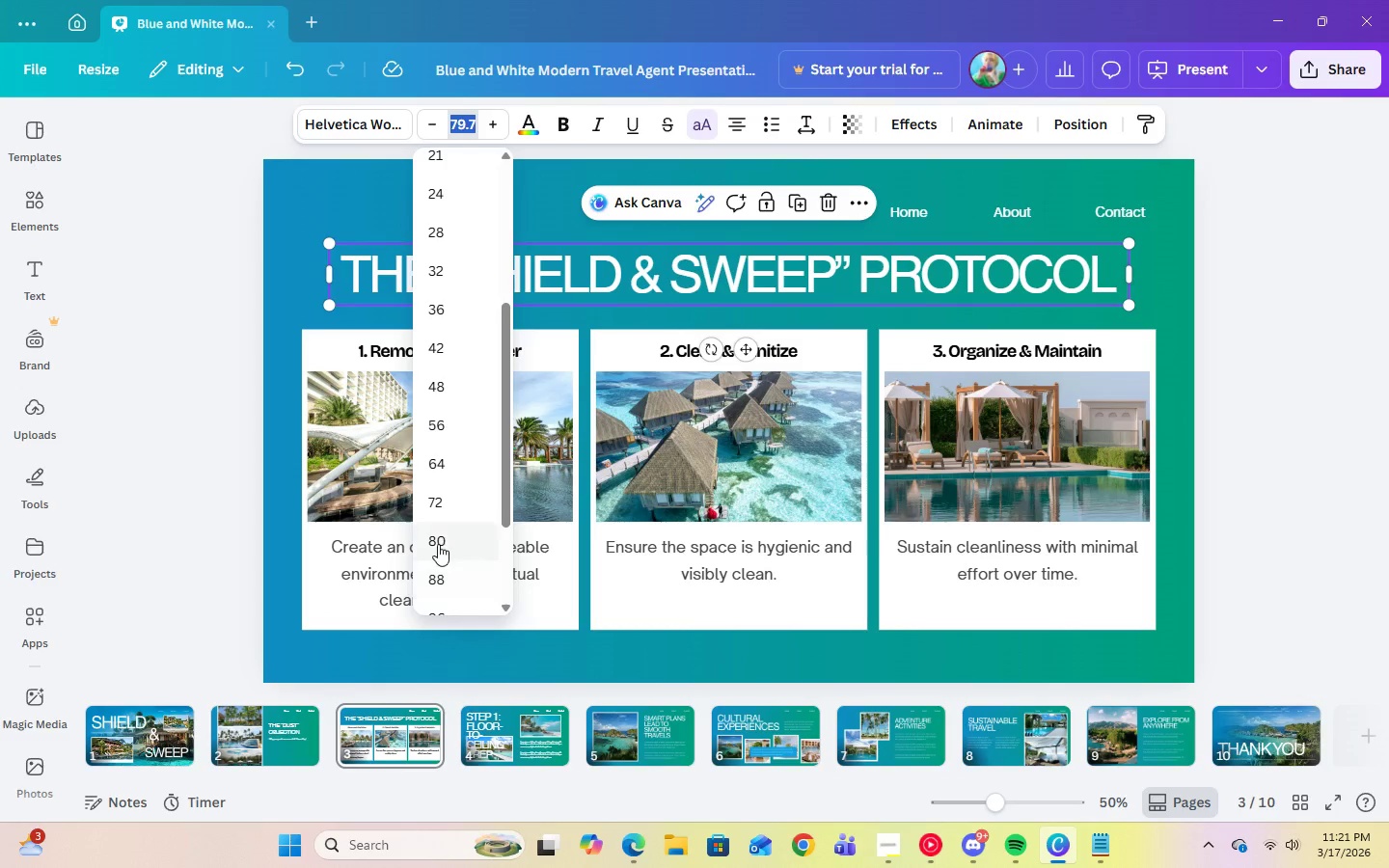 
left_click([438, 544])
 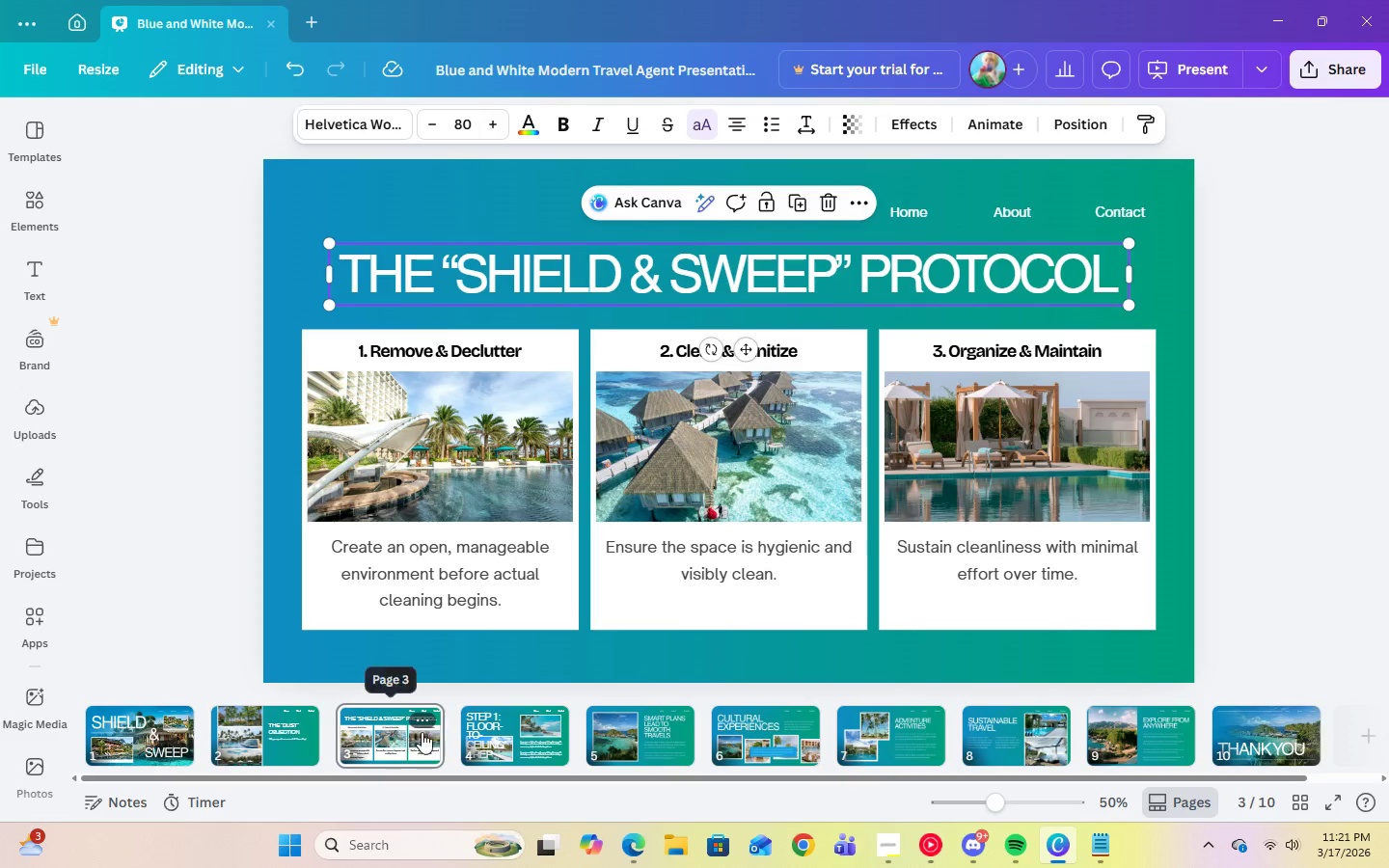 
left_click([399, 739])
 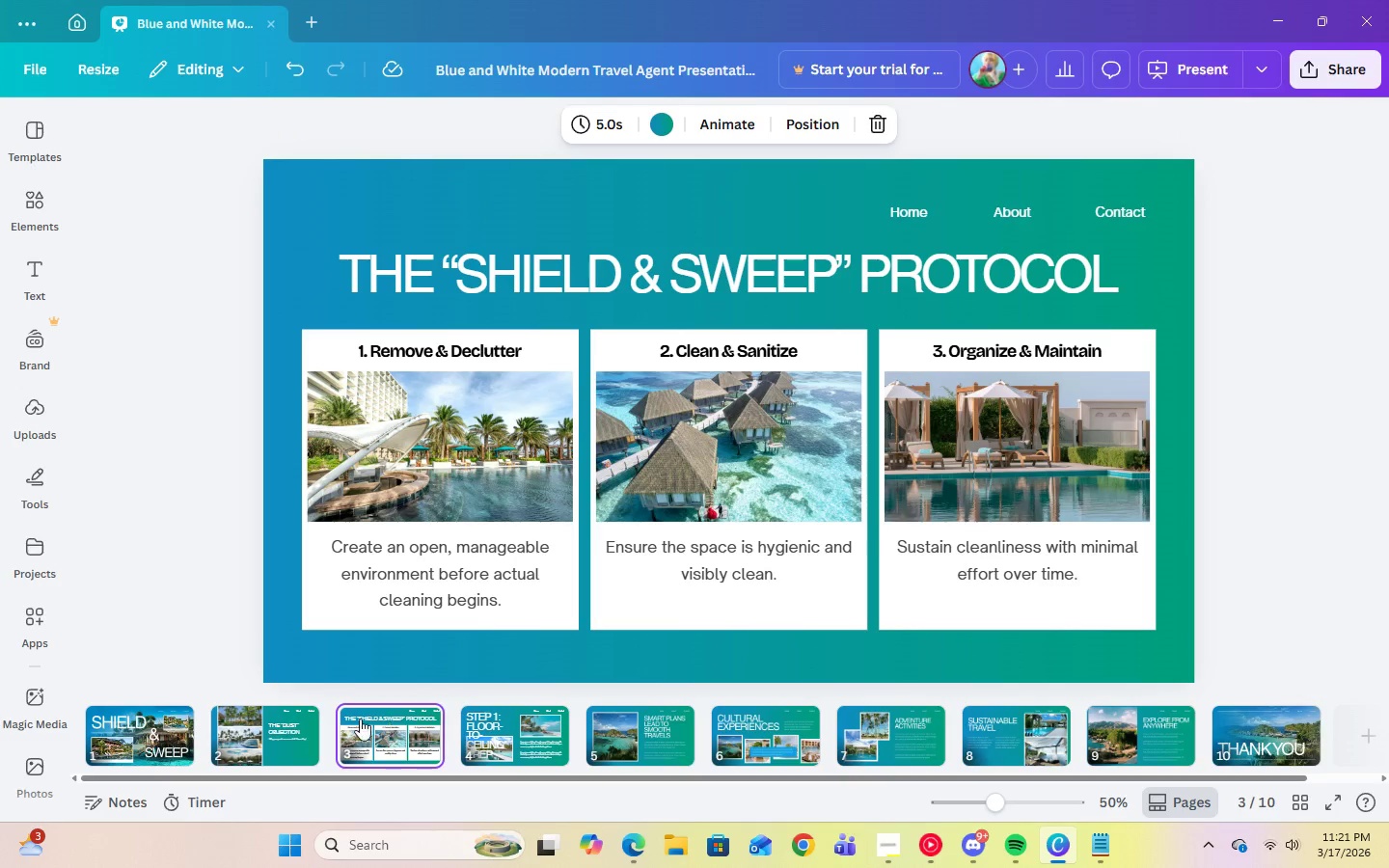 
left_click([522, 736])
 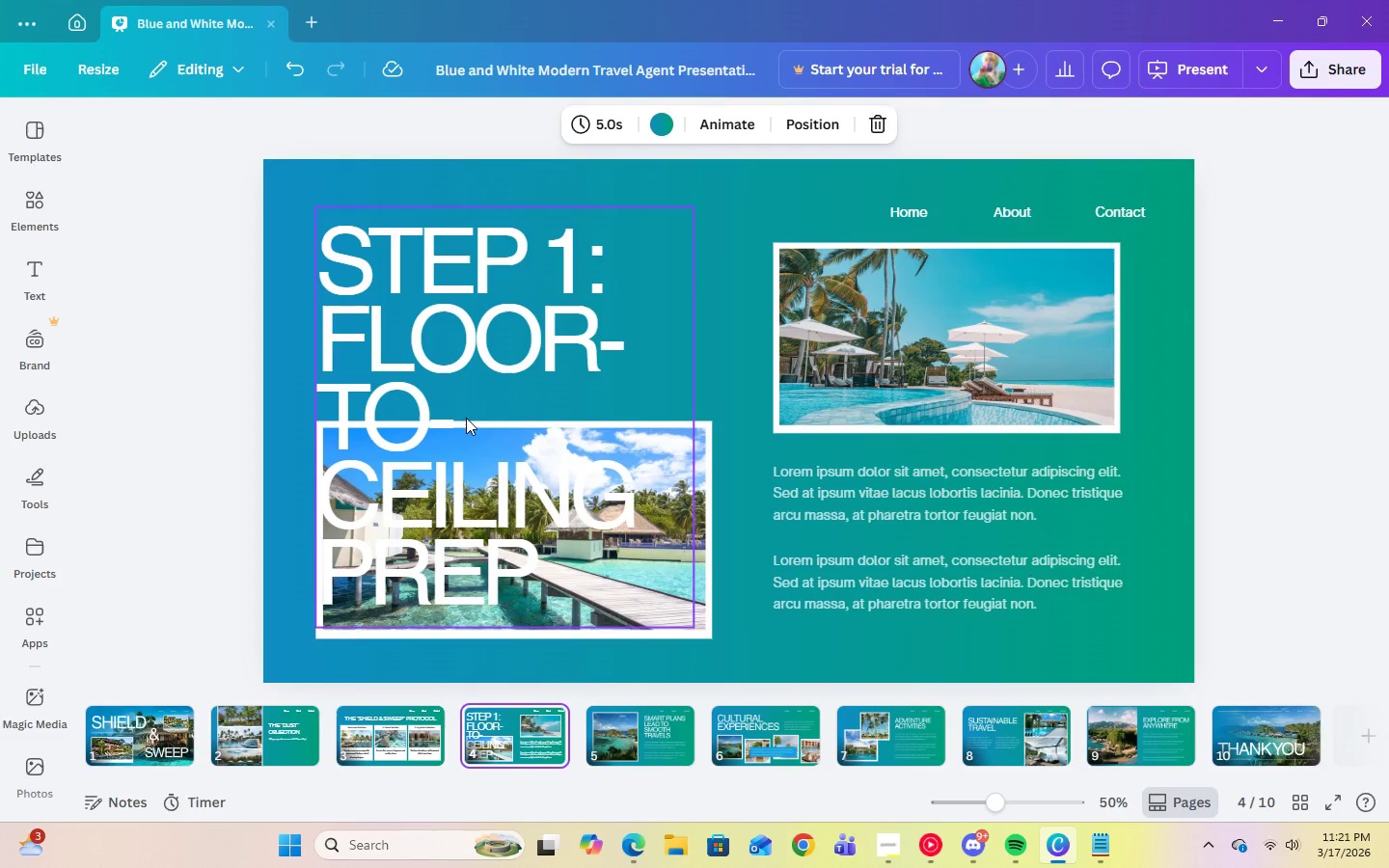 
left_click([466, 418])
 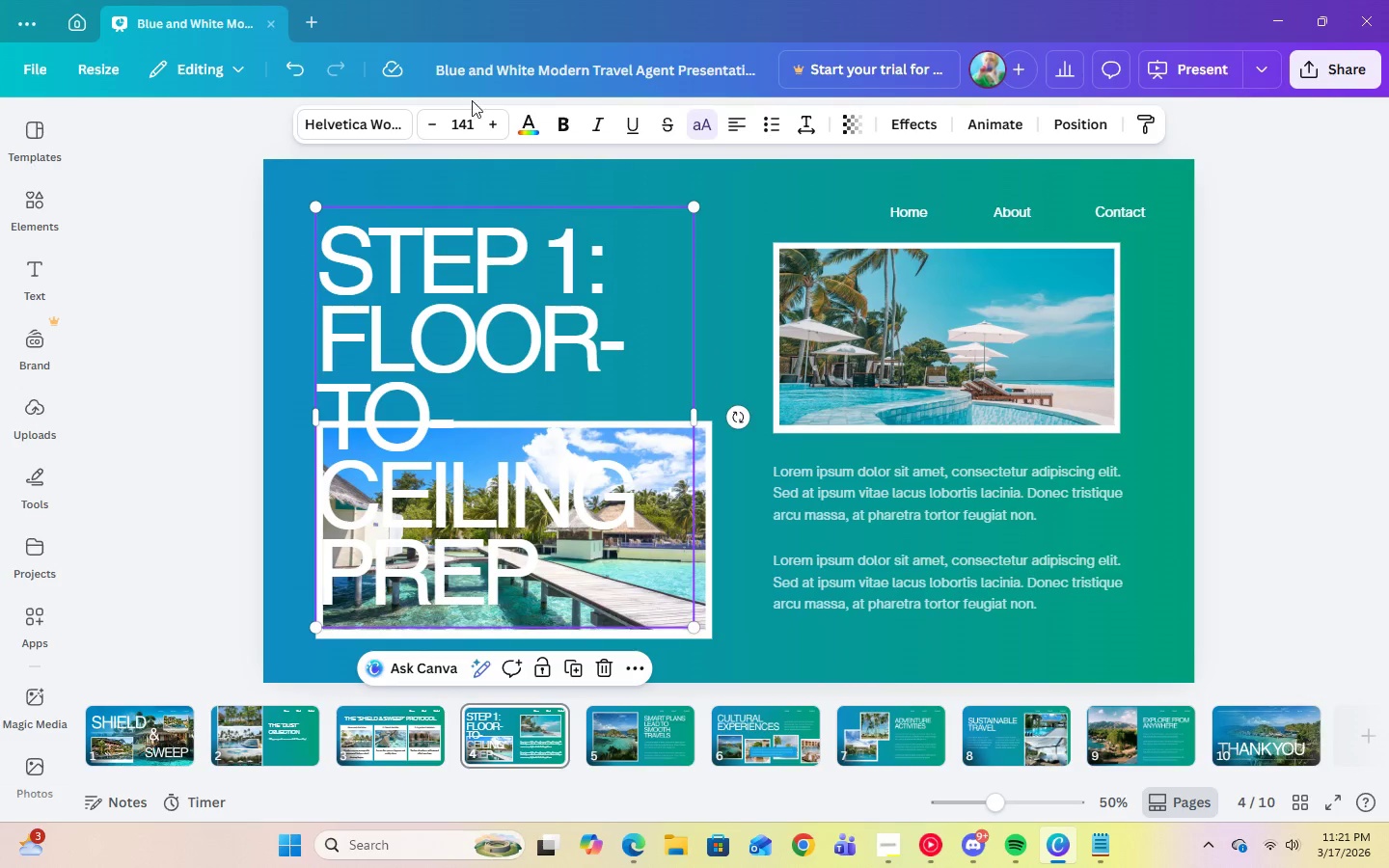 
left_click([471, 118])
 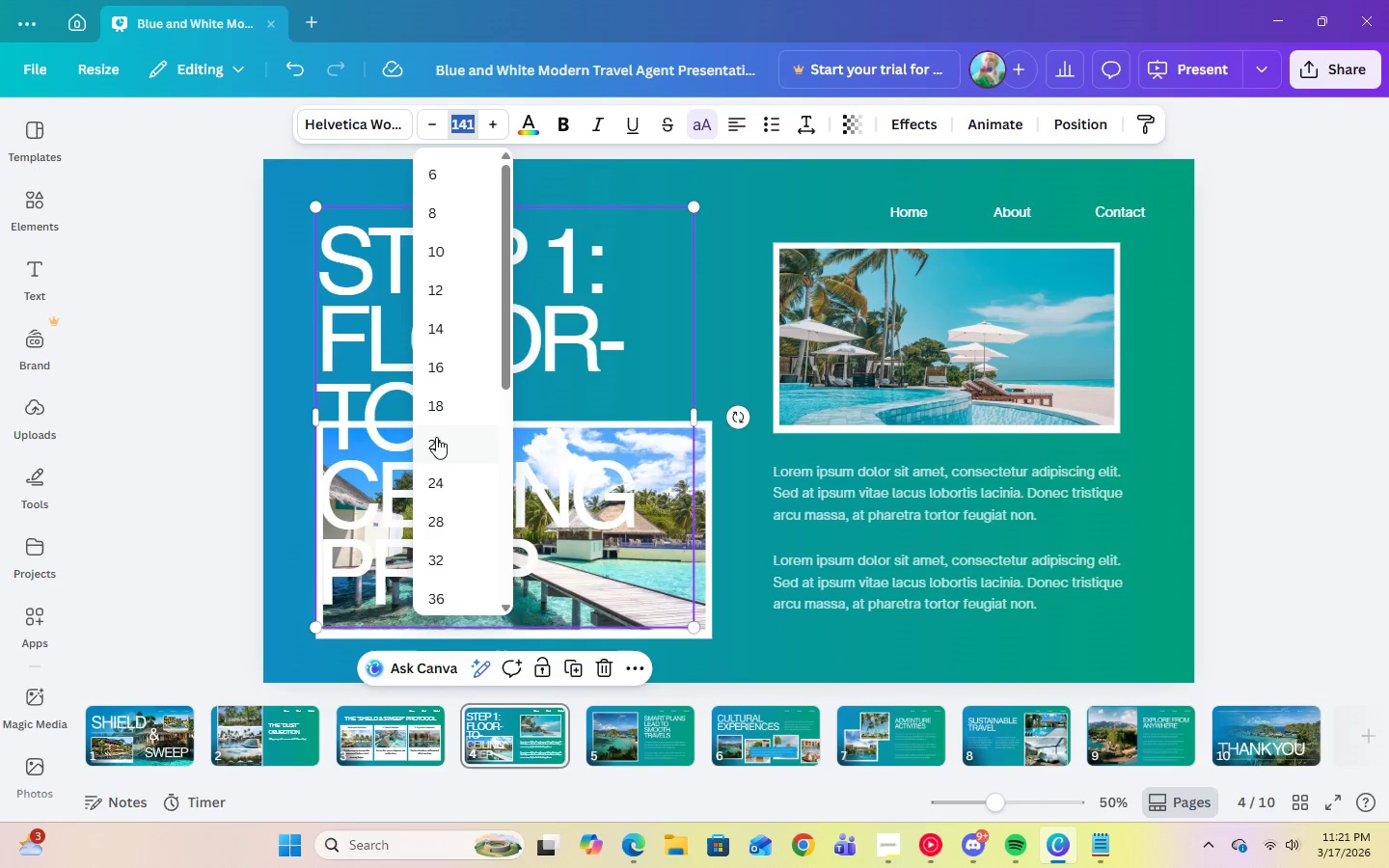 
scroll: coordinate [447, 469], scroll_direction: down, amount: 3.0
 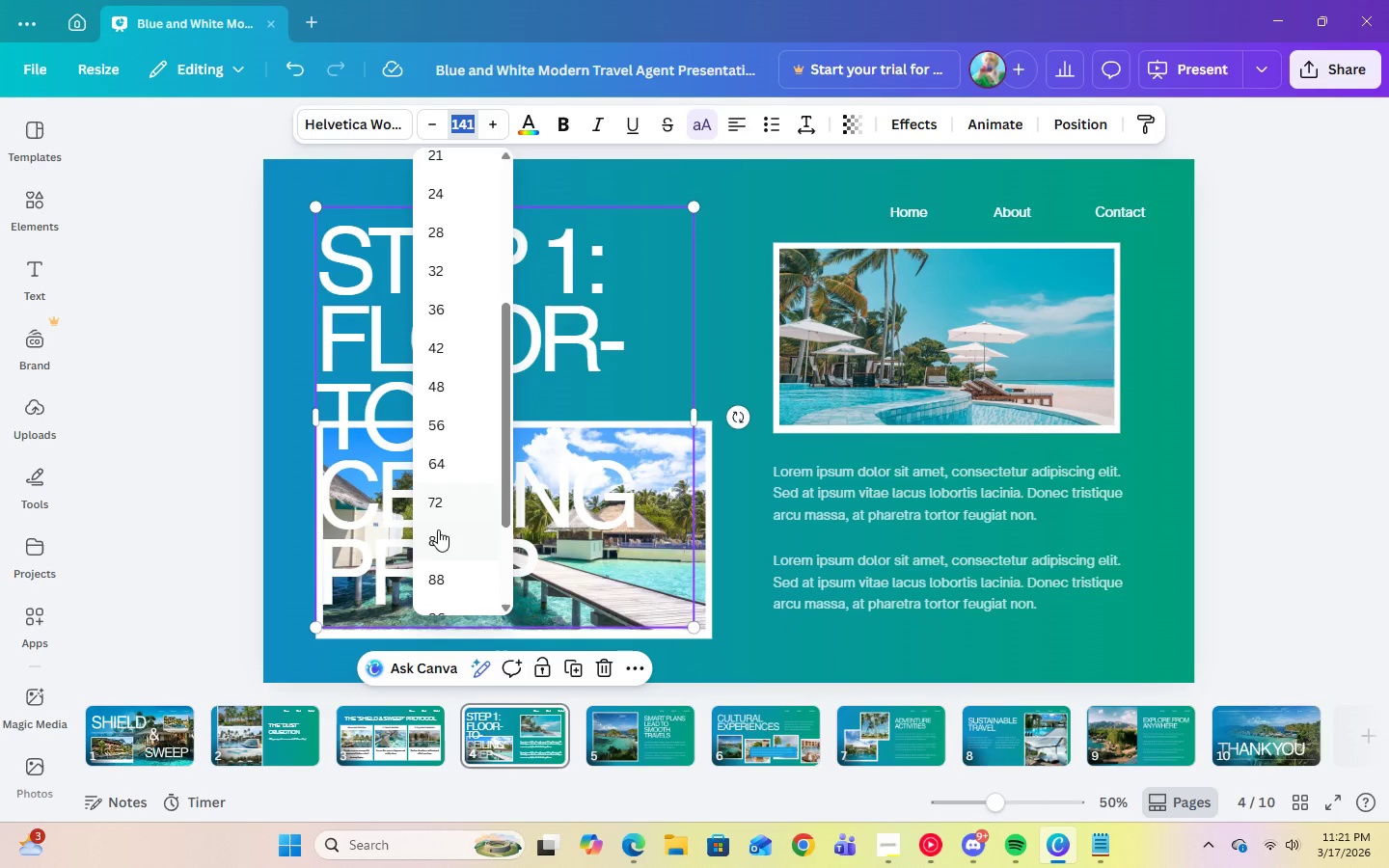 
left_click([438, 535])
 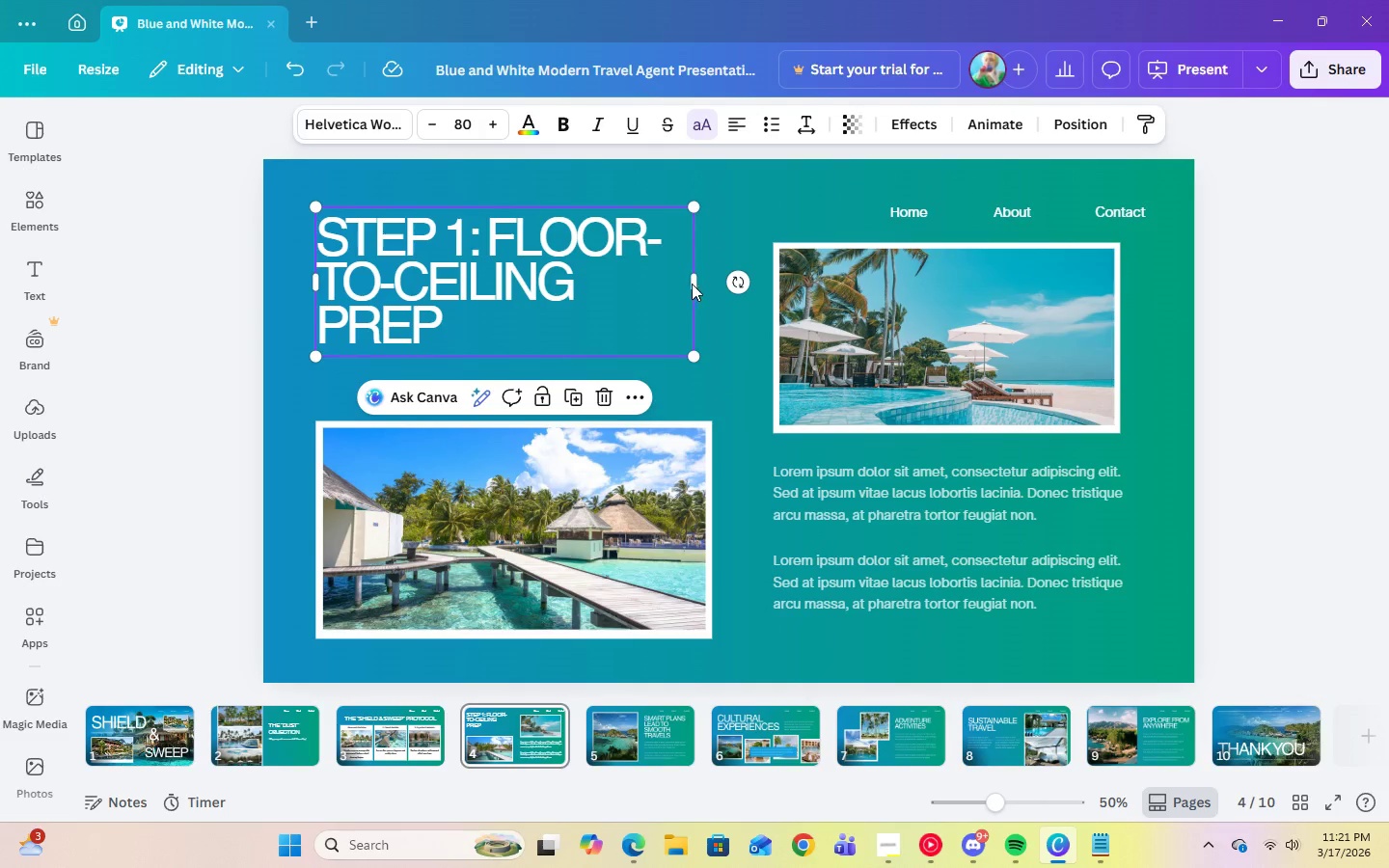 
left_click_drag(start_coordinate=[698, 281], to_coordinate=[727, 279])
 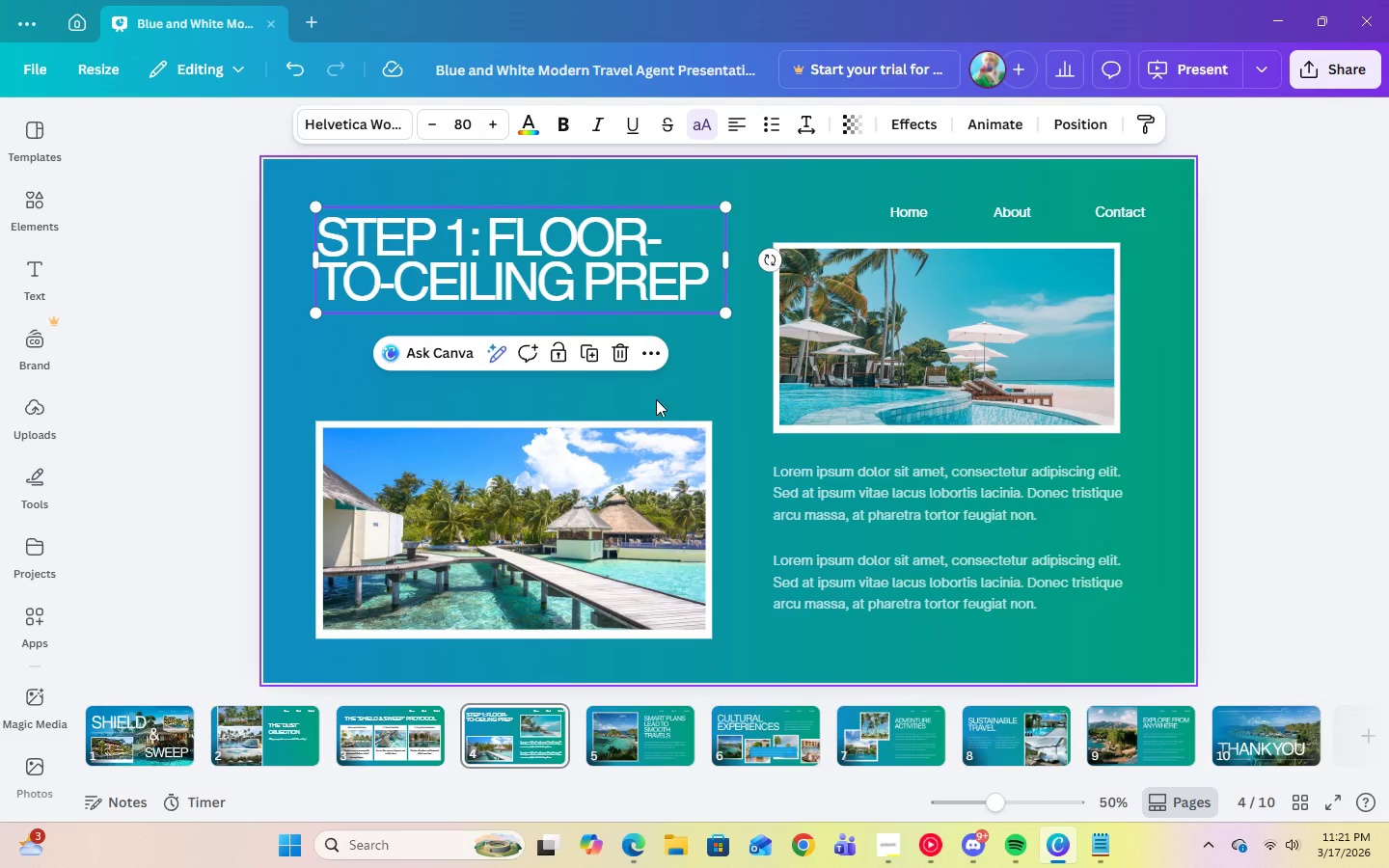 
left_click([656, 396])
 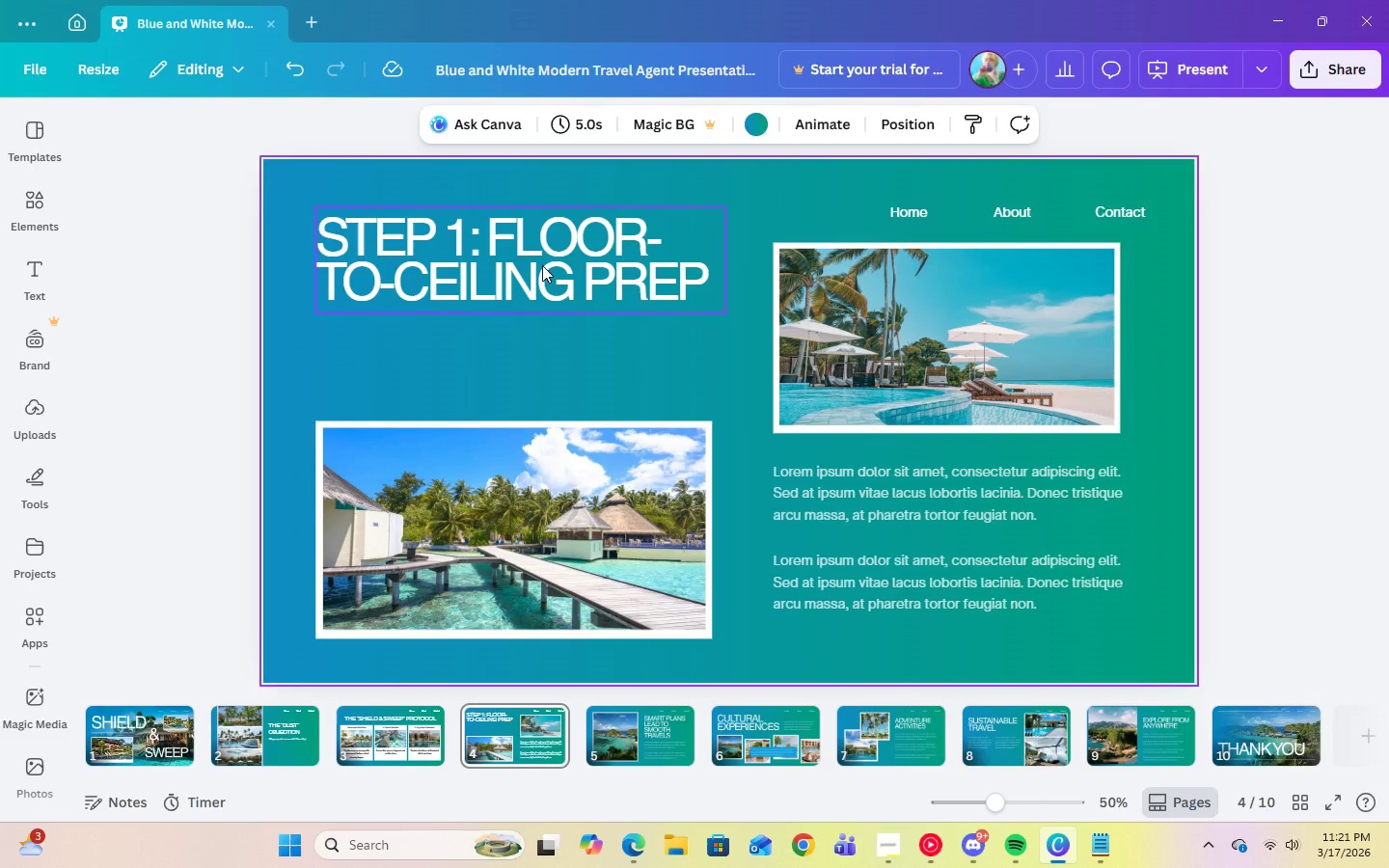 
left_click_drag(start_coordinate=[542, 265], to_coordinate=[546, 304])
 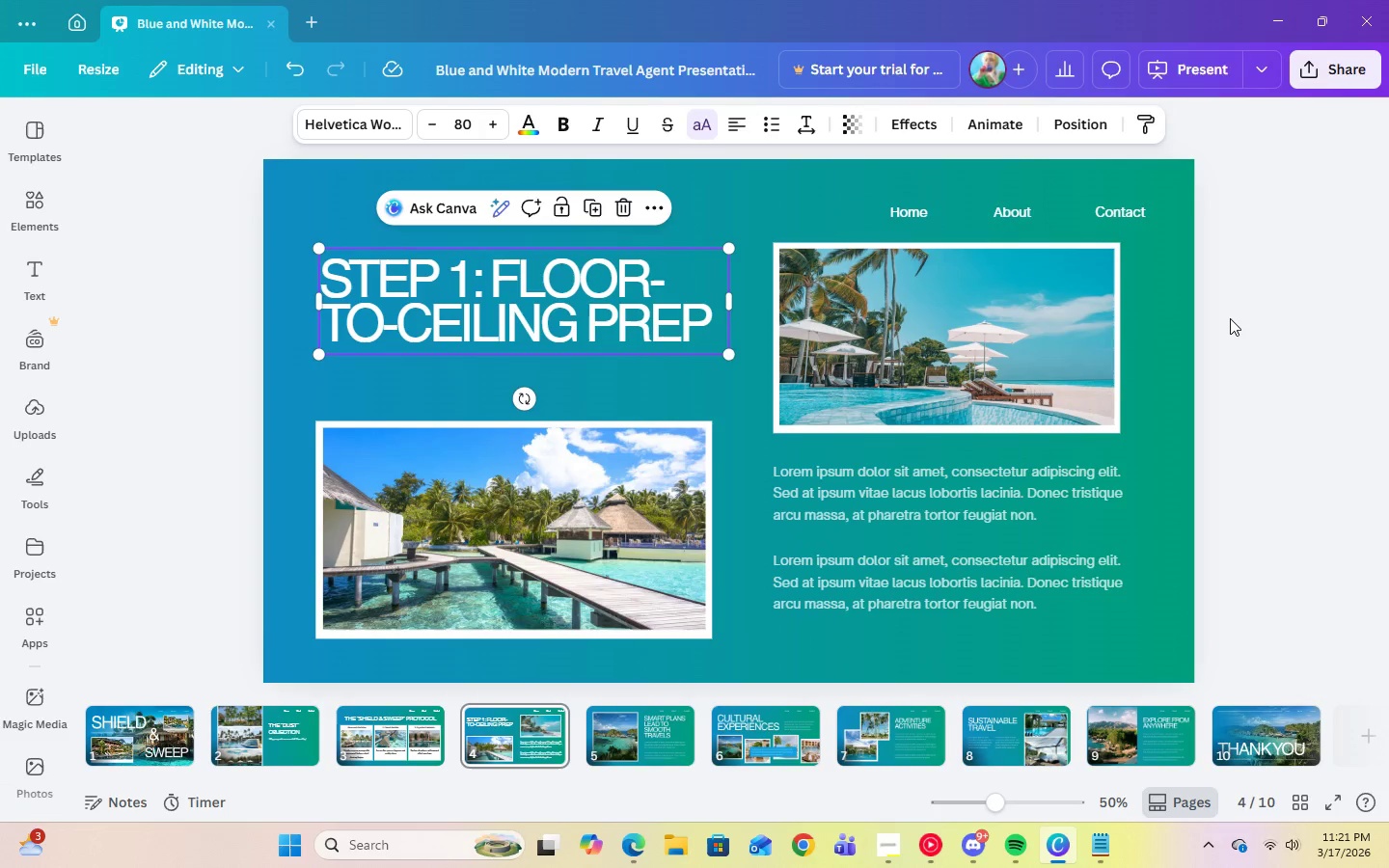 
left_click([1310, 313])
 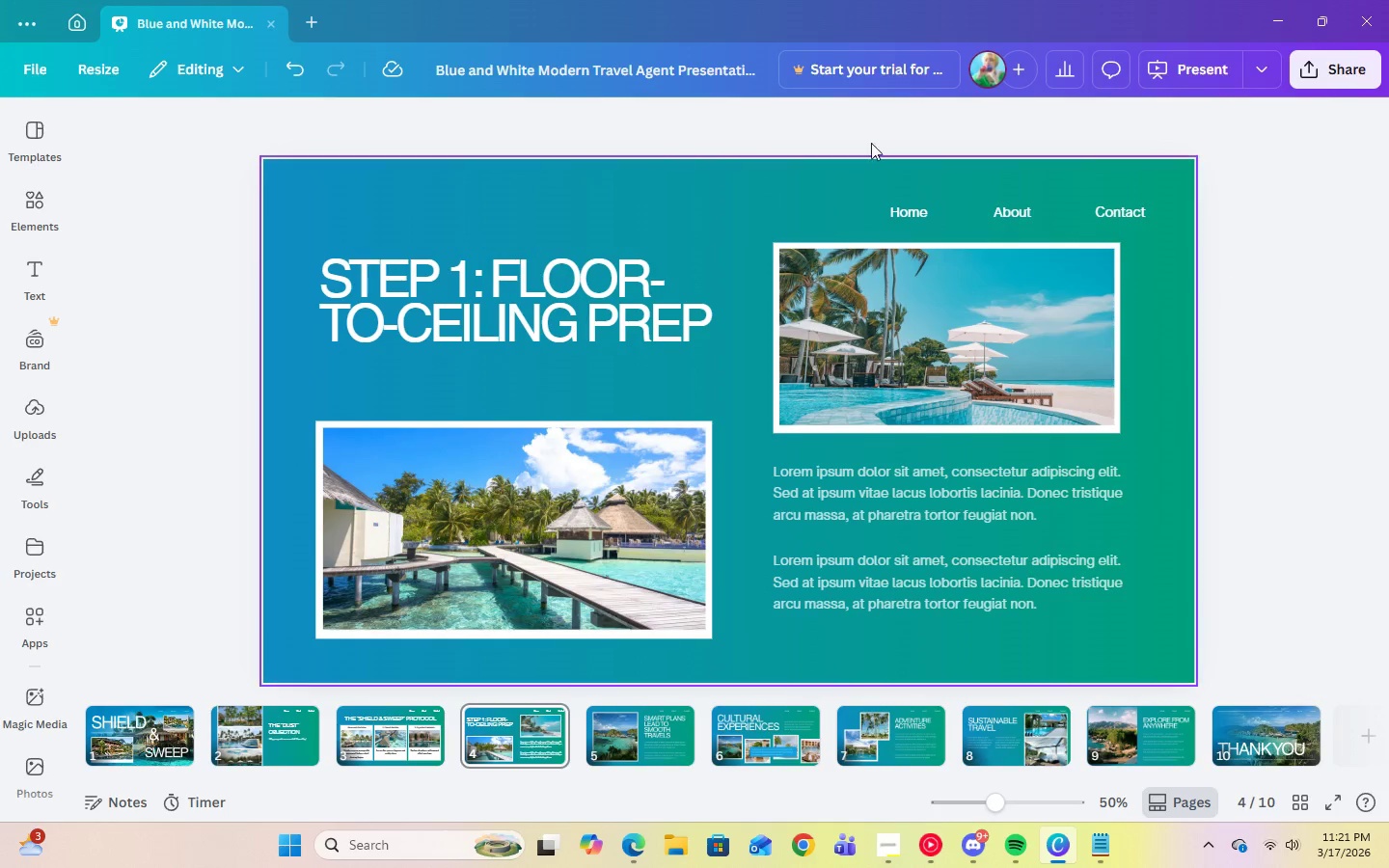 
left_click([497, 280])
 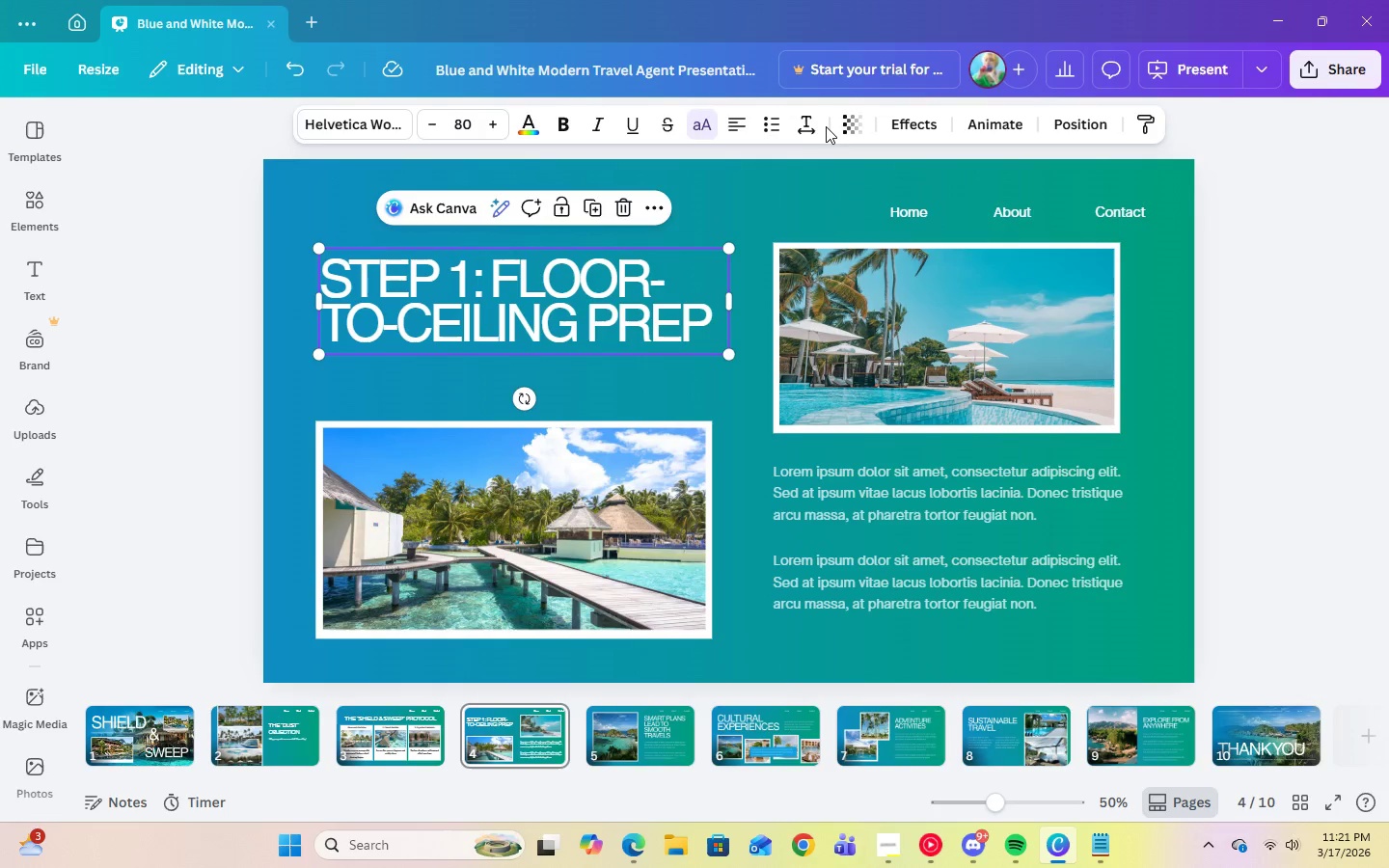 
left_click([816, 127])
 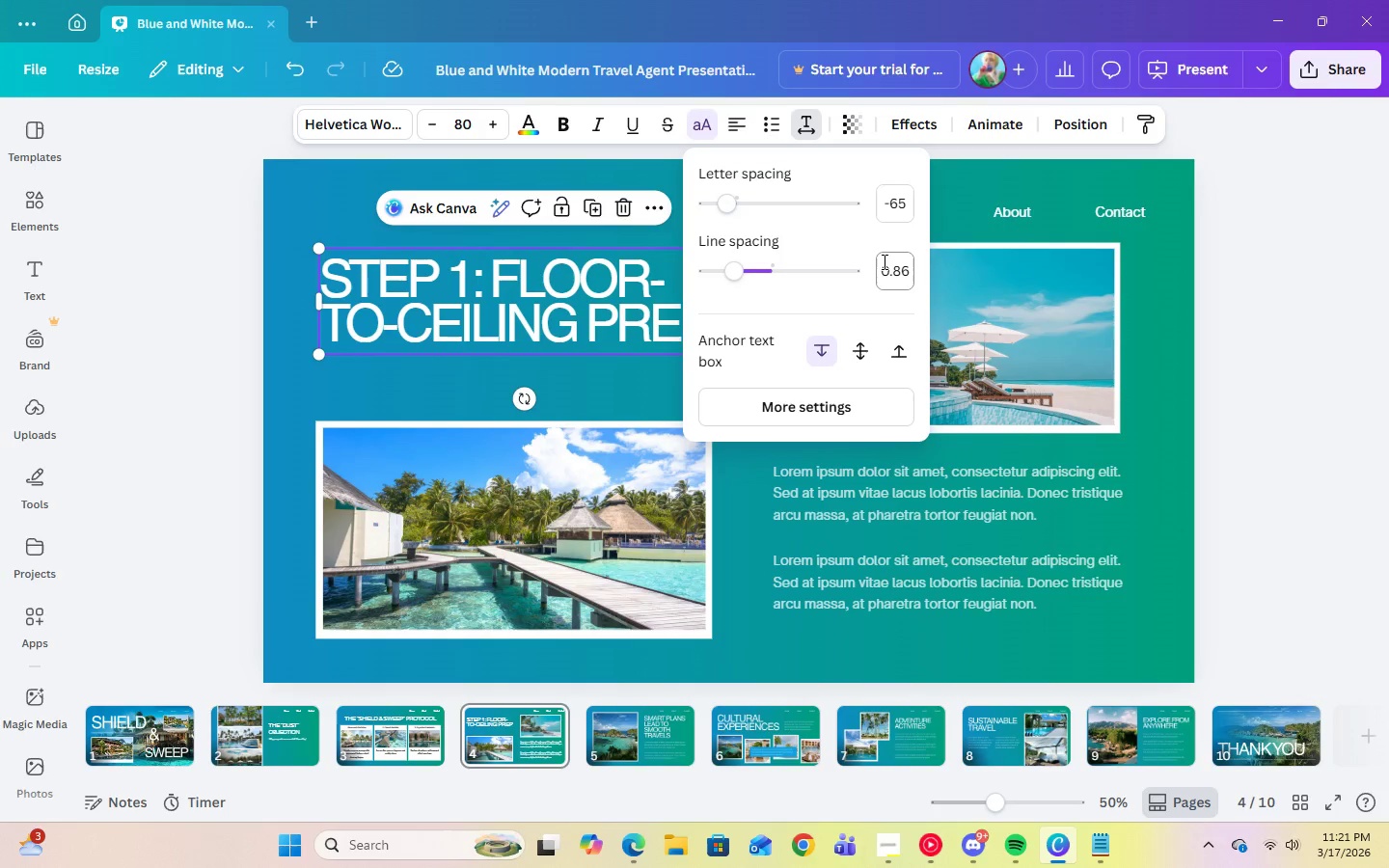 
left_click([885, 263])
 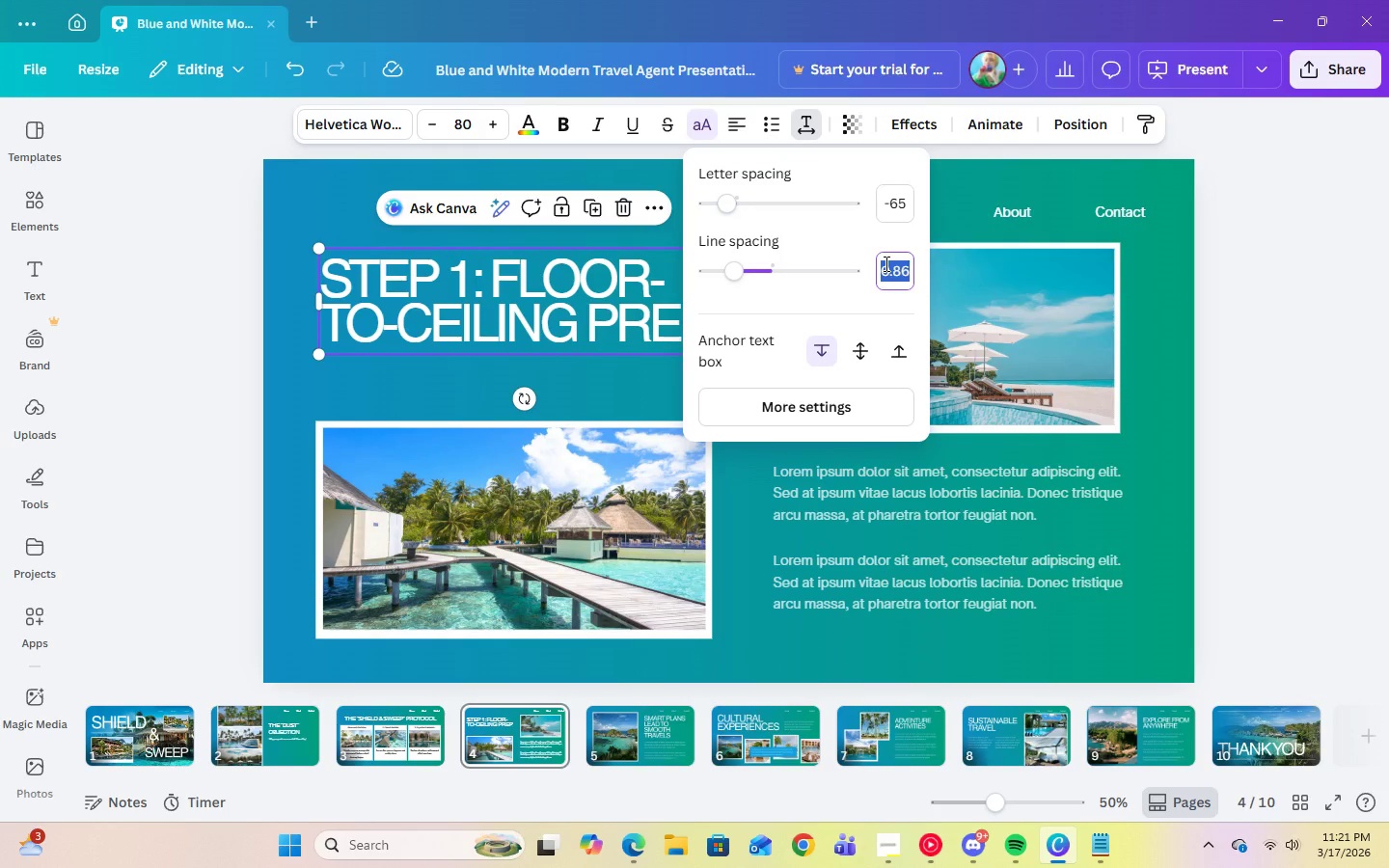 
key(Numpad1)
 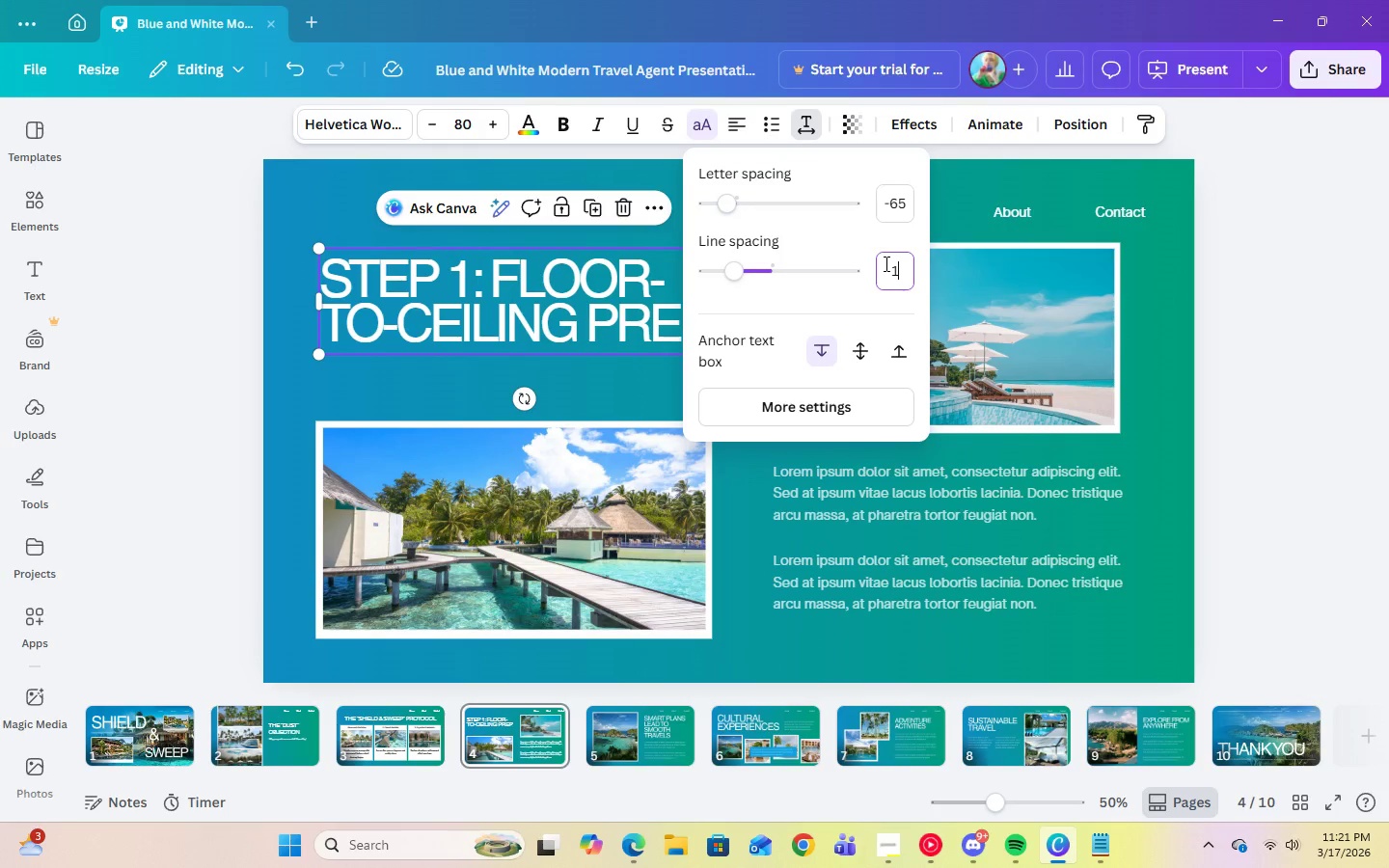 
key(Enter)
 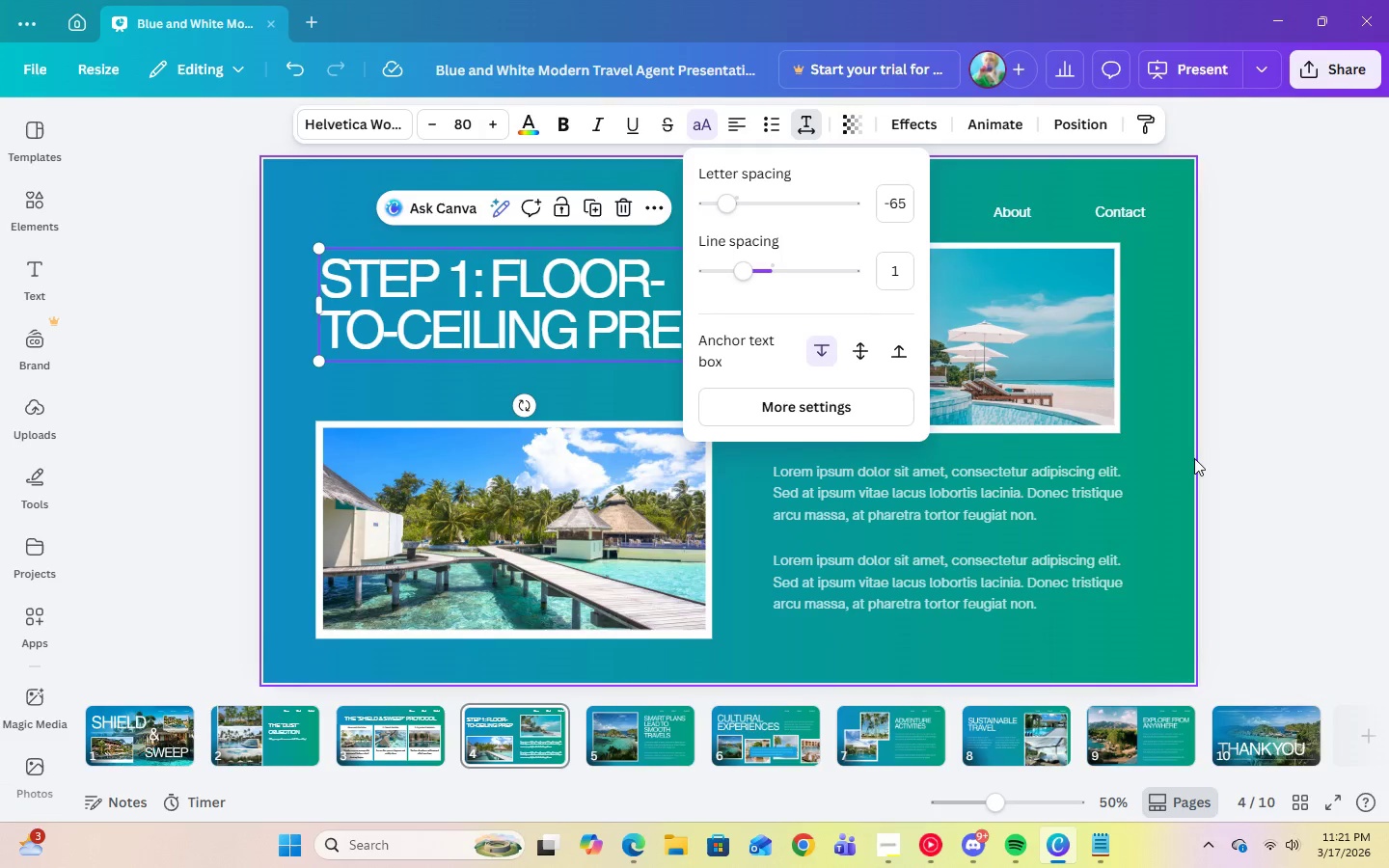 
left_click([1158, 462])
 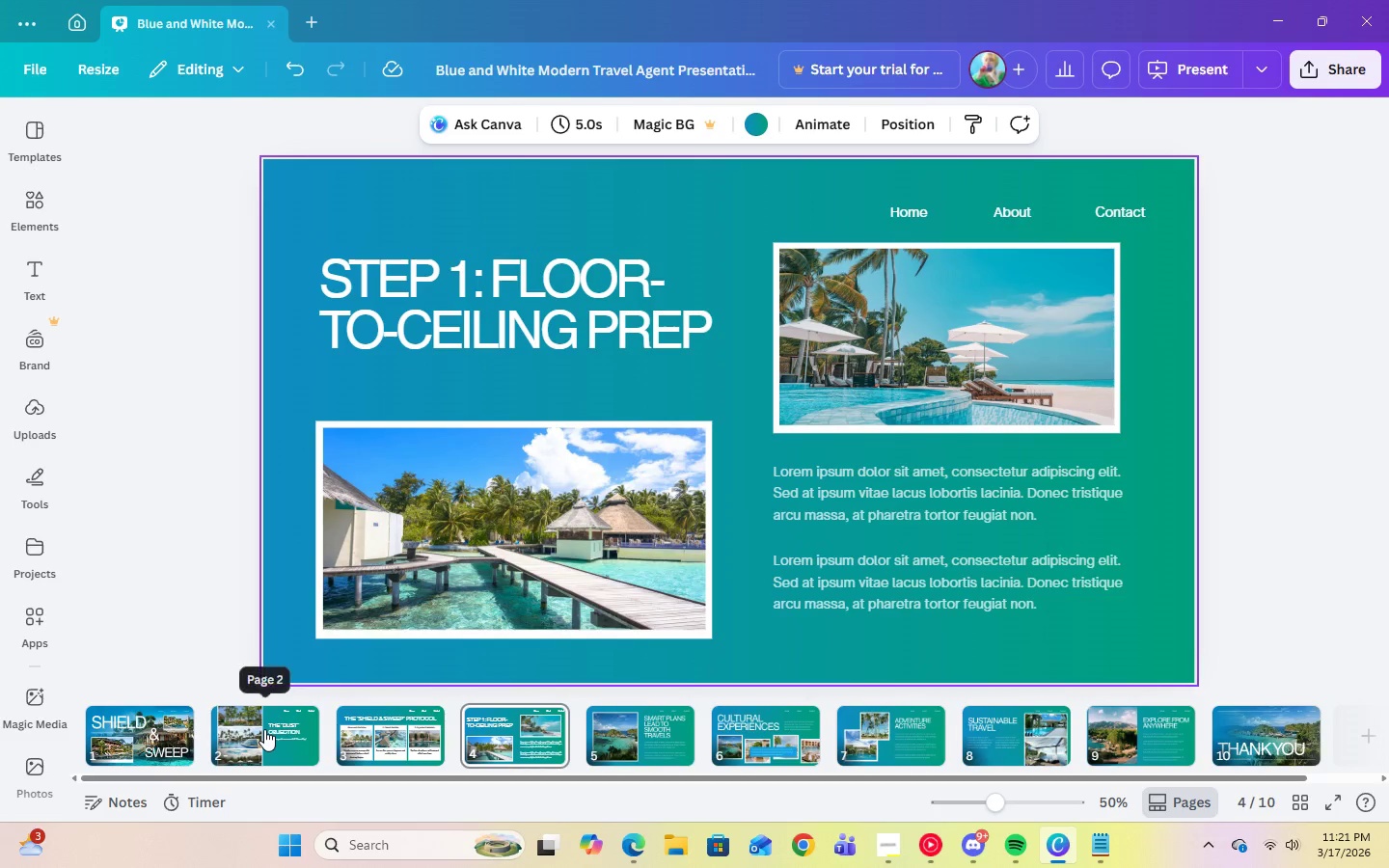 
left_click([162, 741])
 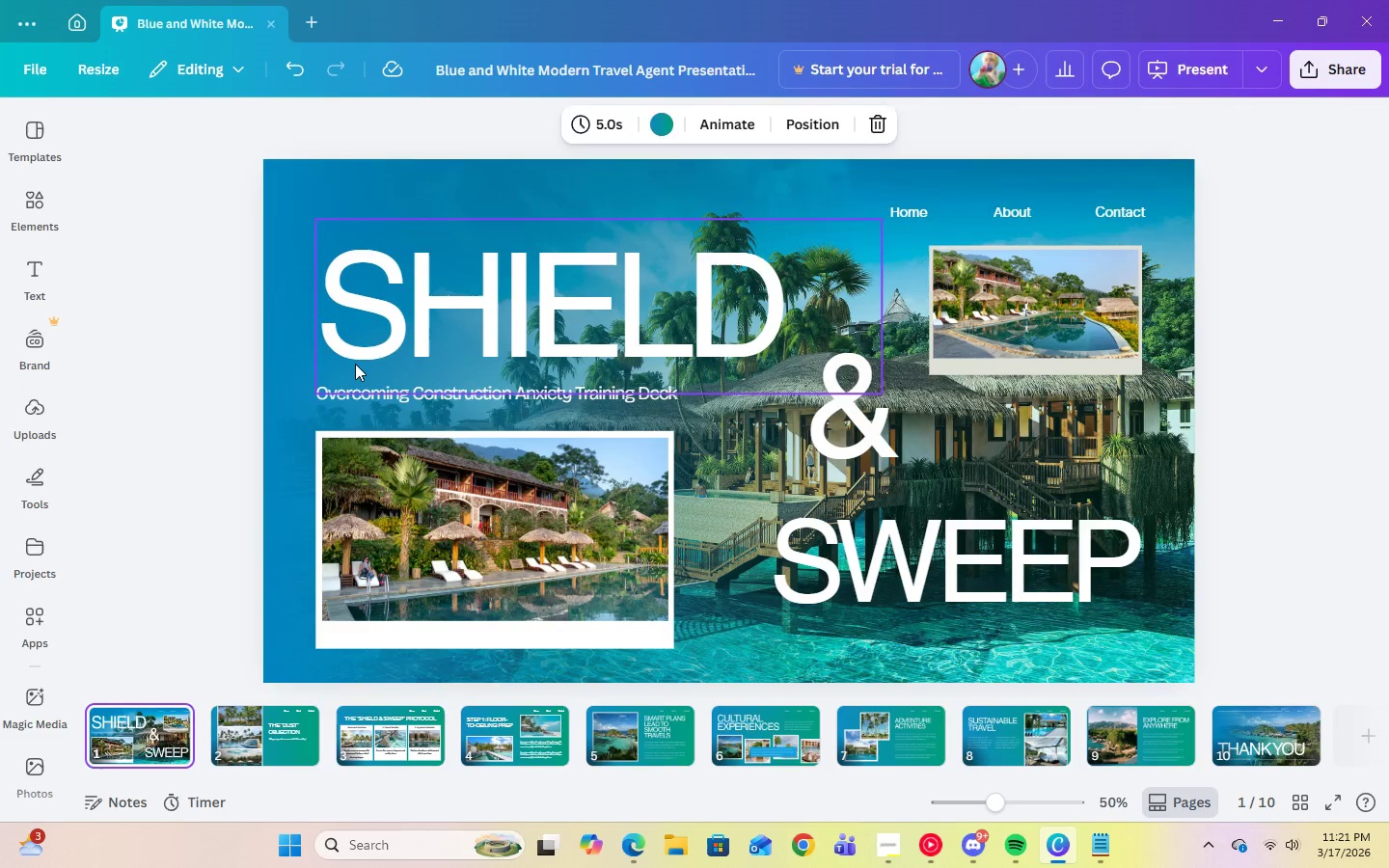 
left_click([356, 364])
 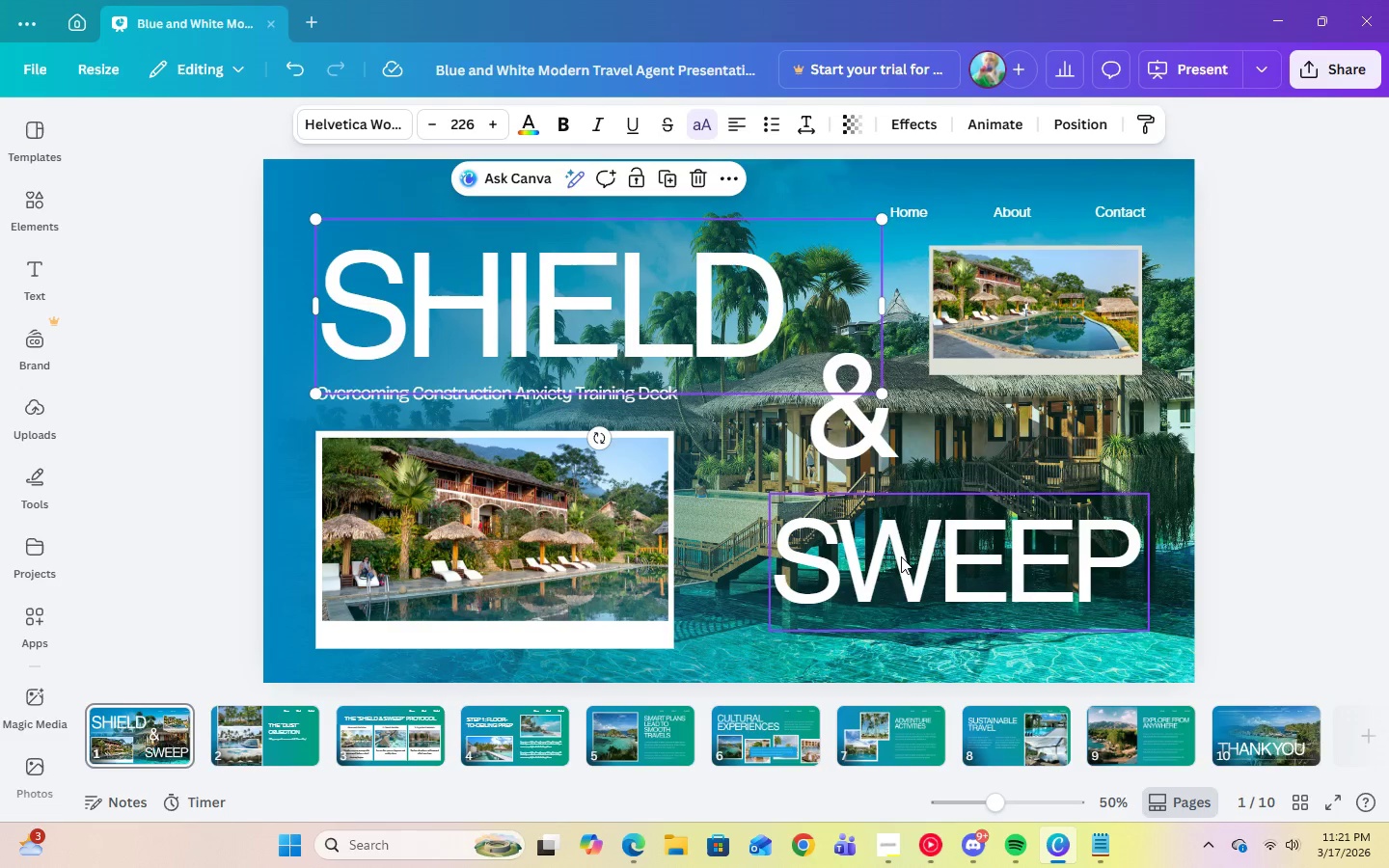 
left_click([902, 556])
 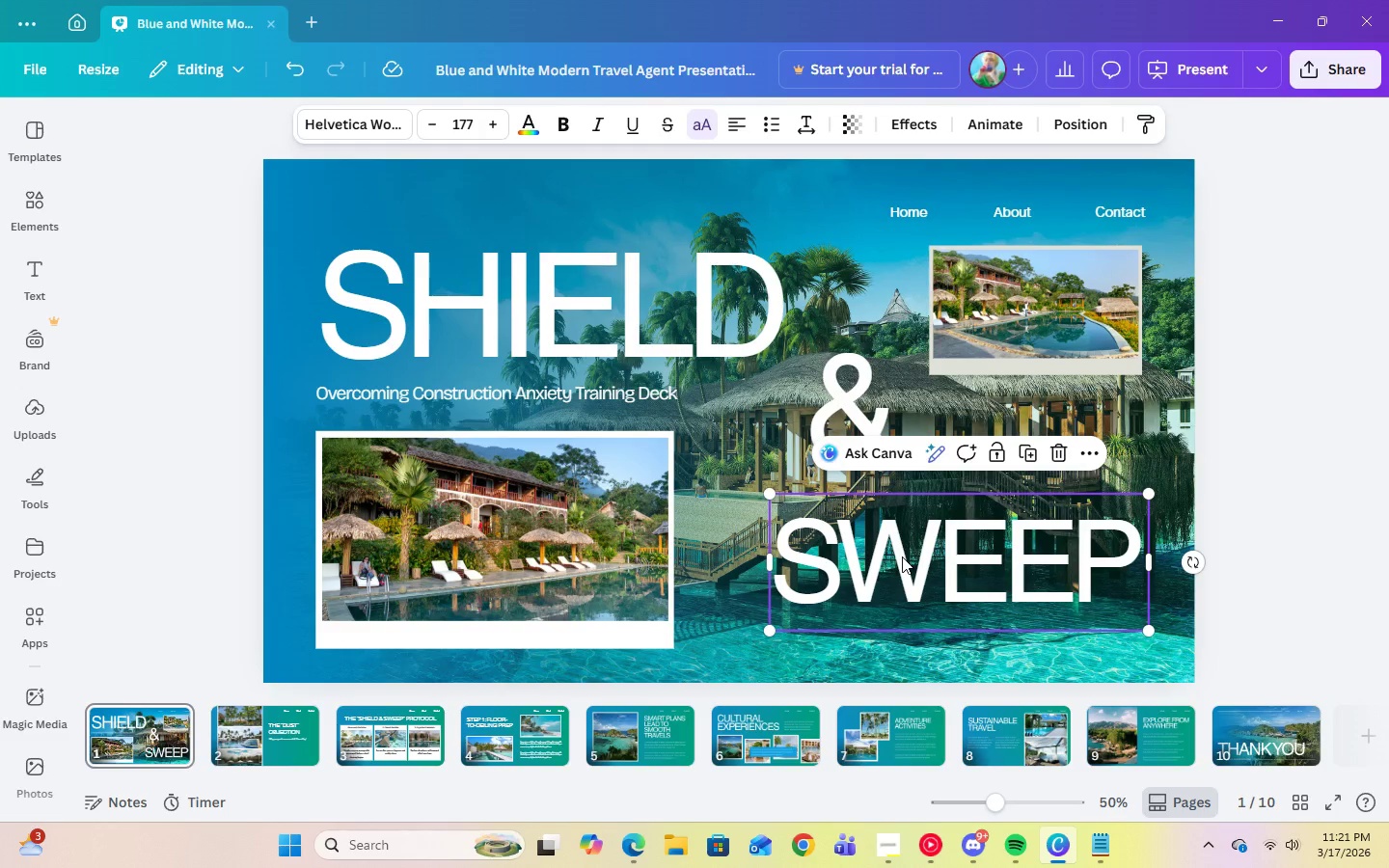 
left_click([560, 295])
 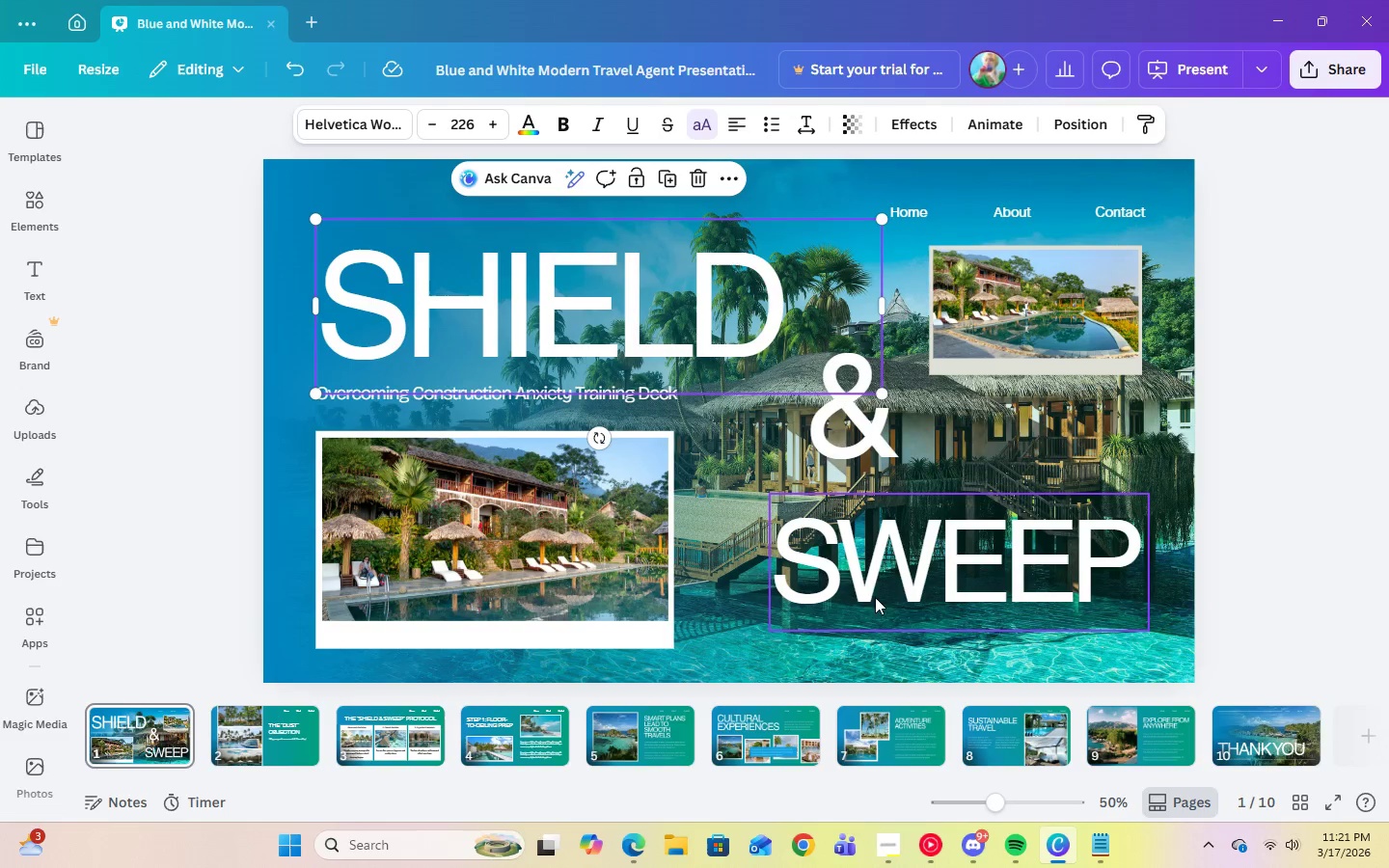 
left_click([883, 595])
 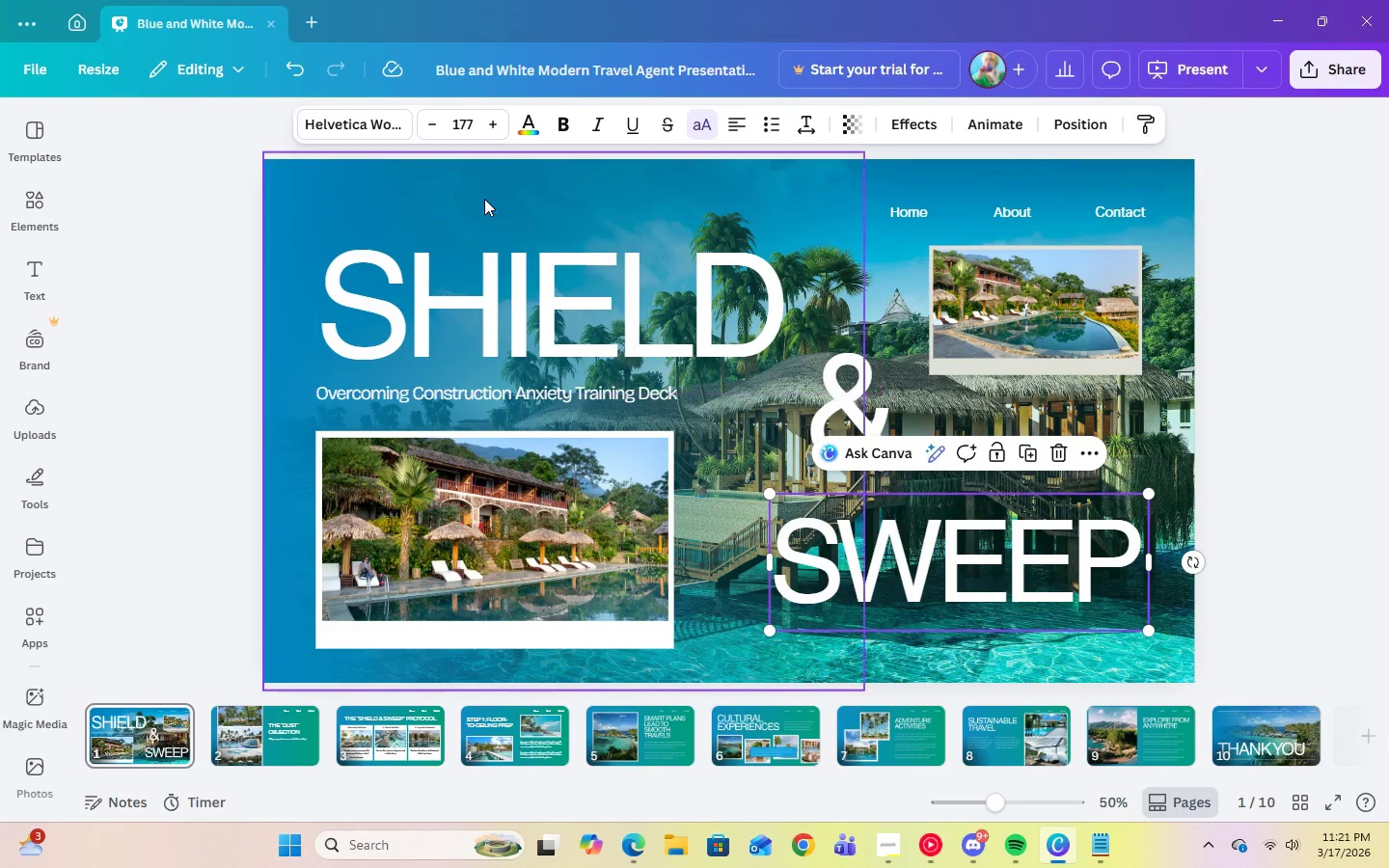 
left_click([484, 268])
 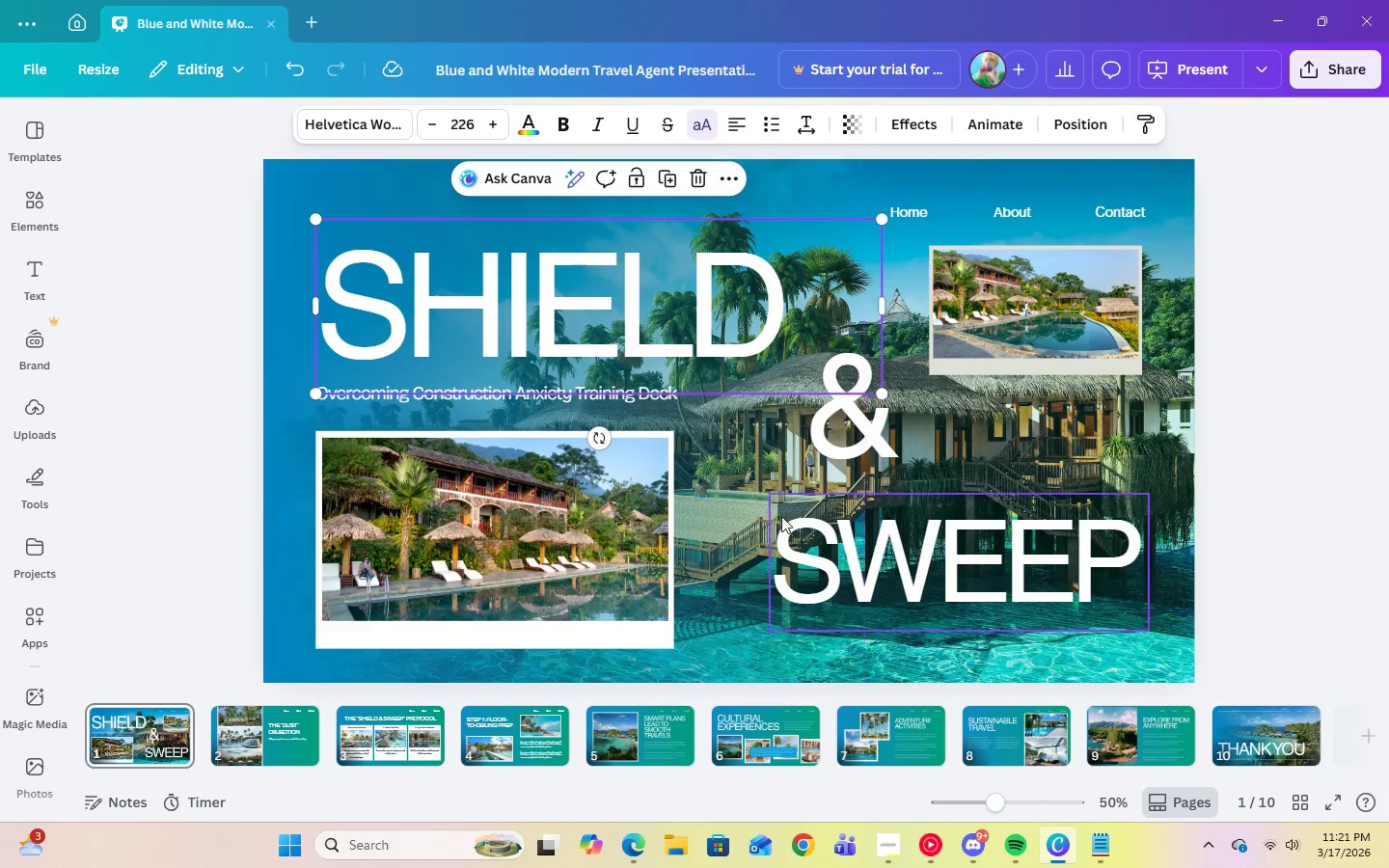 
left_click([786, 521])
 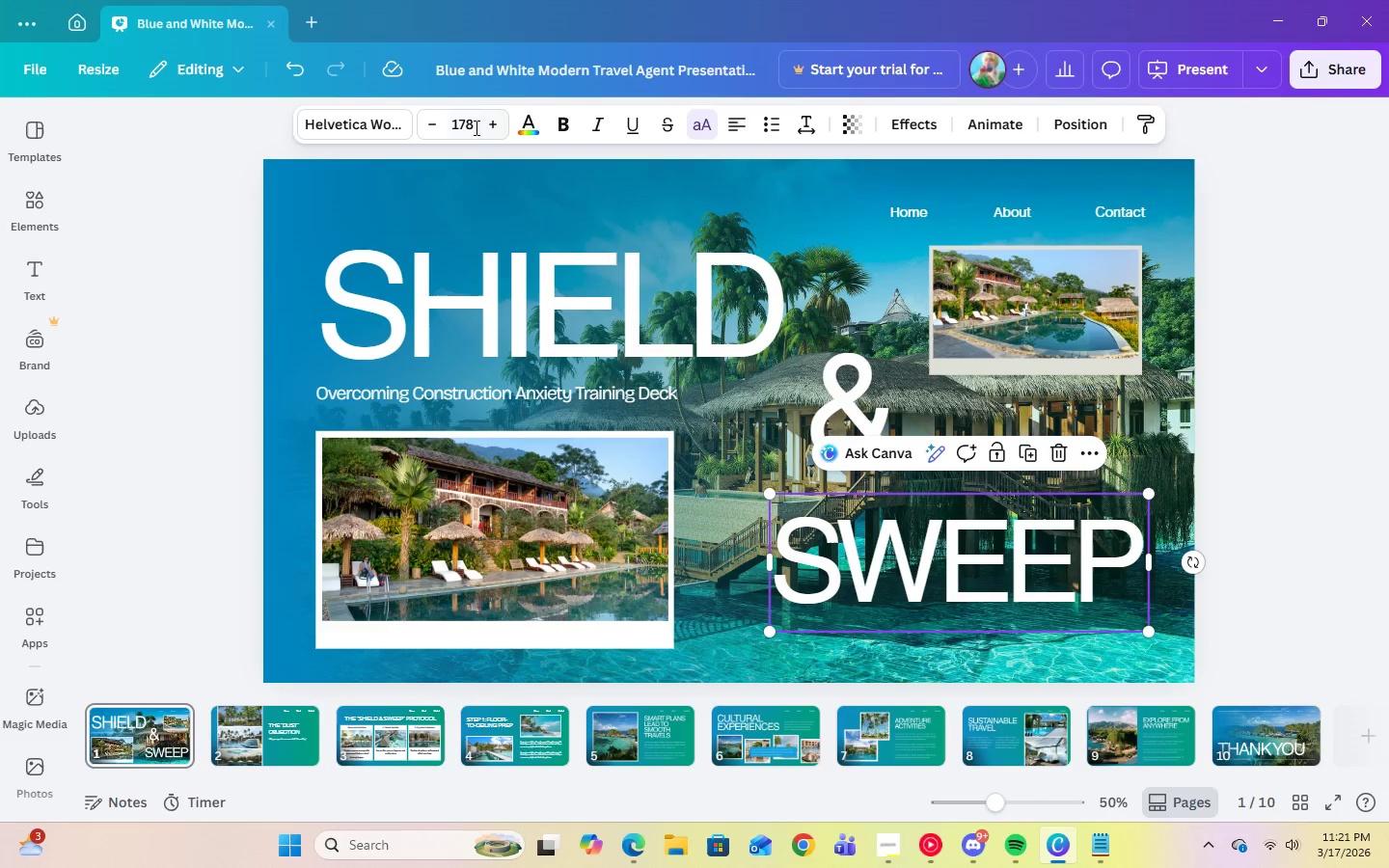 
left_click([473, 127])
 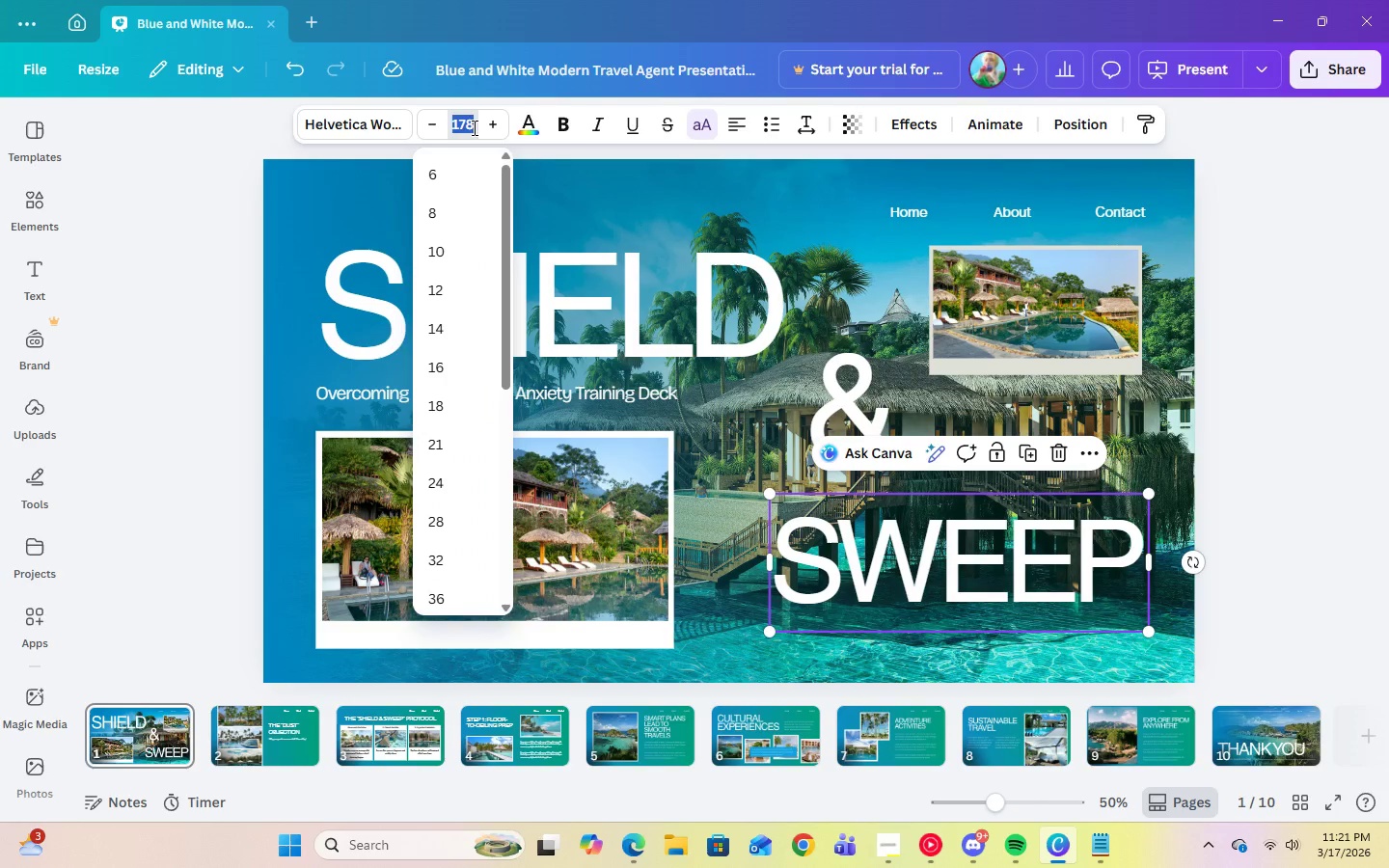 
key(Numpad2)
 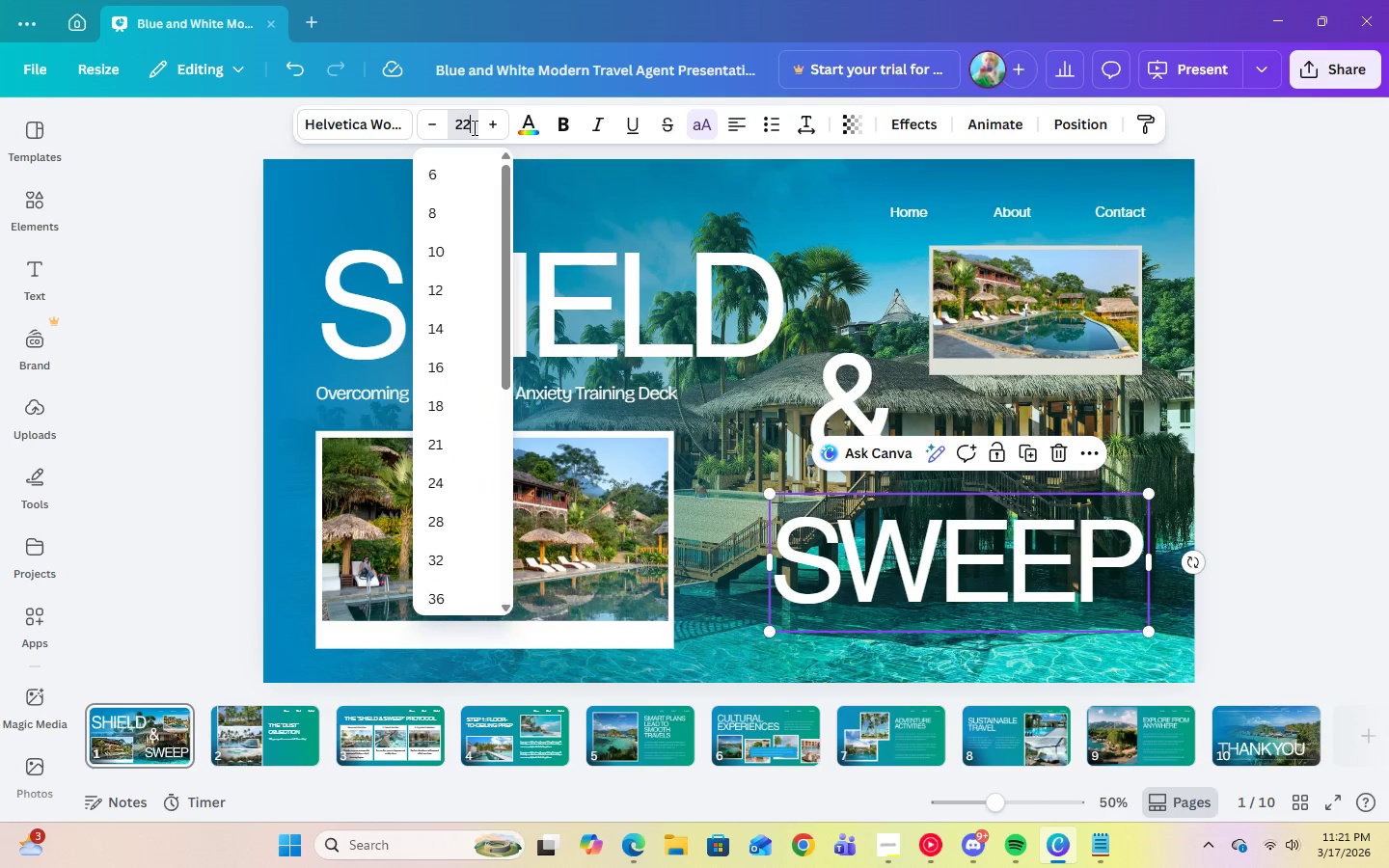 
key(Numpad2)
 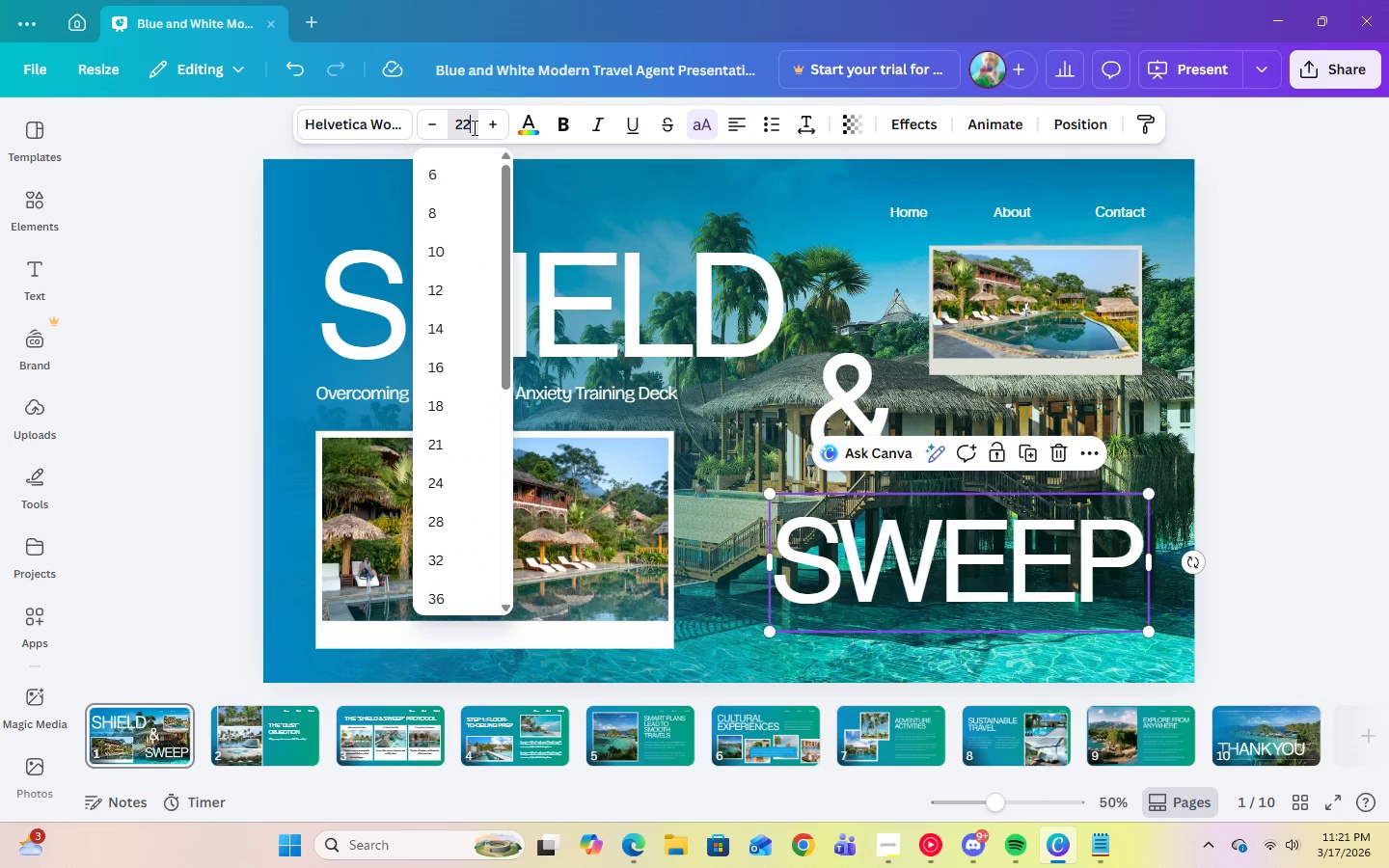 
key(Numpad6)
 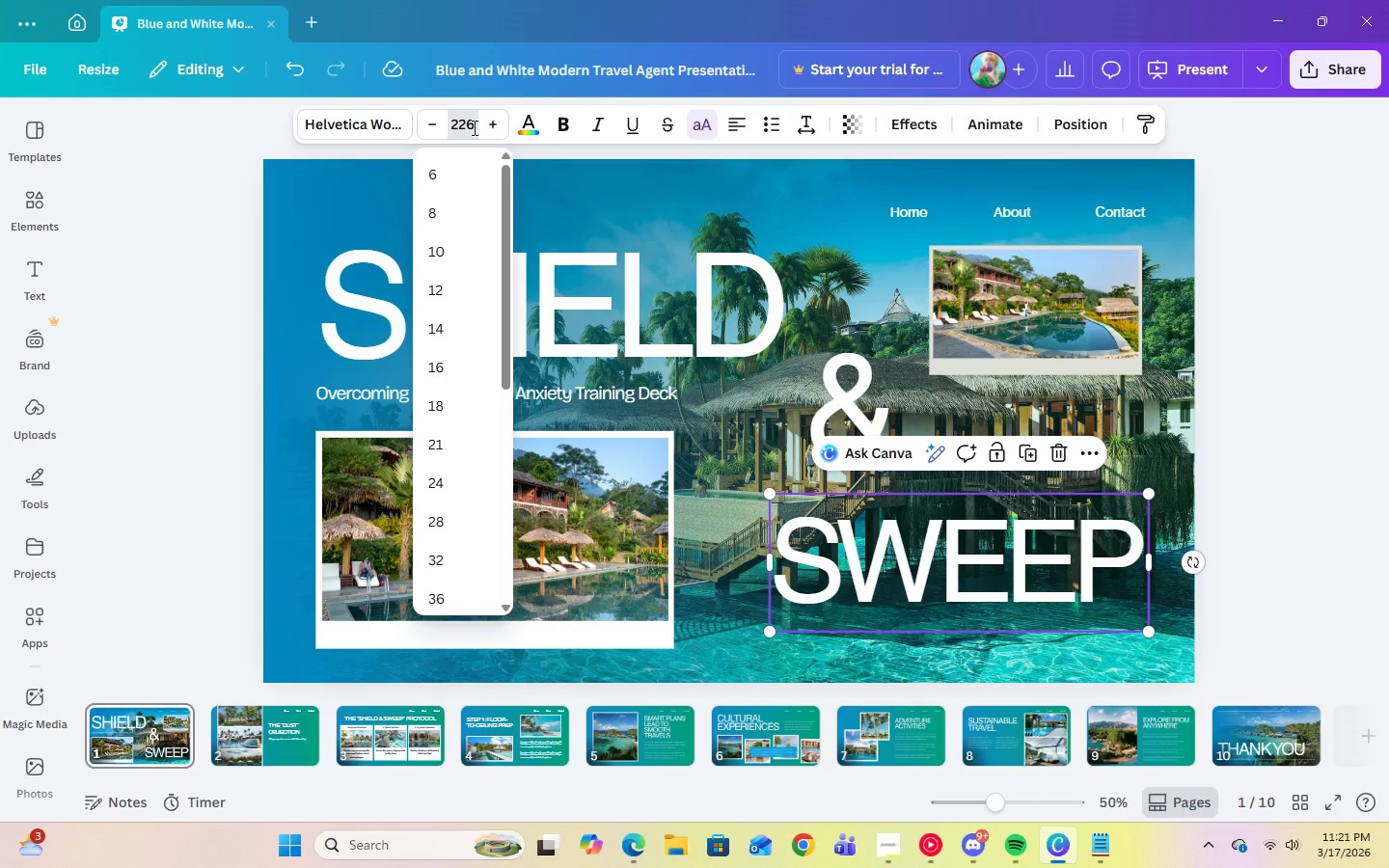 
key(Enter)
 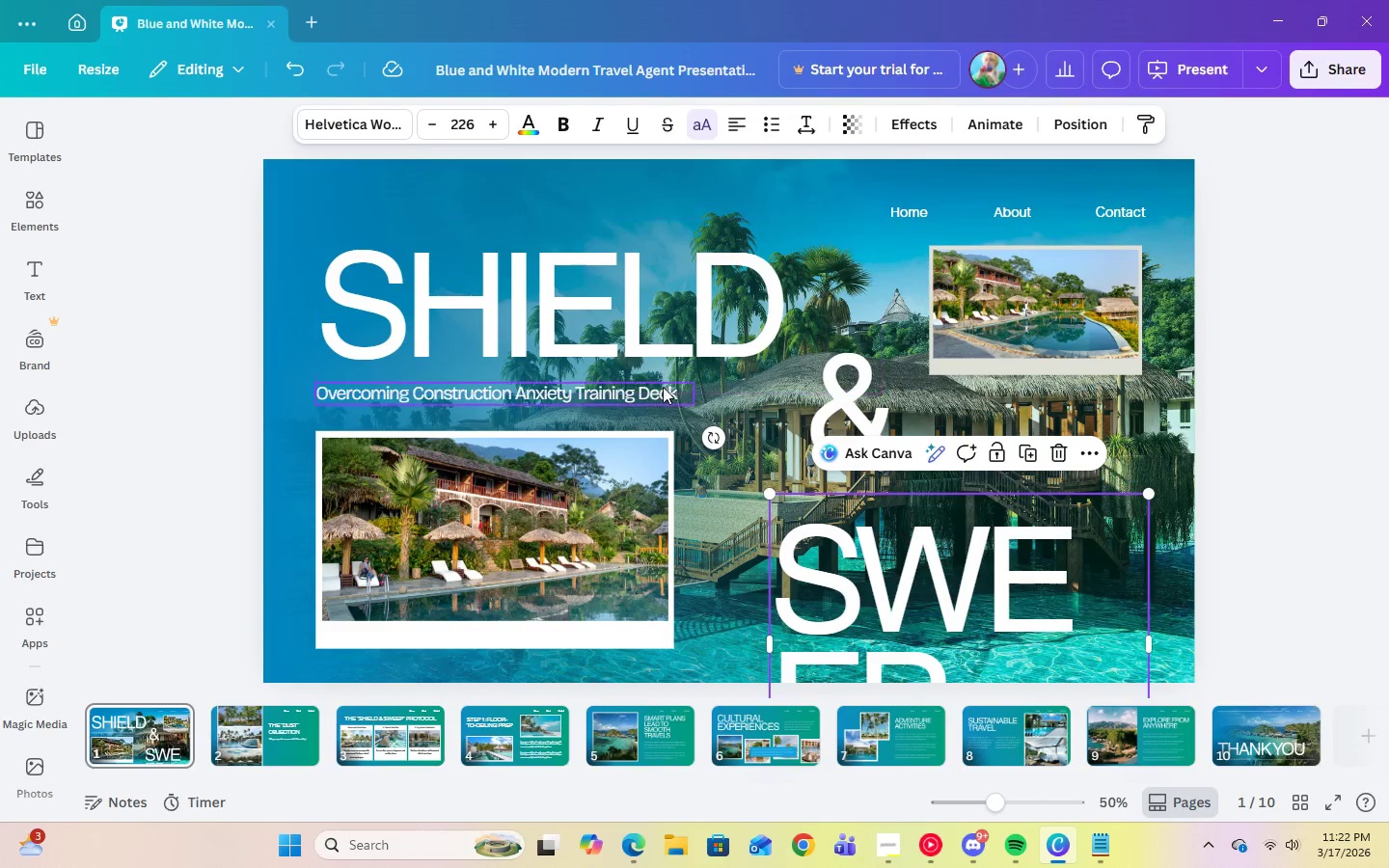 
left_click([645, 339])
 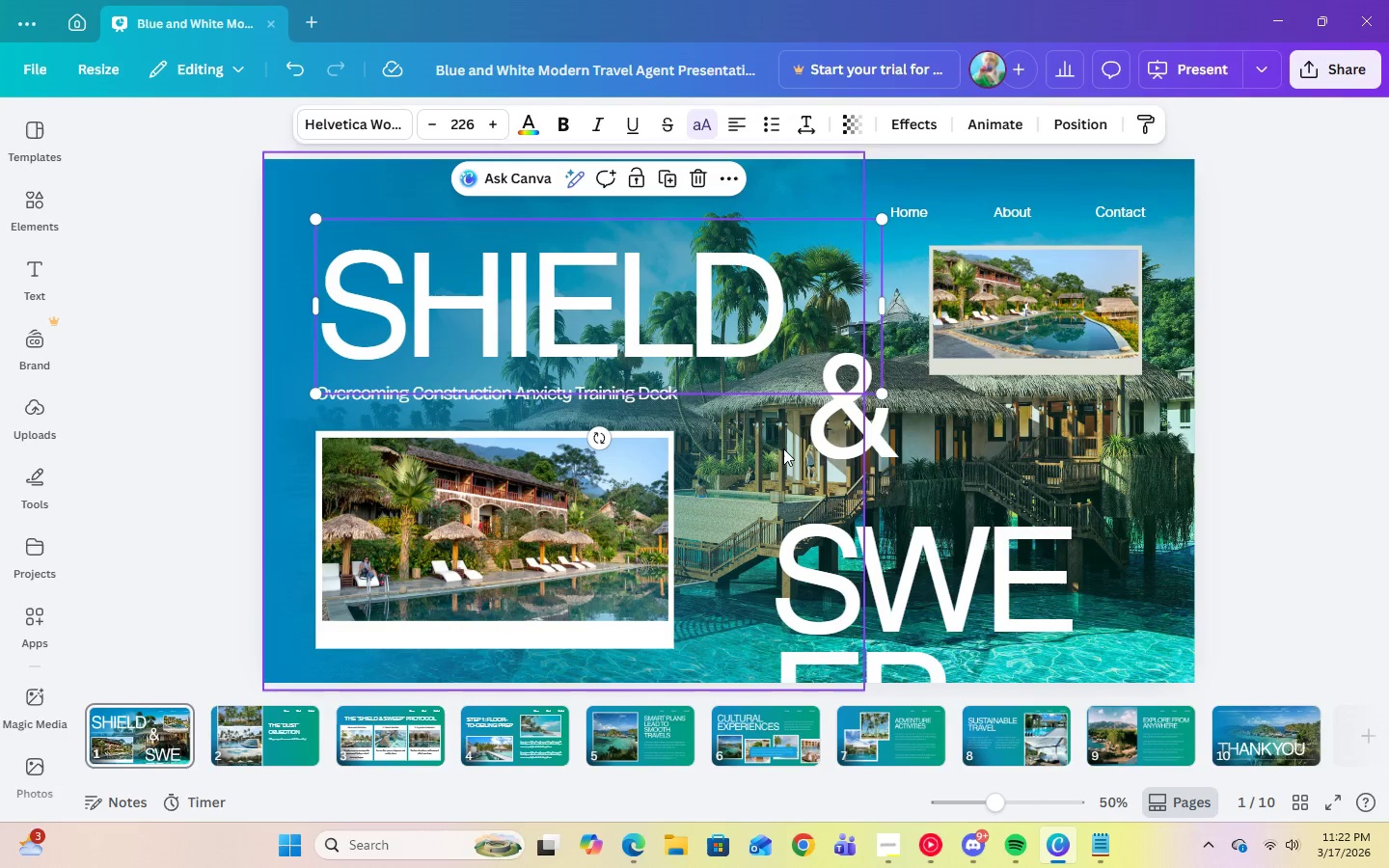 
left_click([904, 554])
 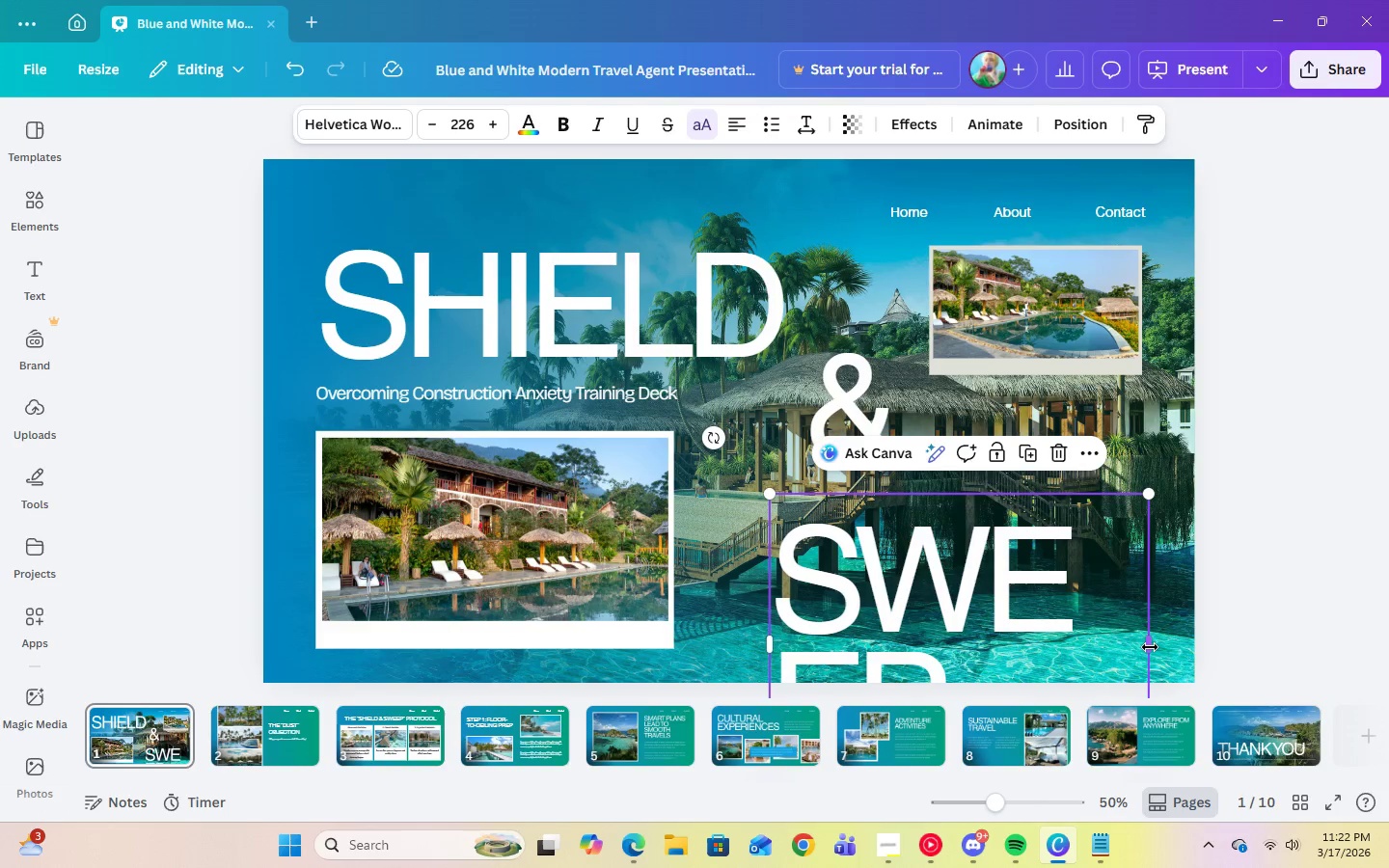 
left_click_drag(start_coordinate=[1150, 647], to_coordinate=[1266, 640])
 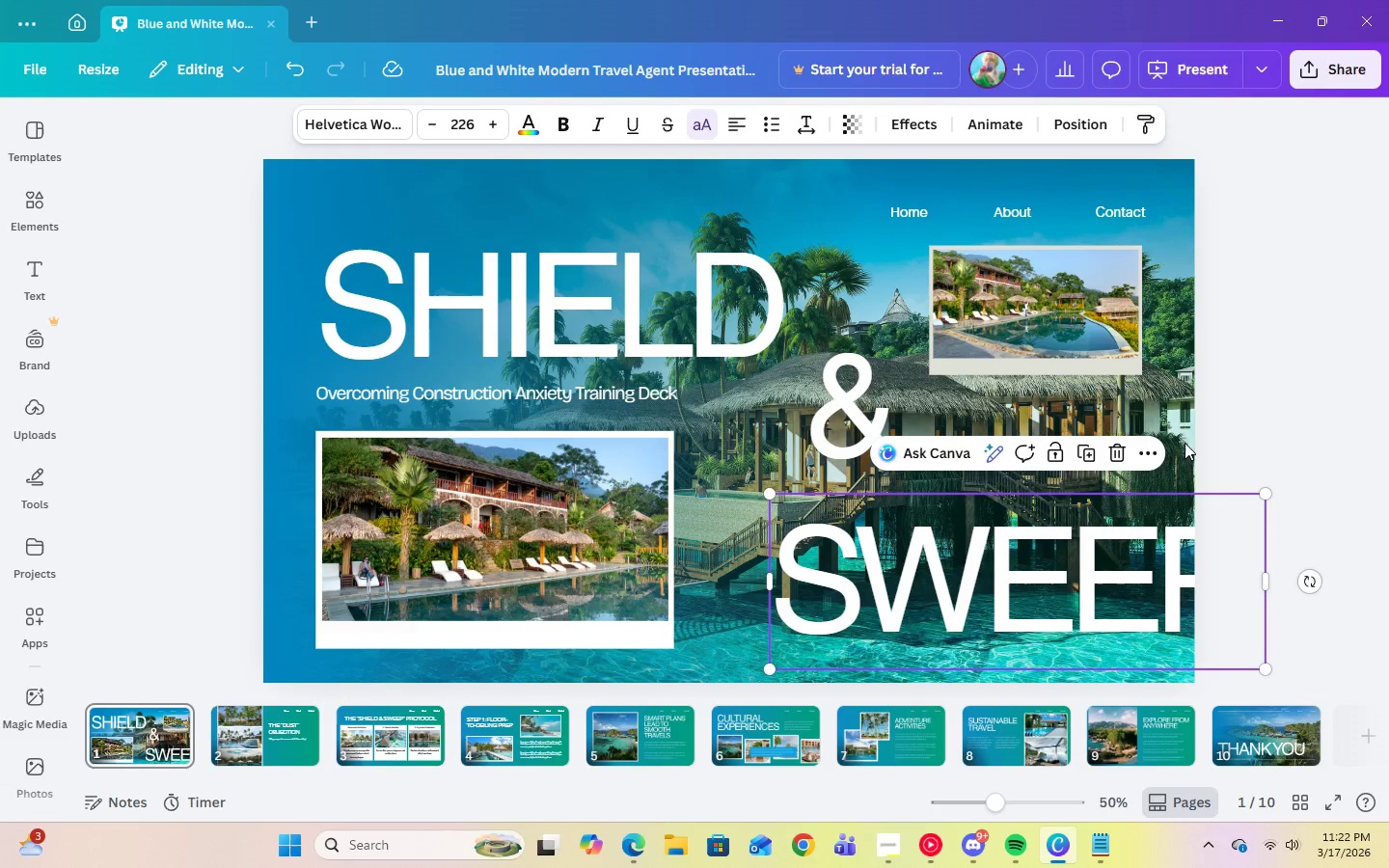 
left_click([1236, 415])
 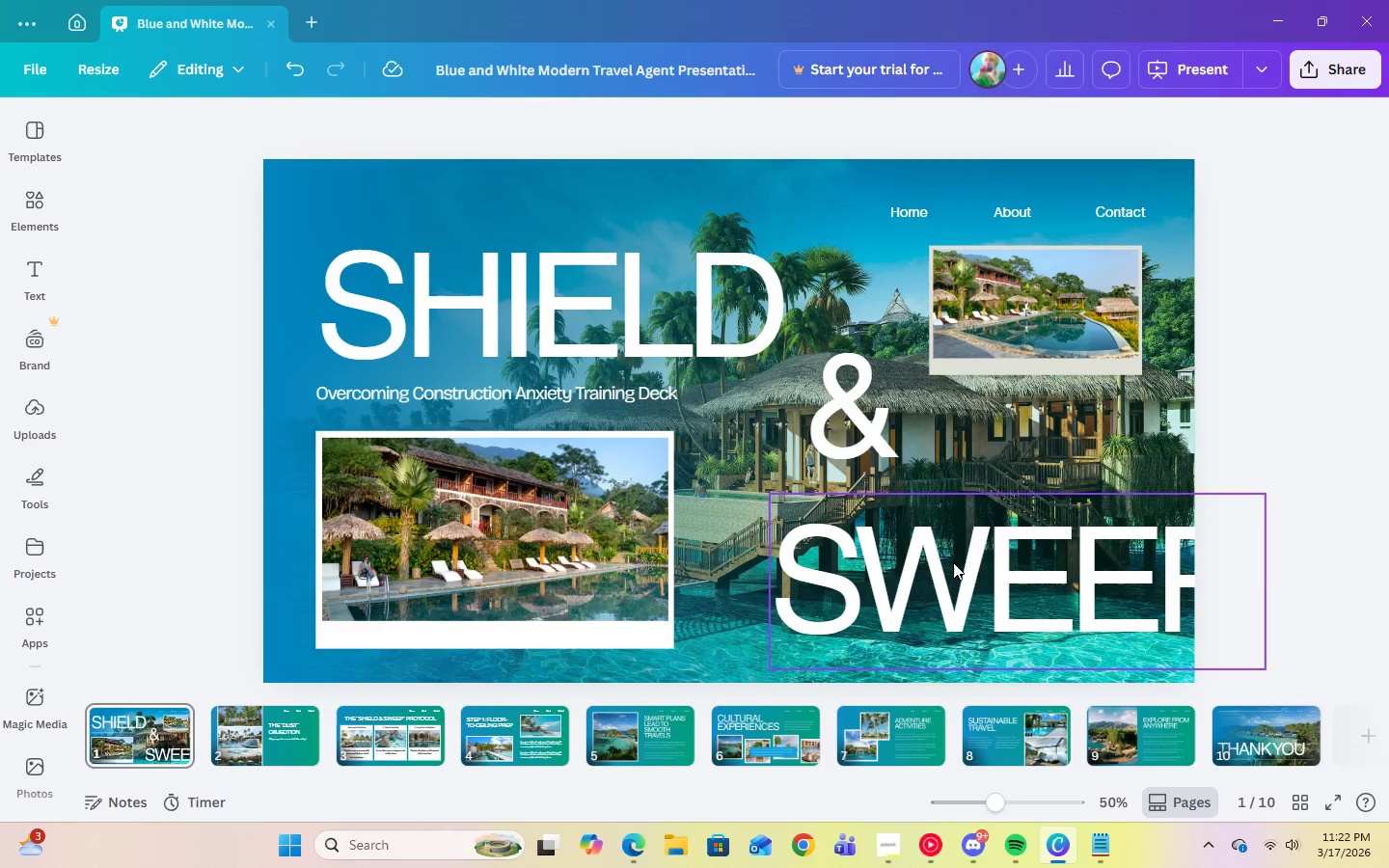 
left_click_drag(start_coordinate=[953, 562], to_coordinate=[911, 563])
 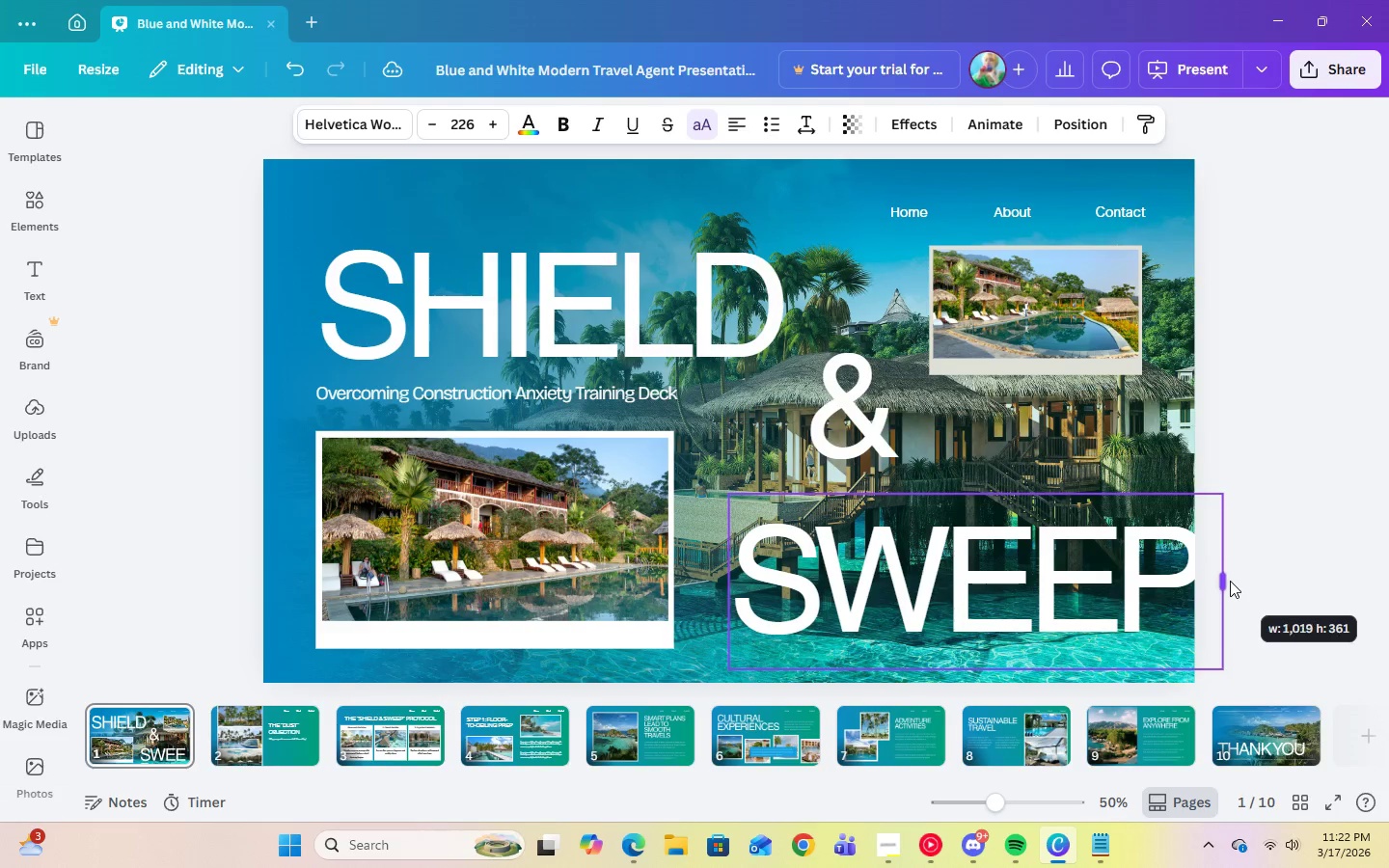 
left_click([1300, 511])
 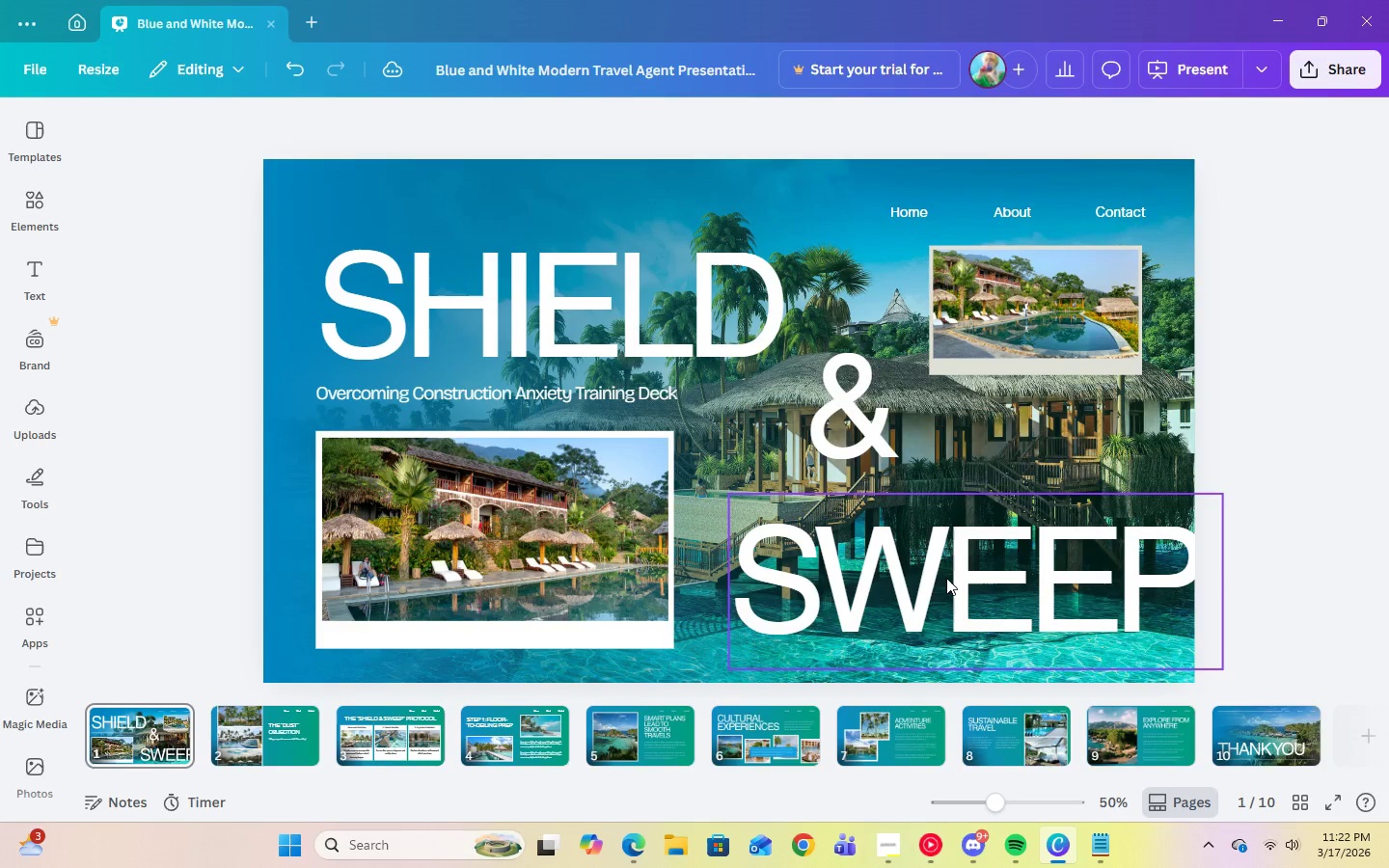 
left_click_drag(start_coordinate=[946, 578], to_coordinate=[922, 578])
 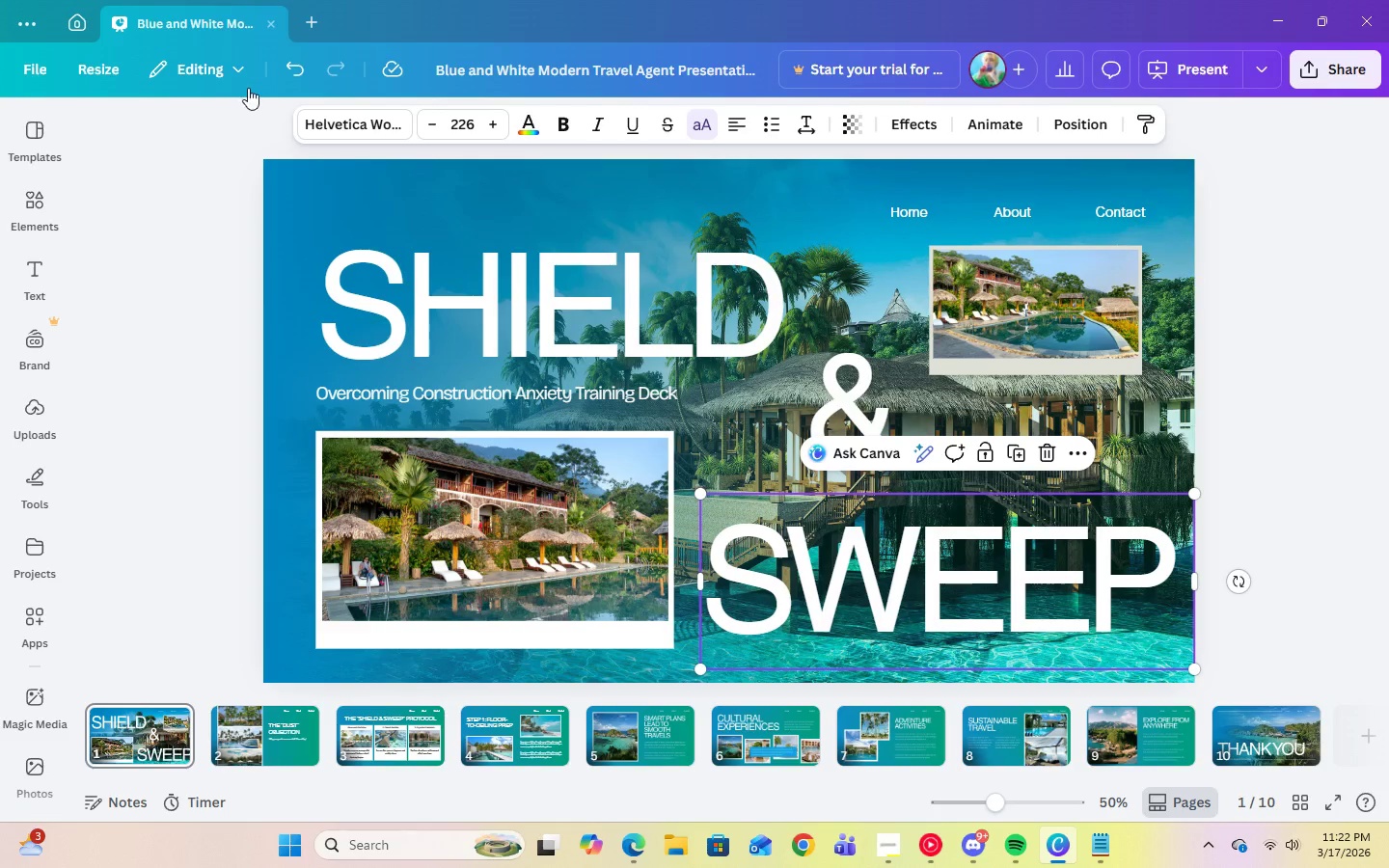 
double_click([285, 79])
 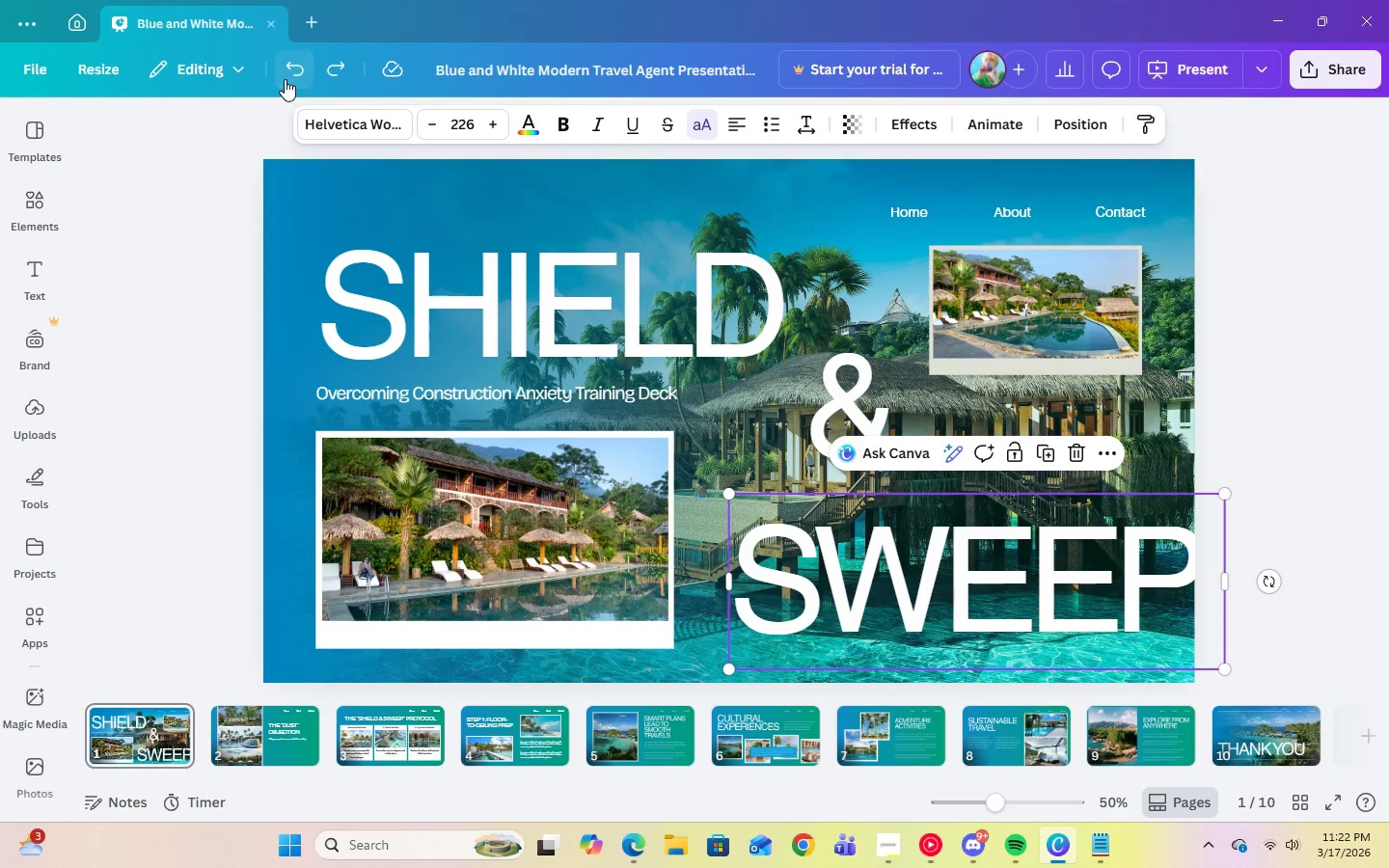 
triple_click([285, 79])
 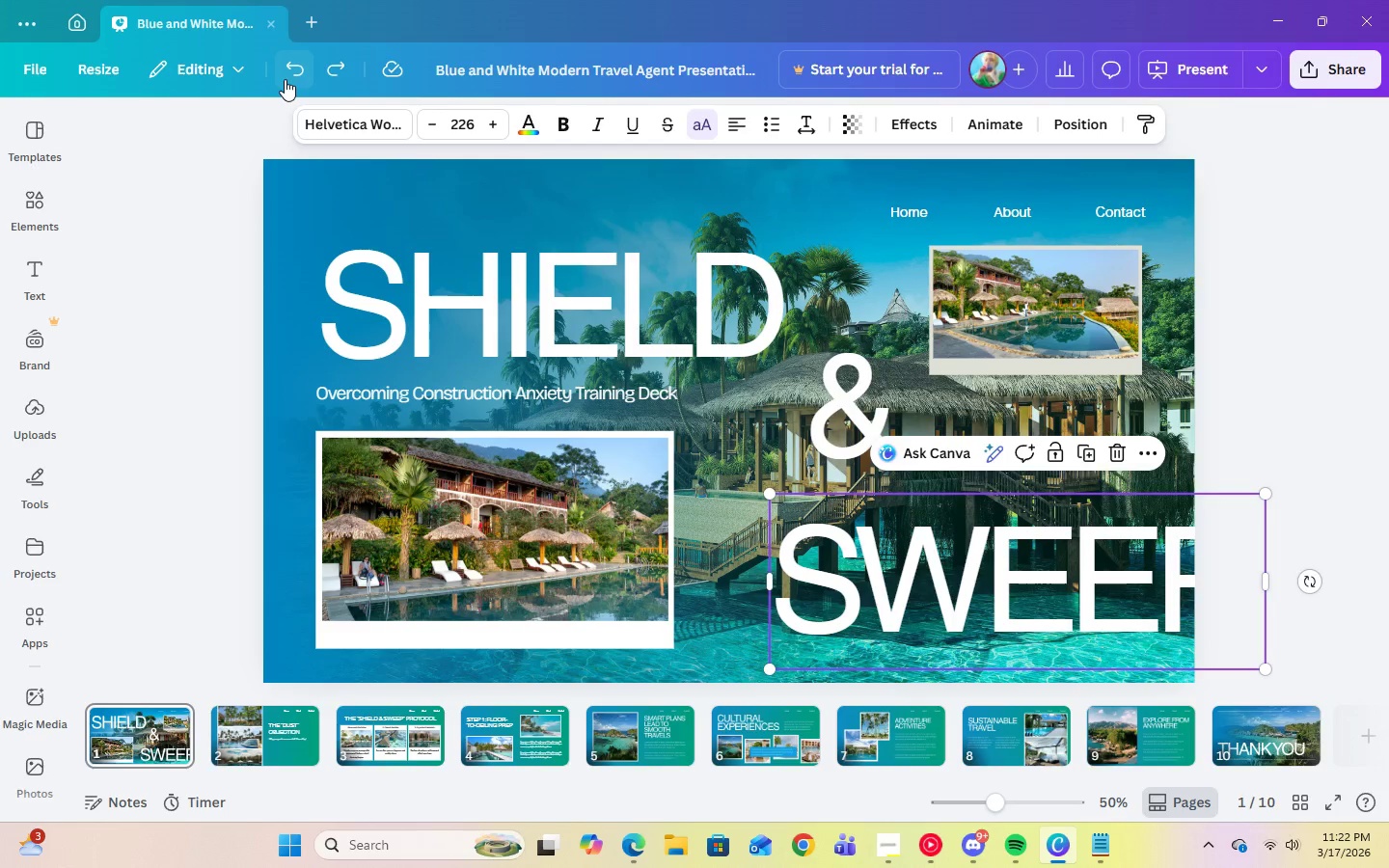 
triple_click([285, 79])
 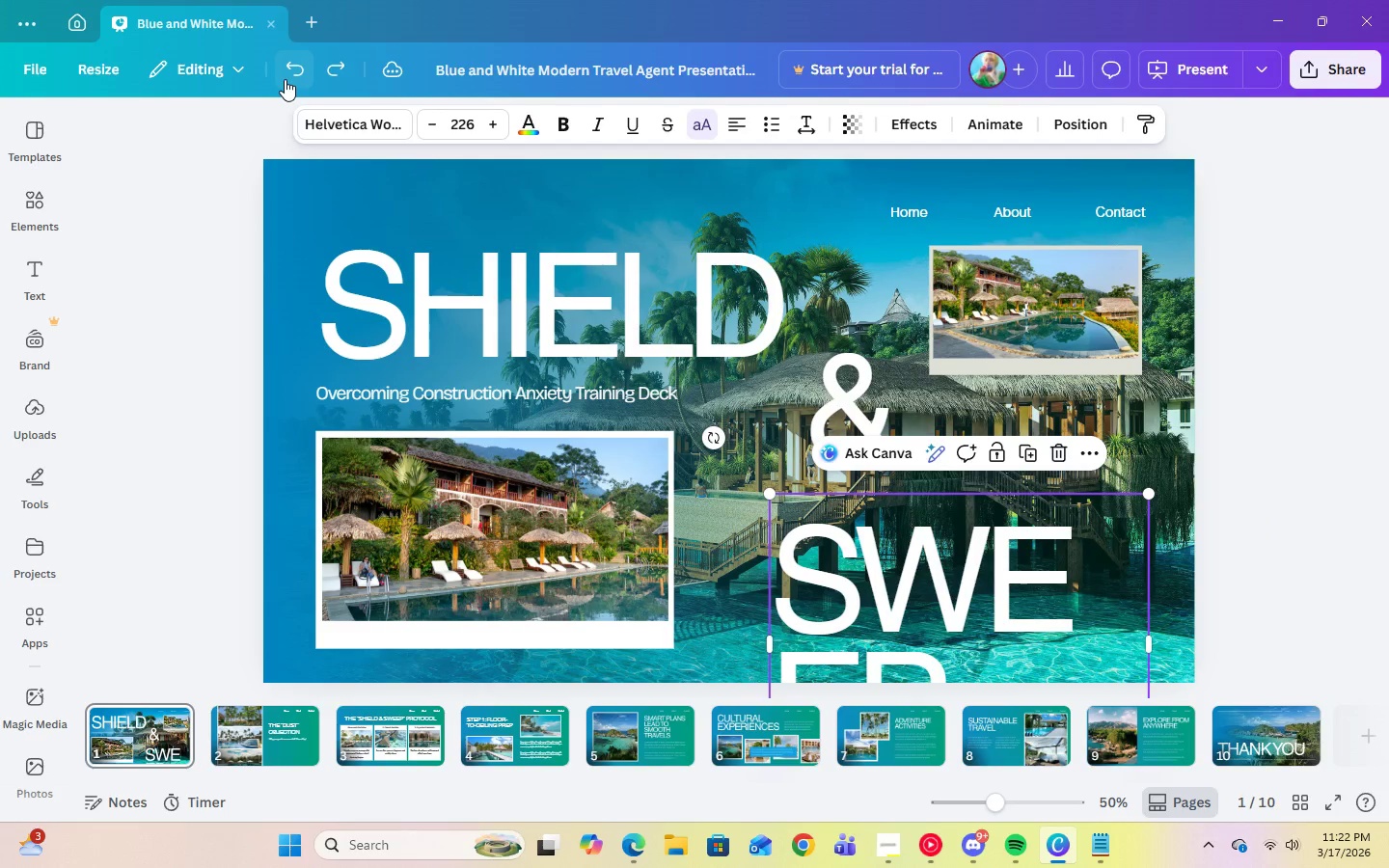 
left_click([285, 79])
 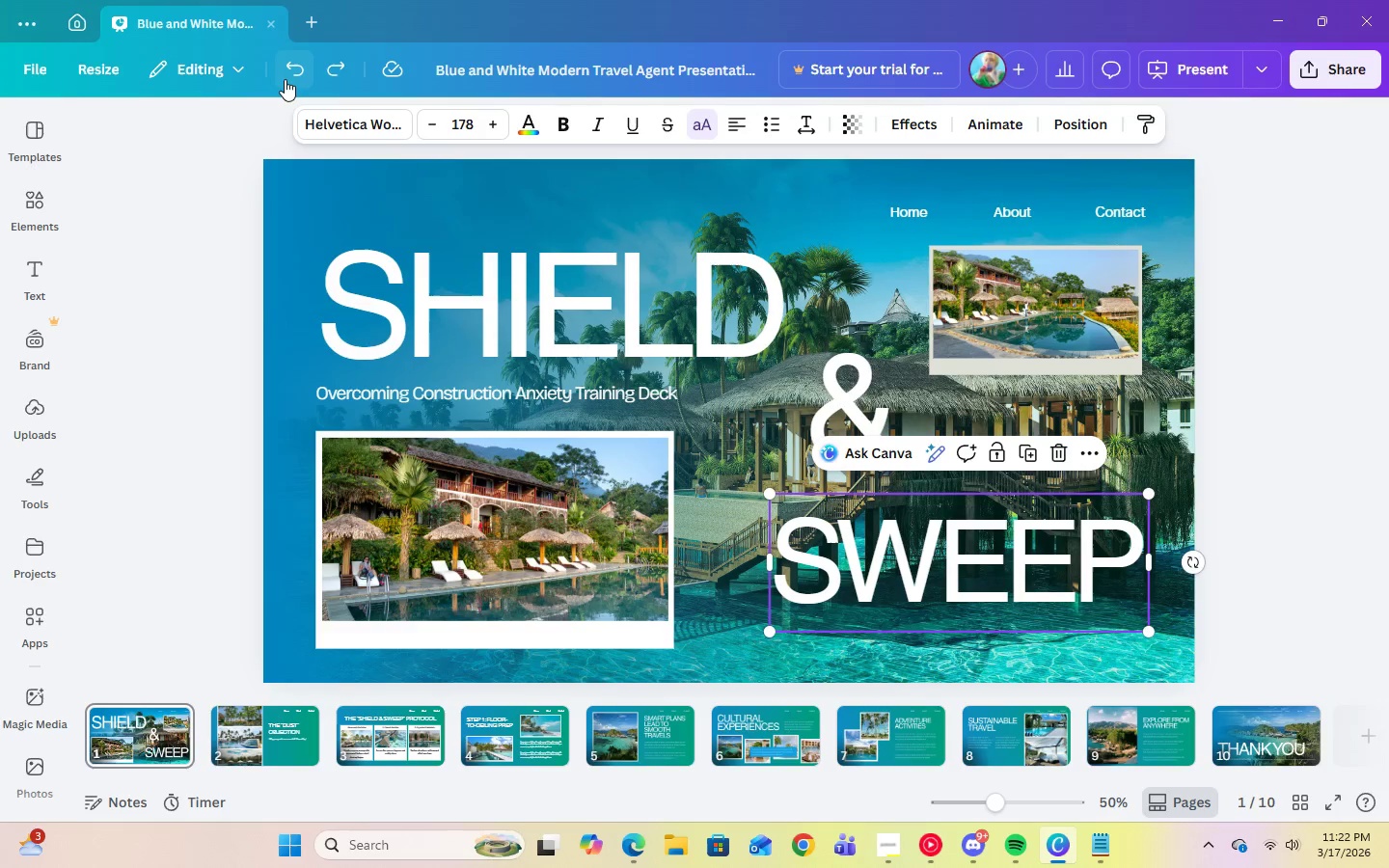 
left_click([541, 287])
 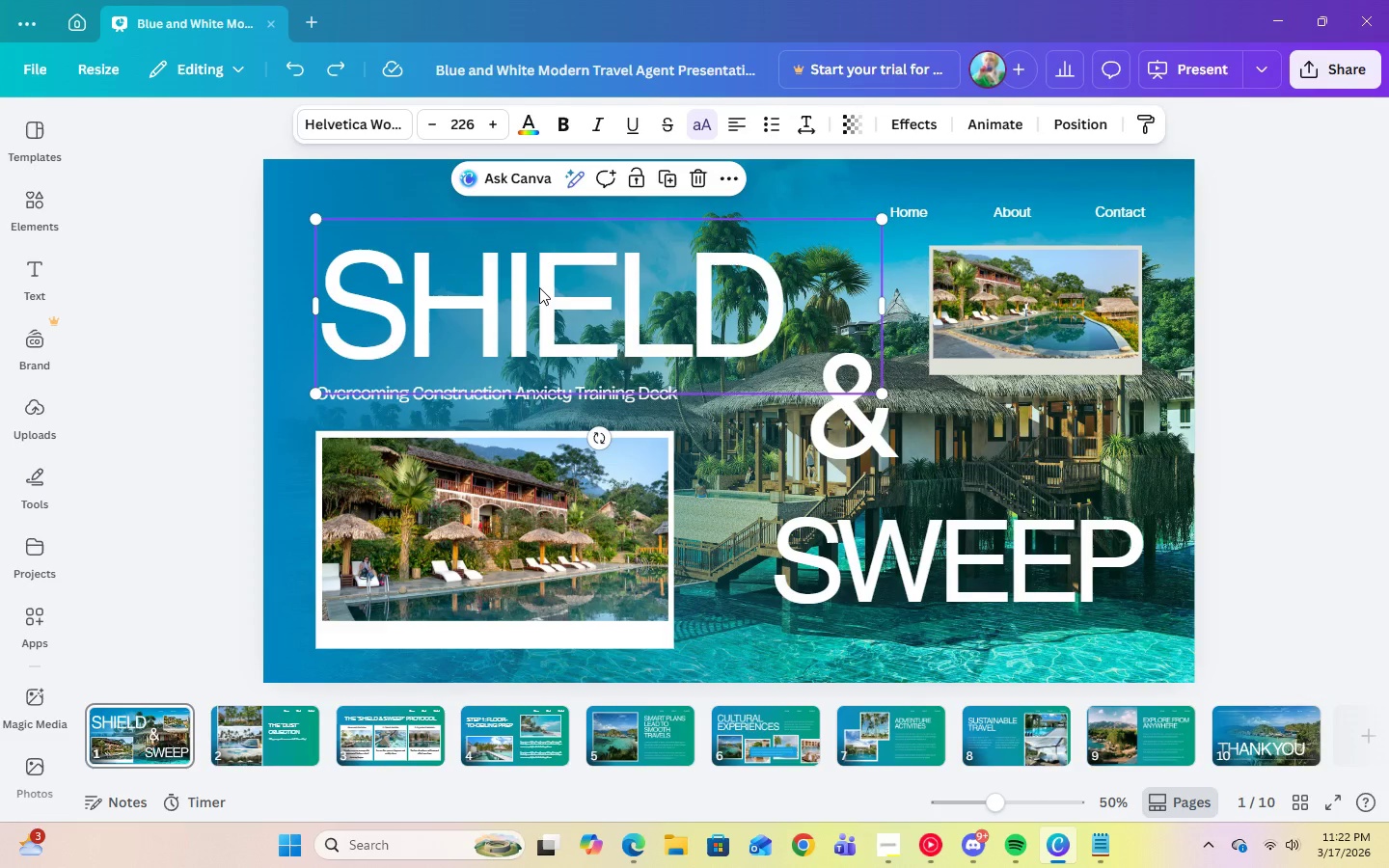 
left_click([851, 599])
 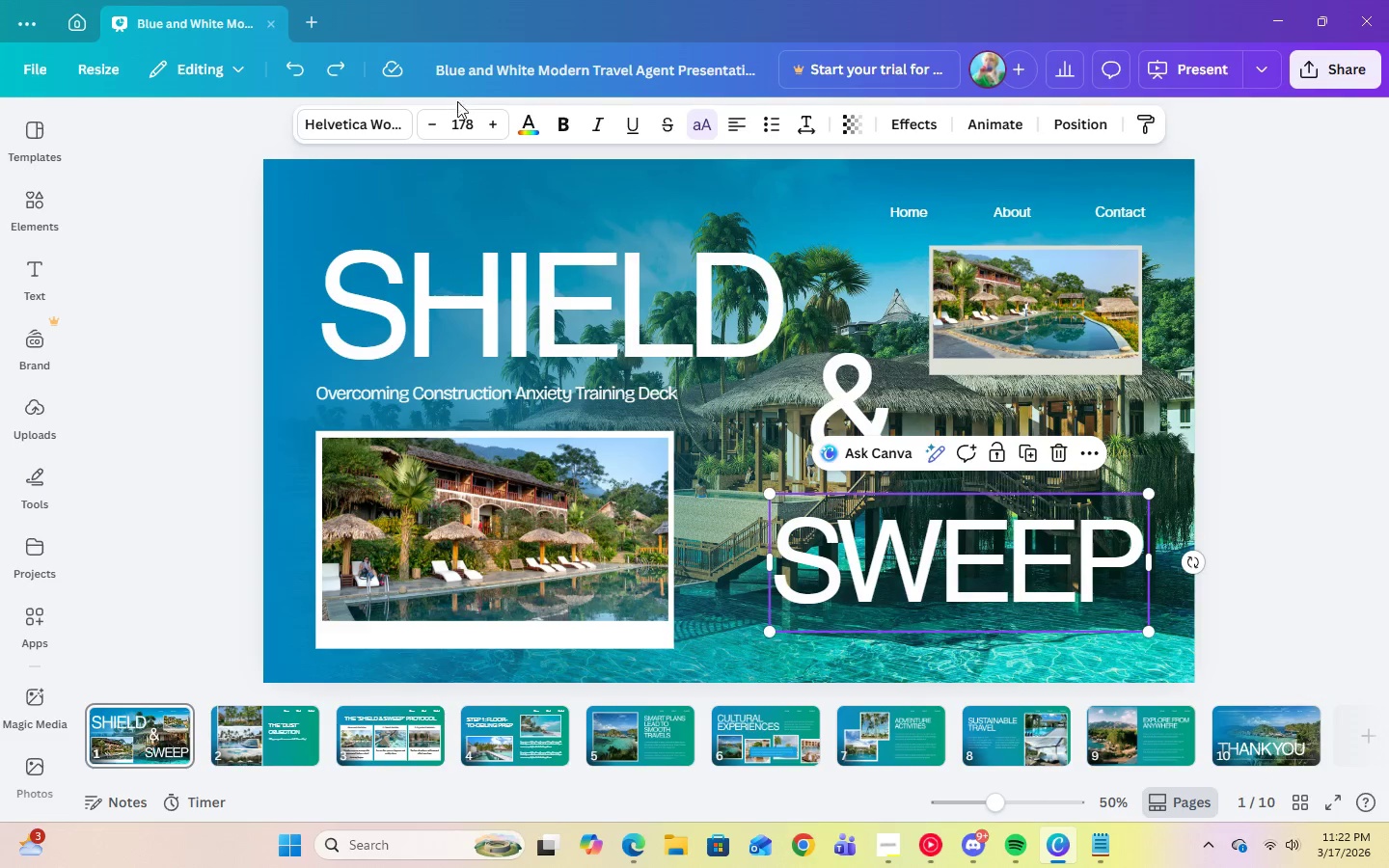 
left_click([468, 124])
 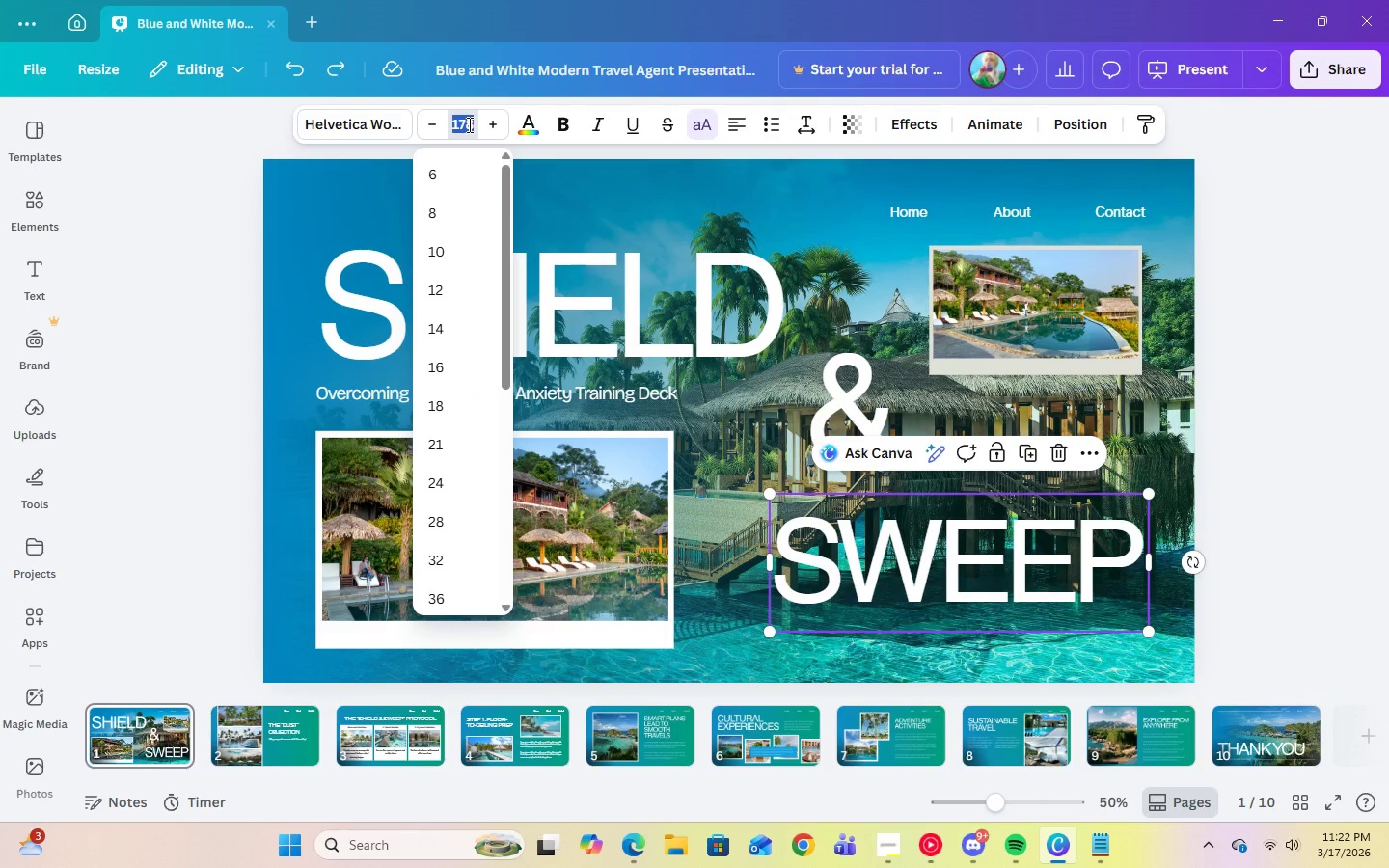 
key(Numpad2)
 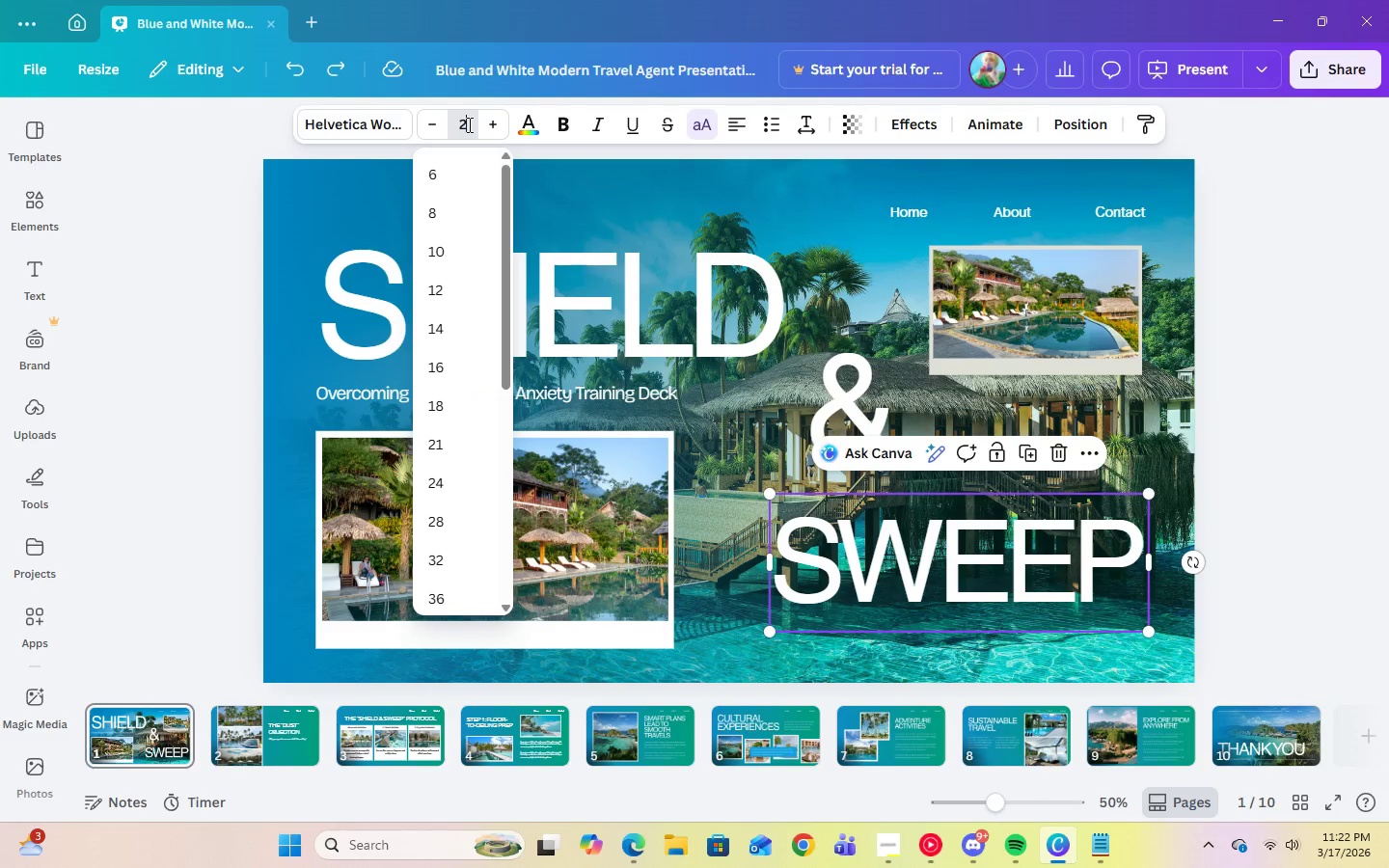 
key(Numpad0)
 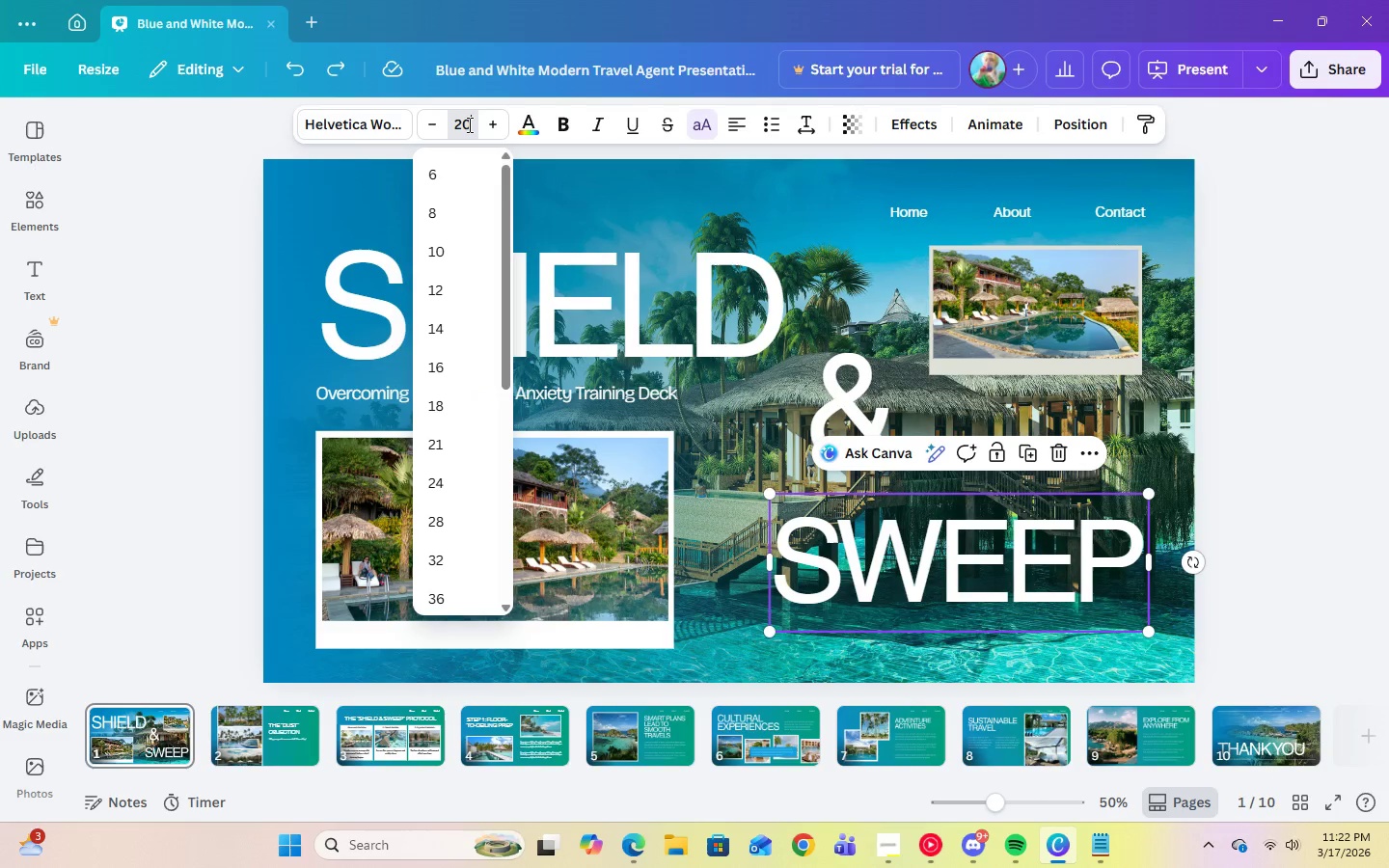 
key(Numpad0)
 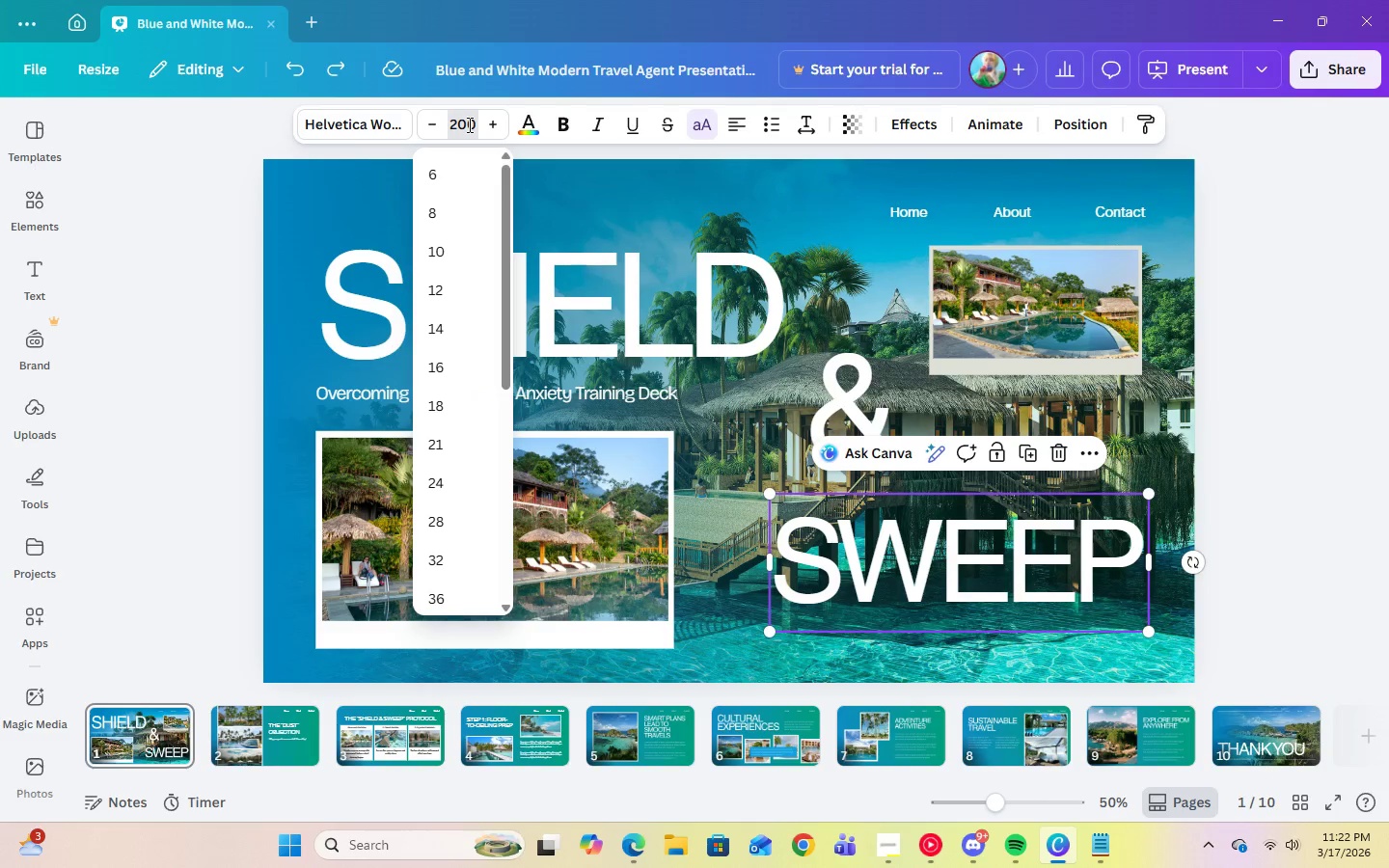 
key(Enter)
 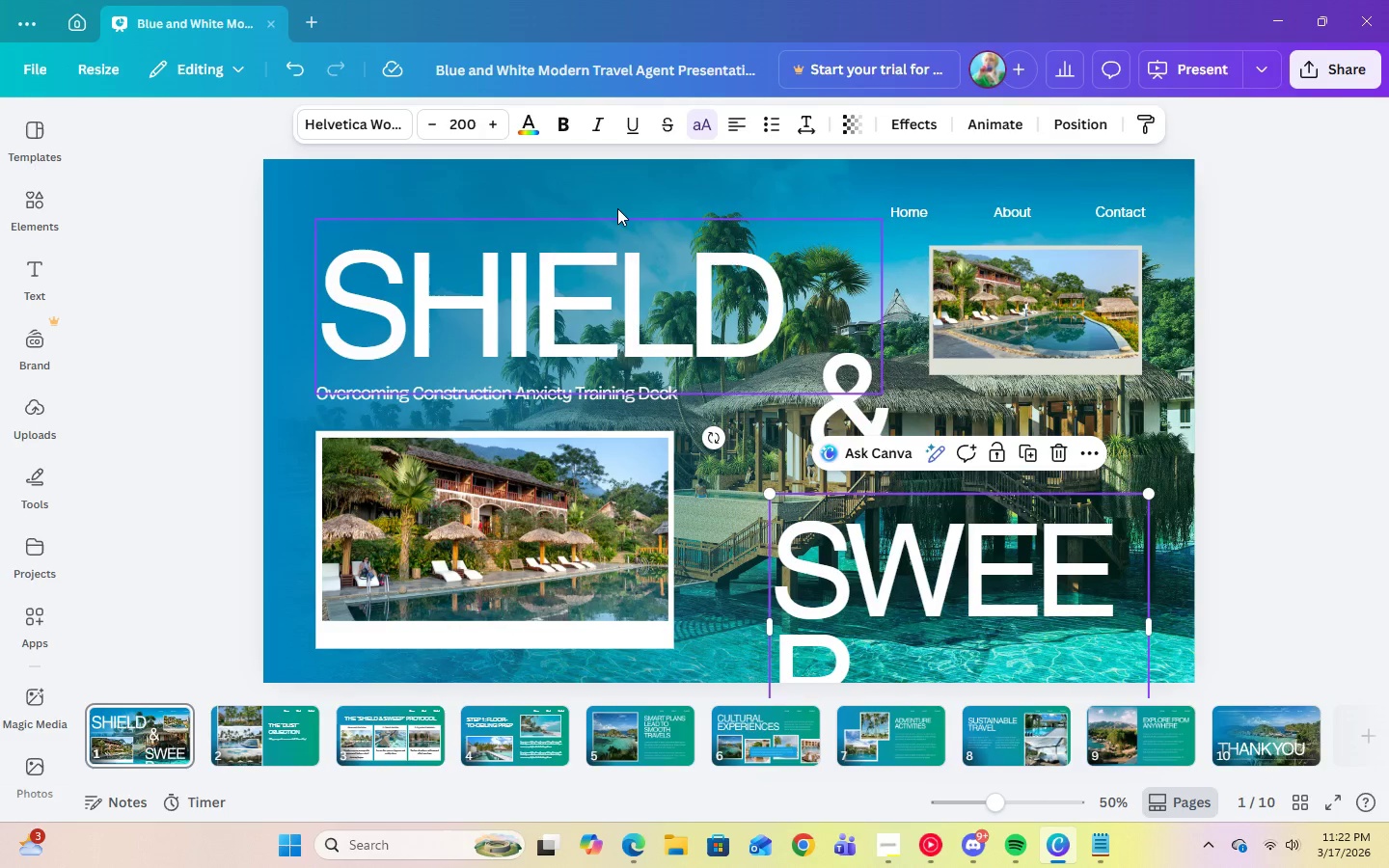 
left_click([459, 122])
 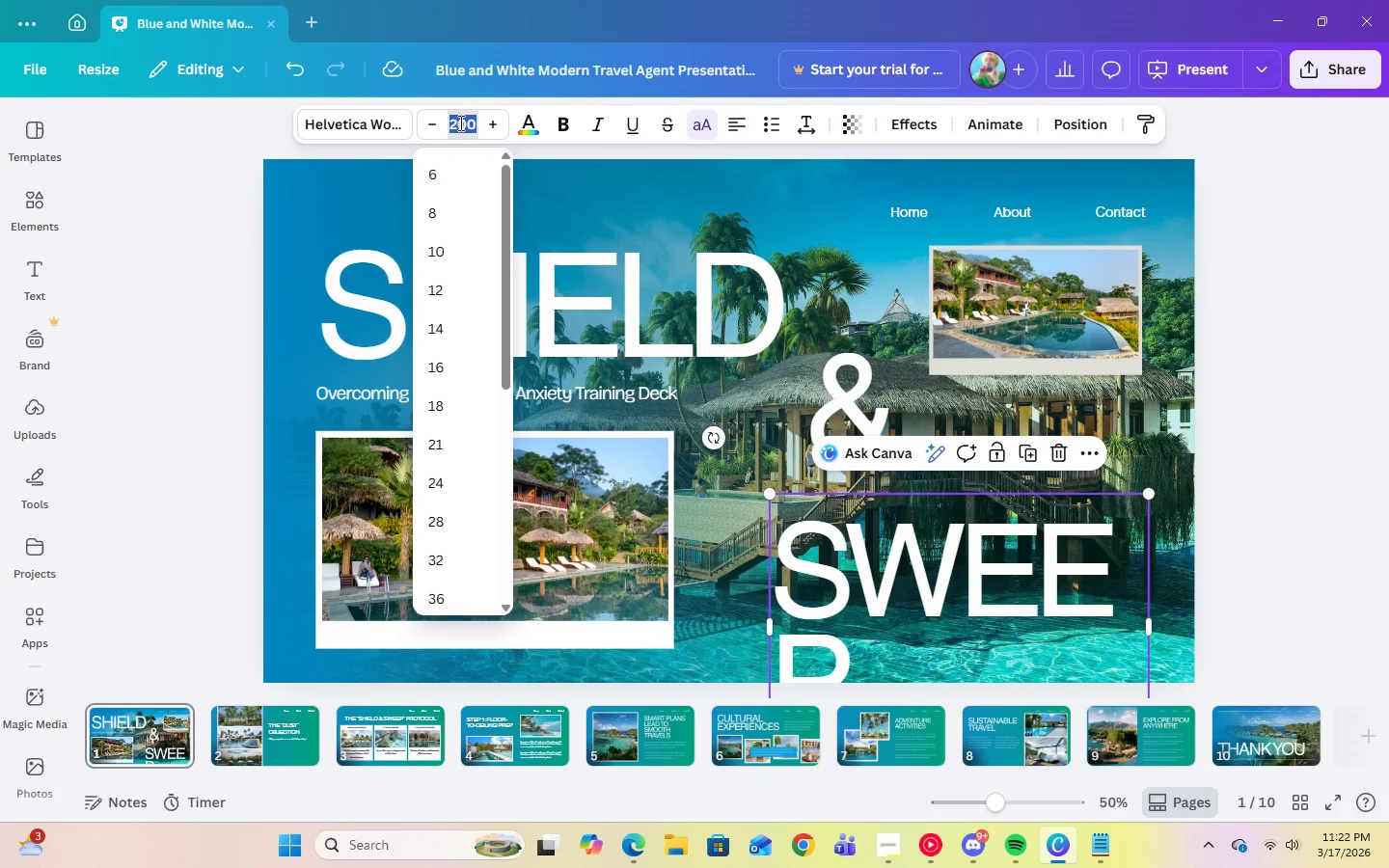 
key(Numpad1)
 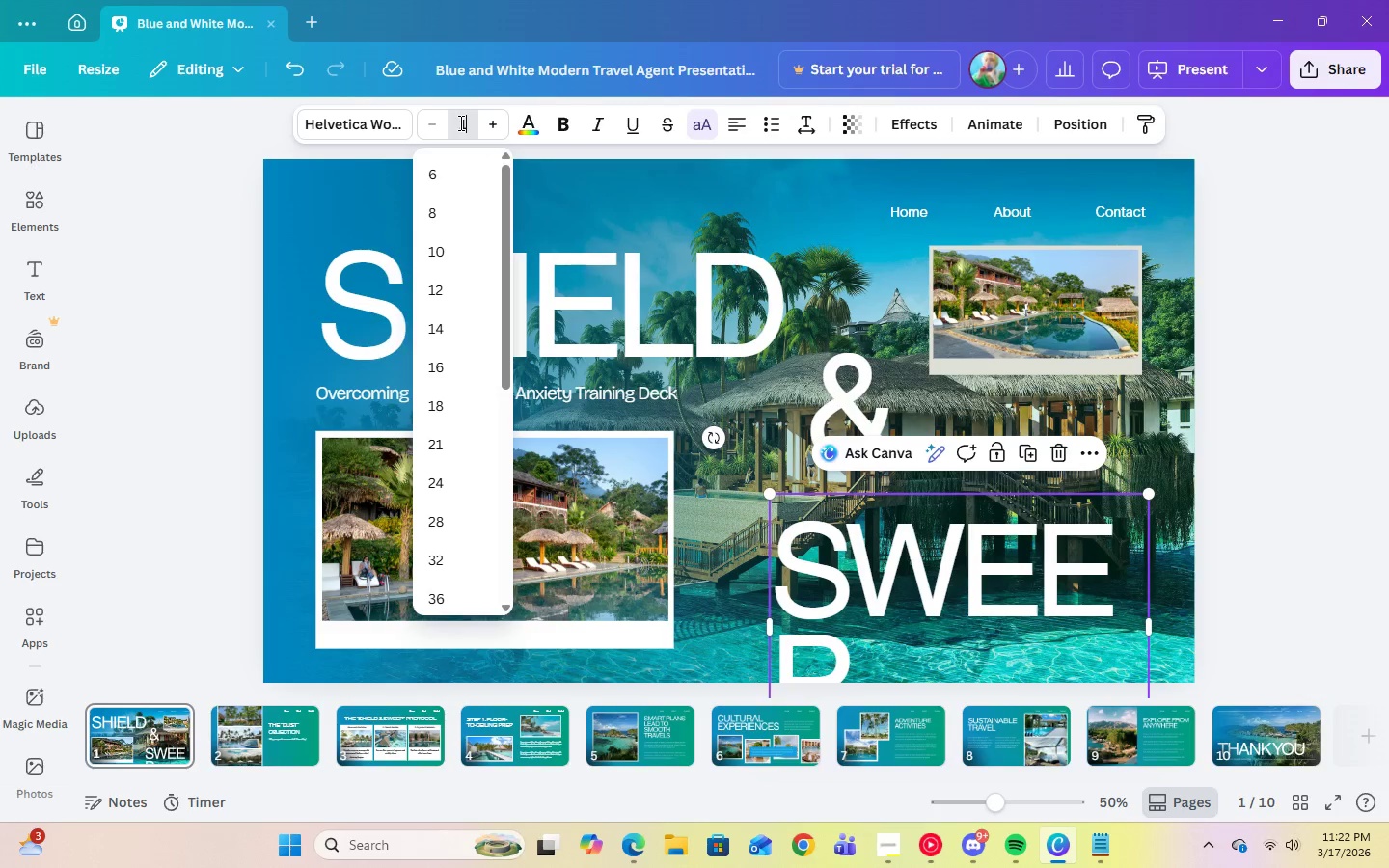 
key(Numpad9)
 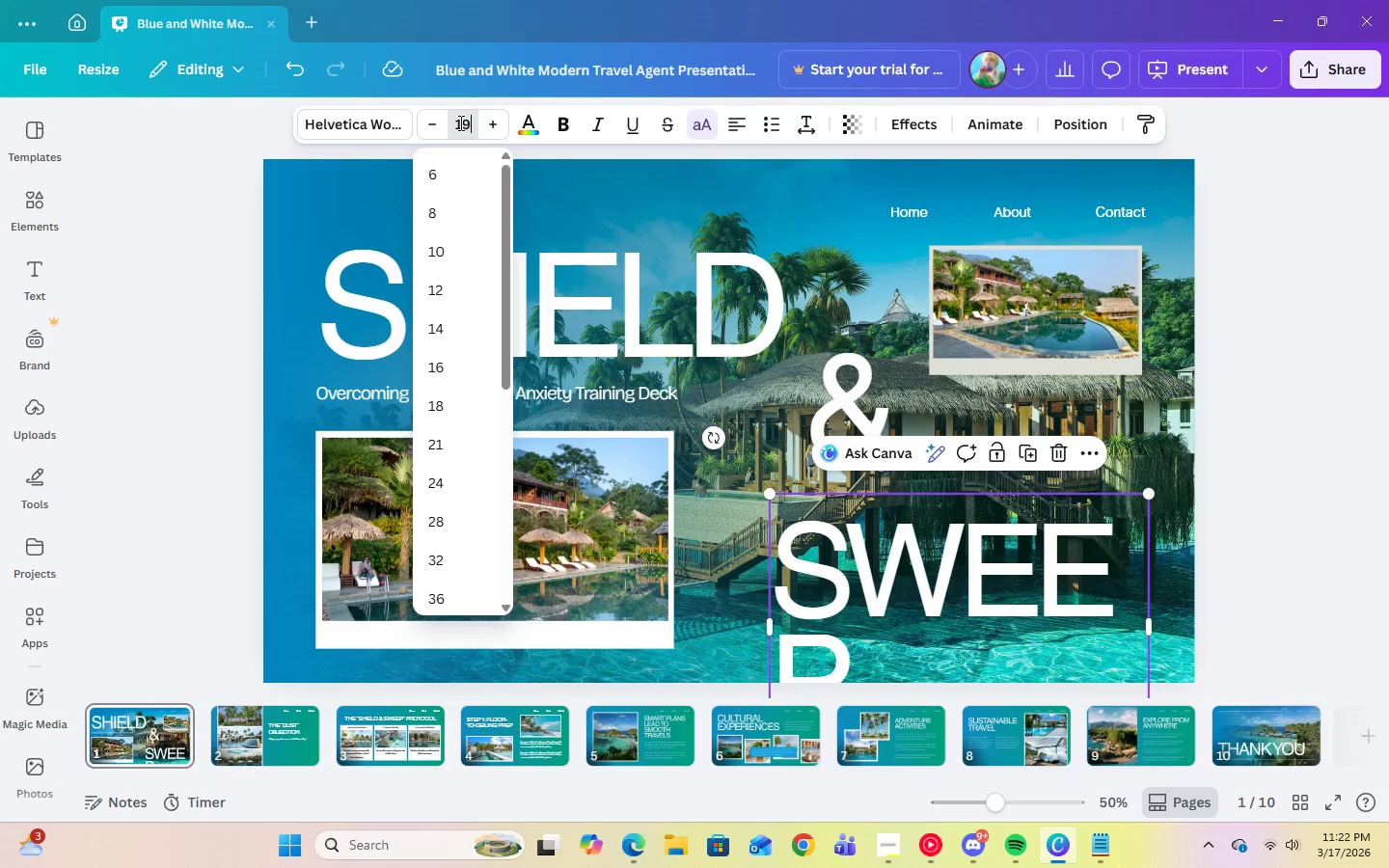 
key(Numpad5)
 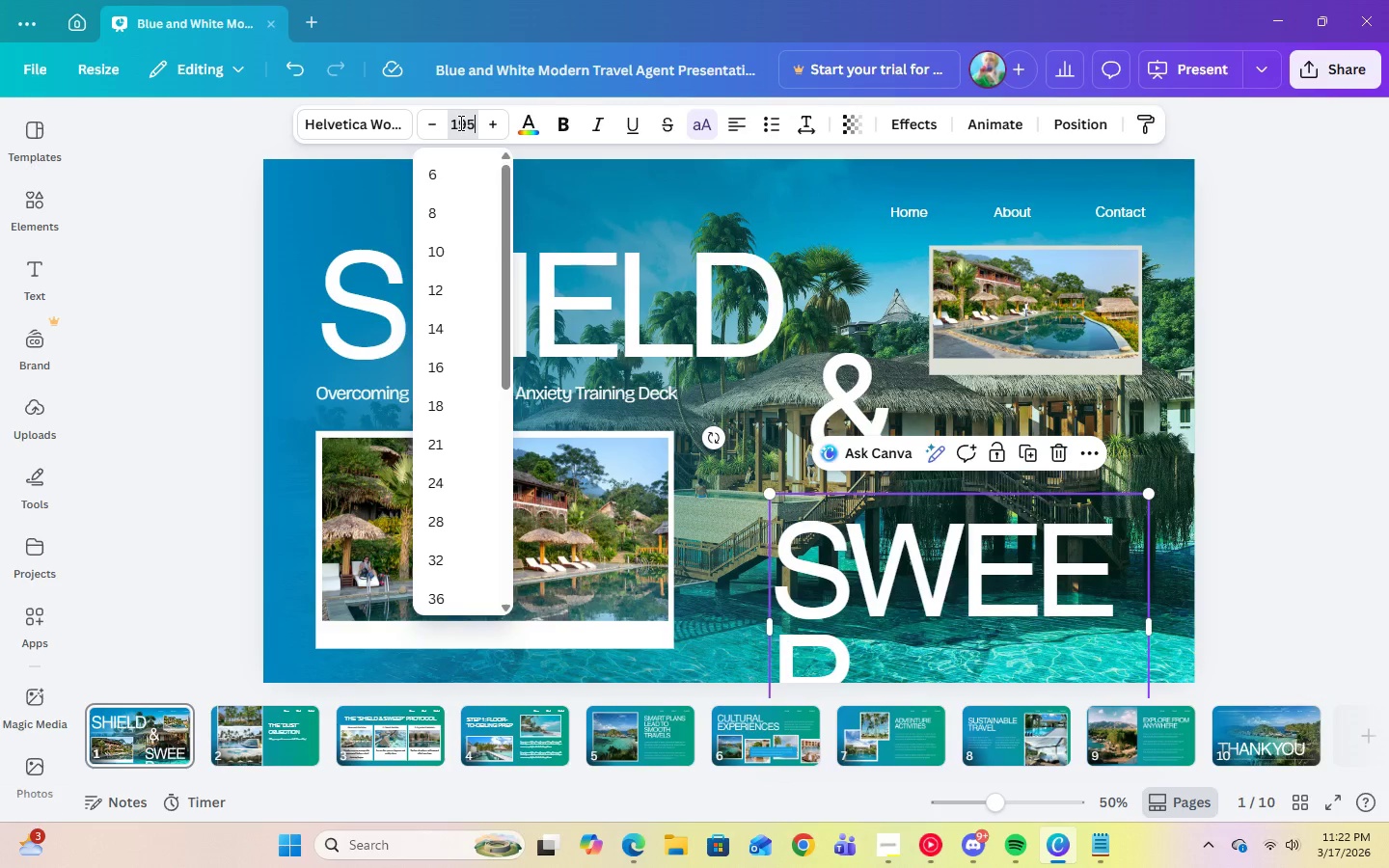 
key(Enter)
 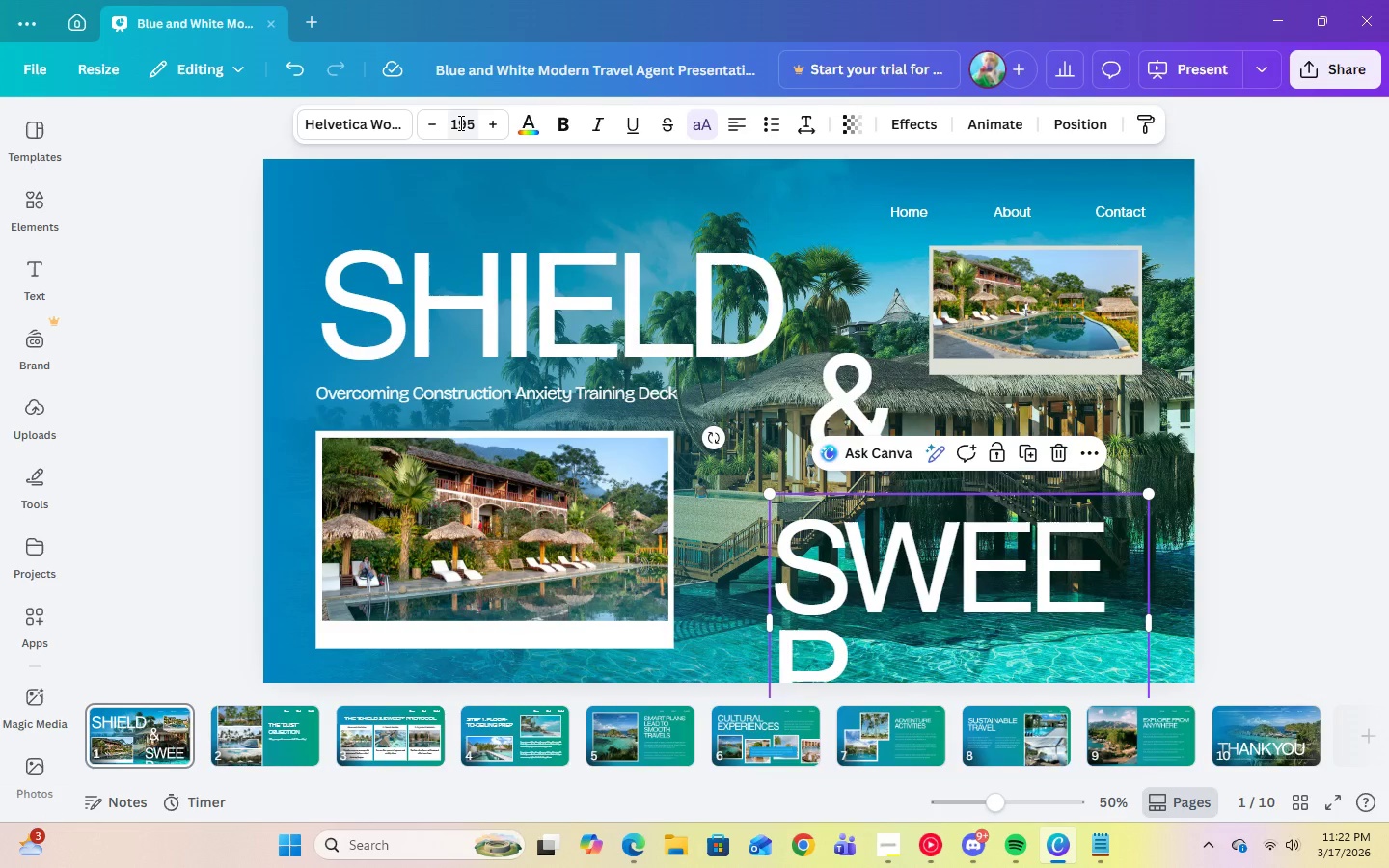 
left_click([459, 122])
 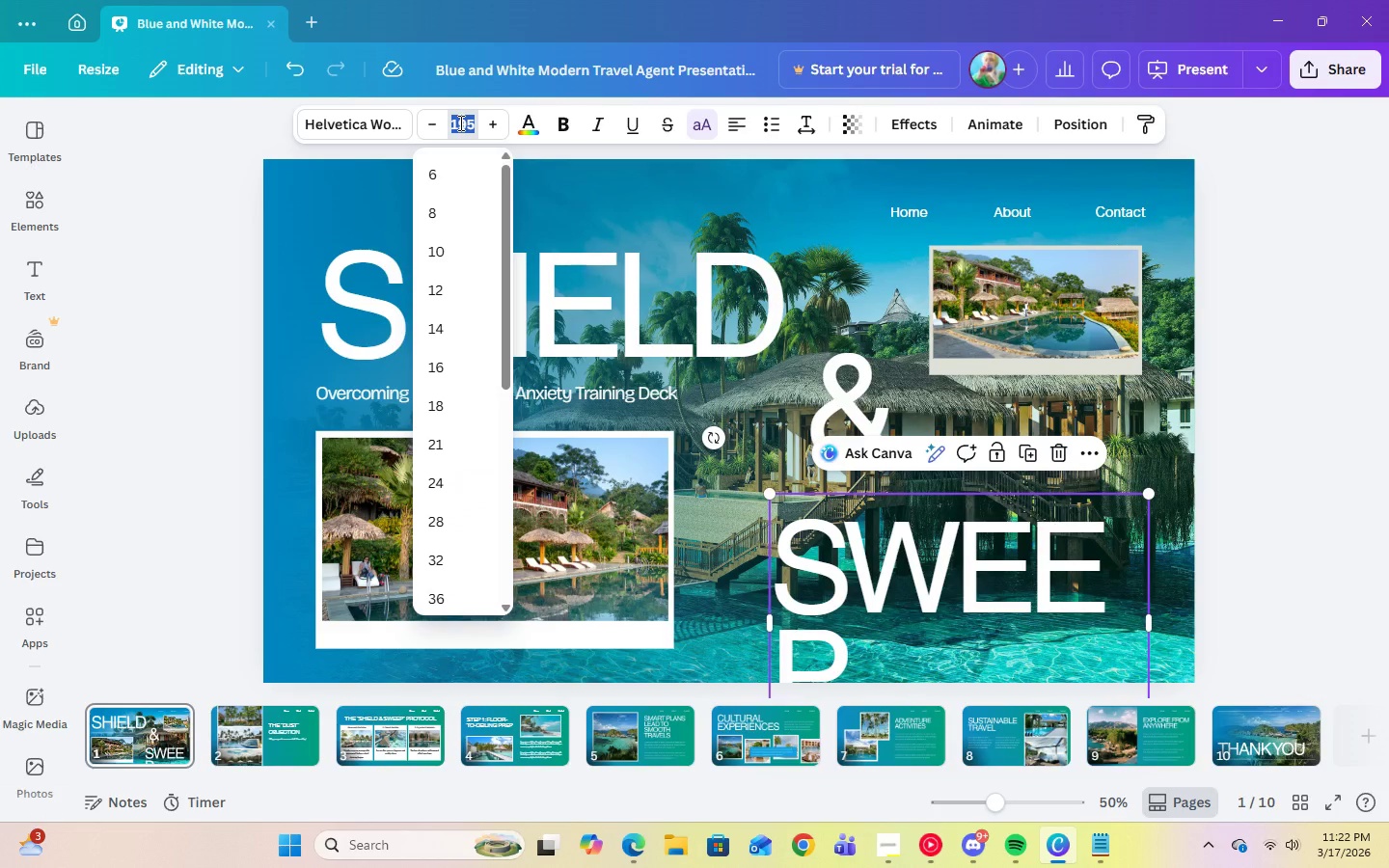 
key(Numpad1)
 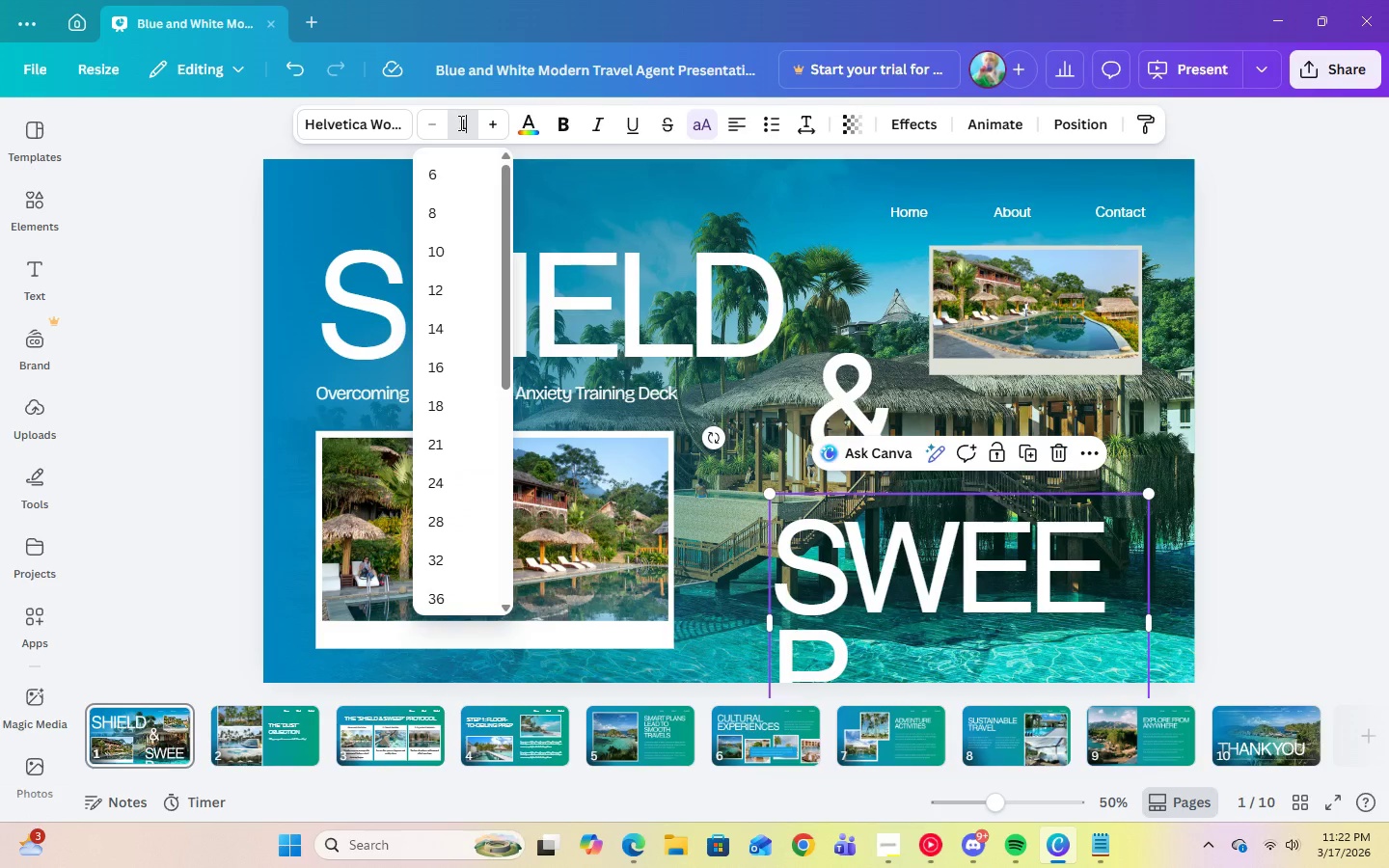 
key(Numpad9)
 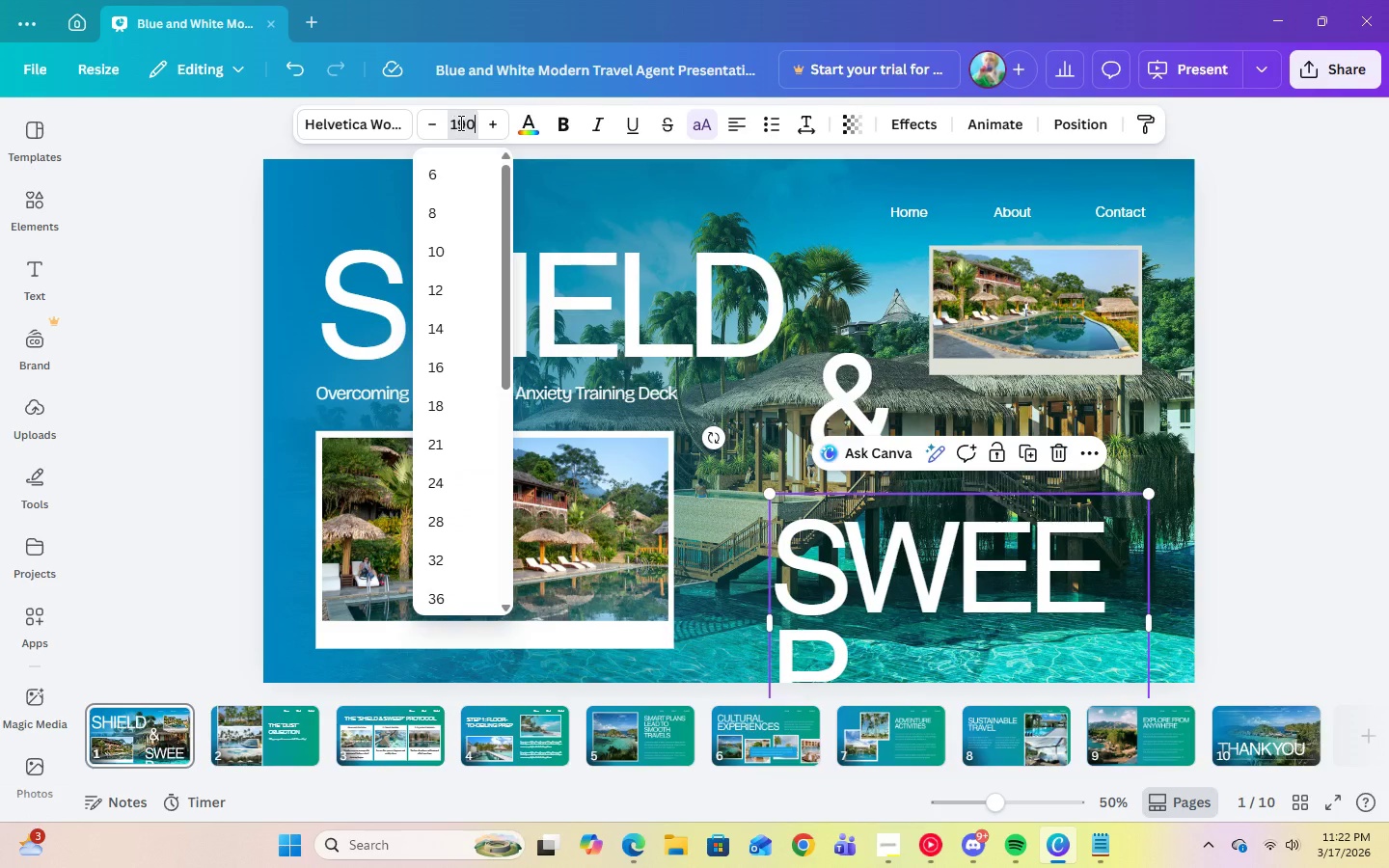 
key(Numpad0)
 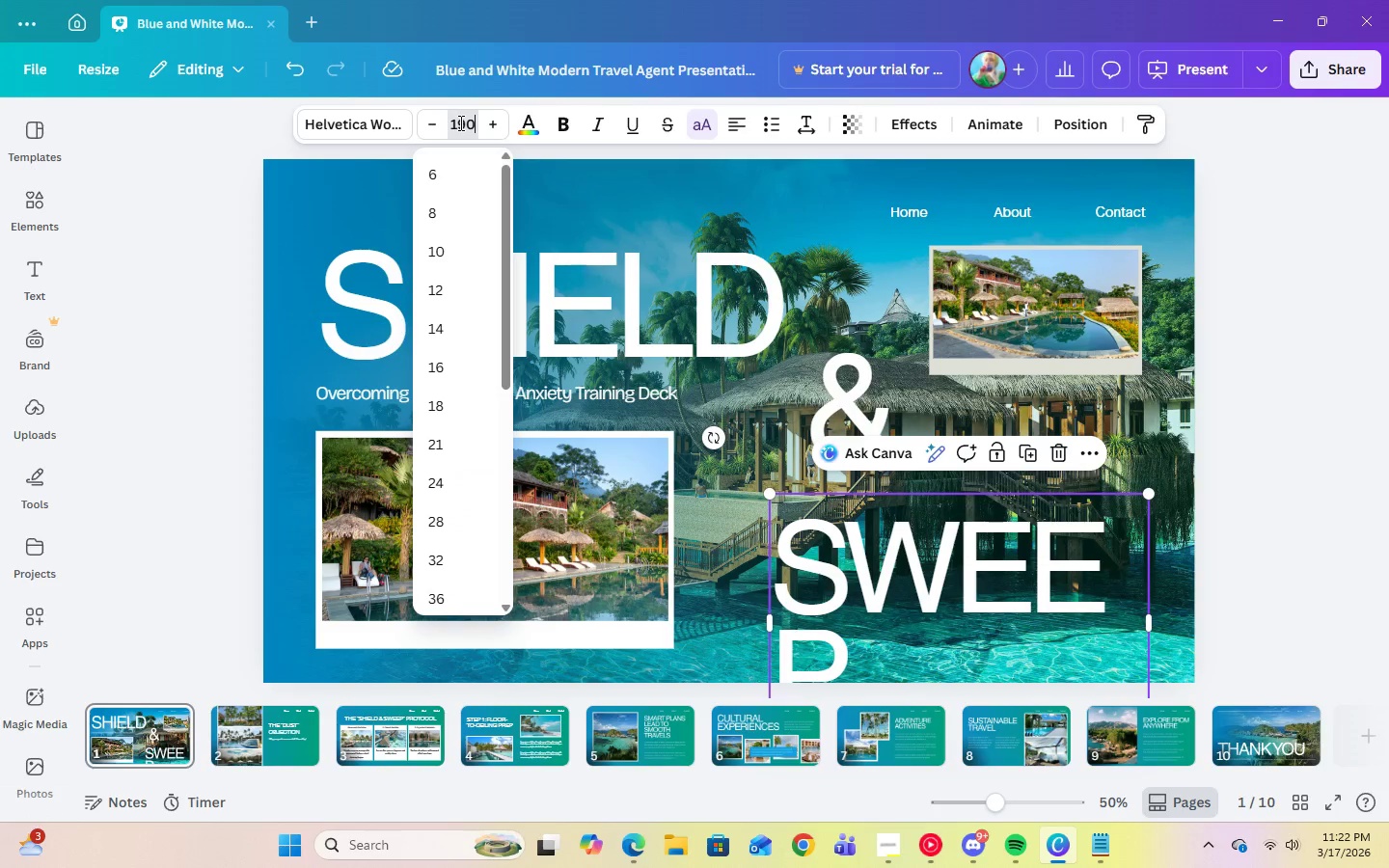 
key(Enter)
 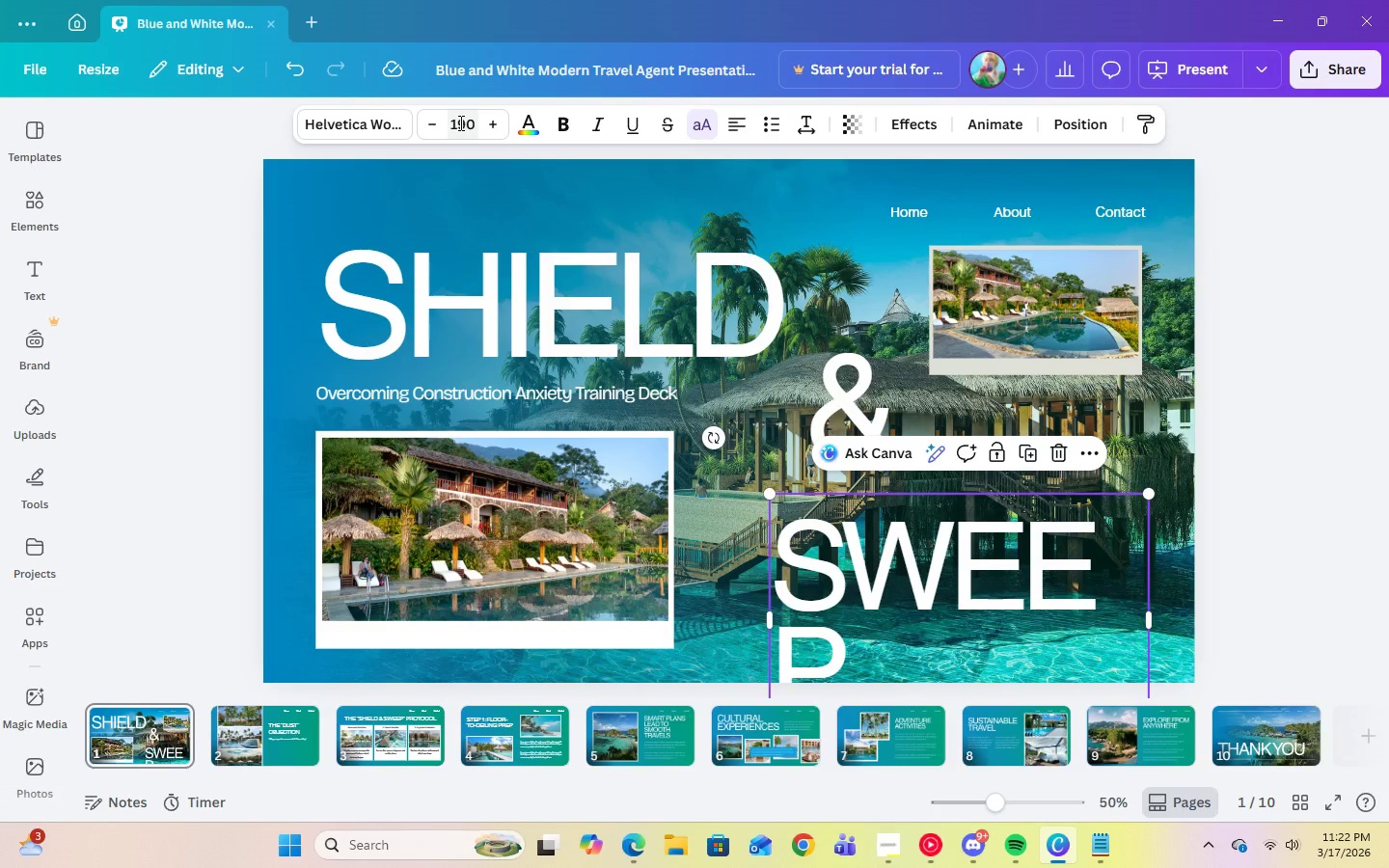 
left_click([459, 122])
 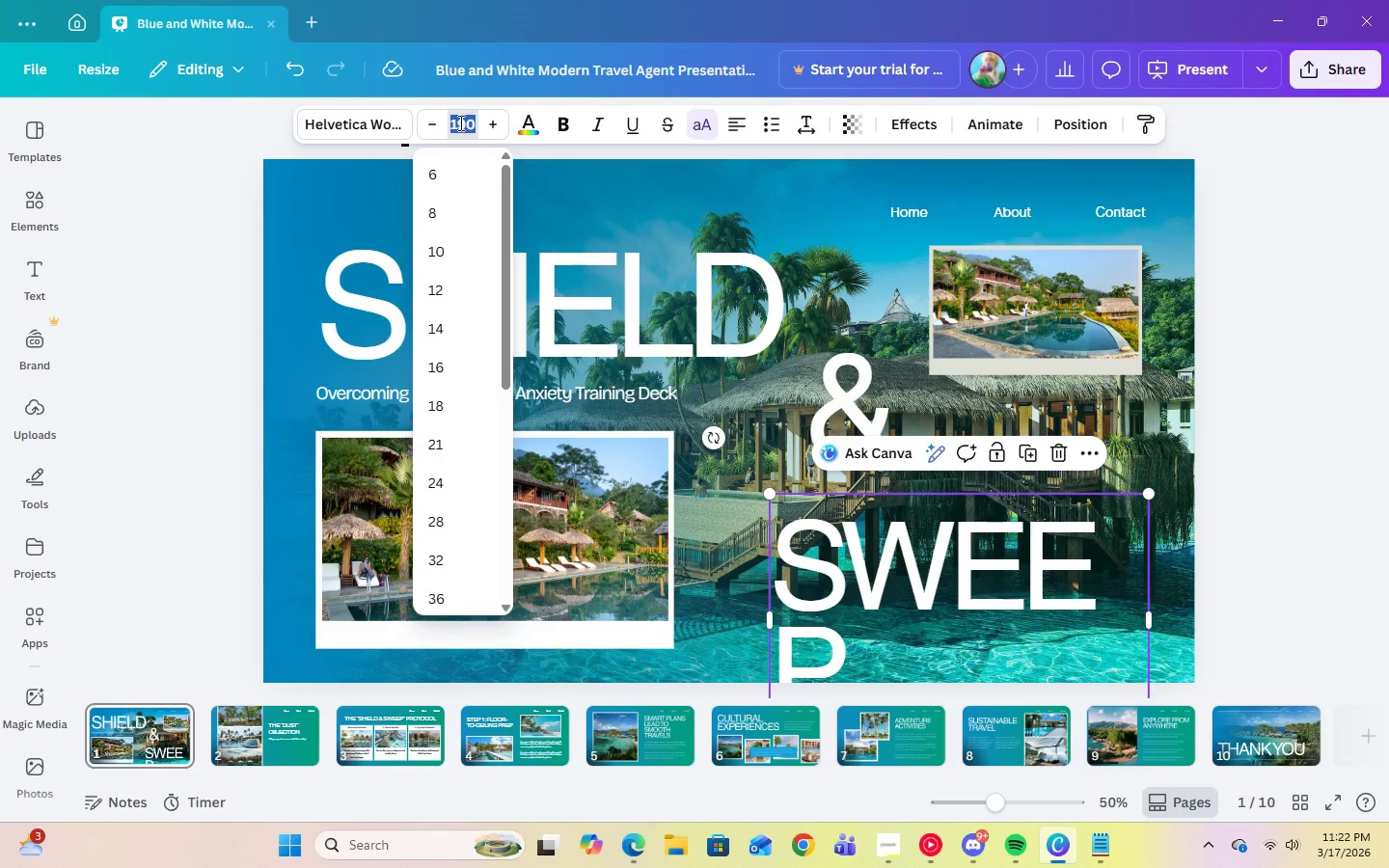 
key(Numpad1)
 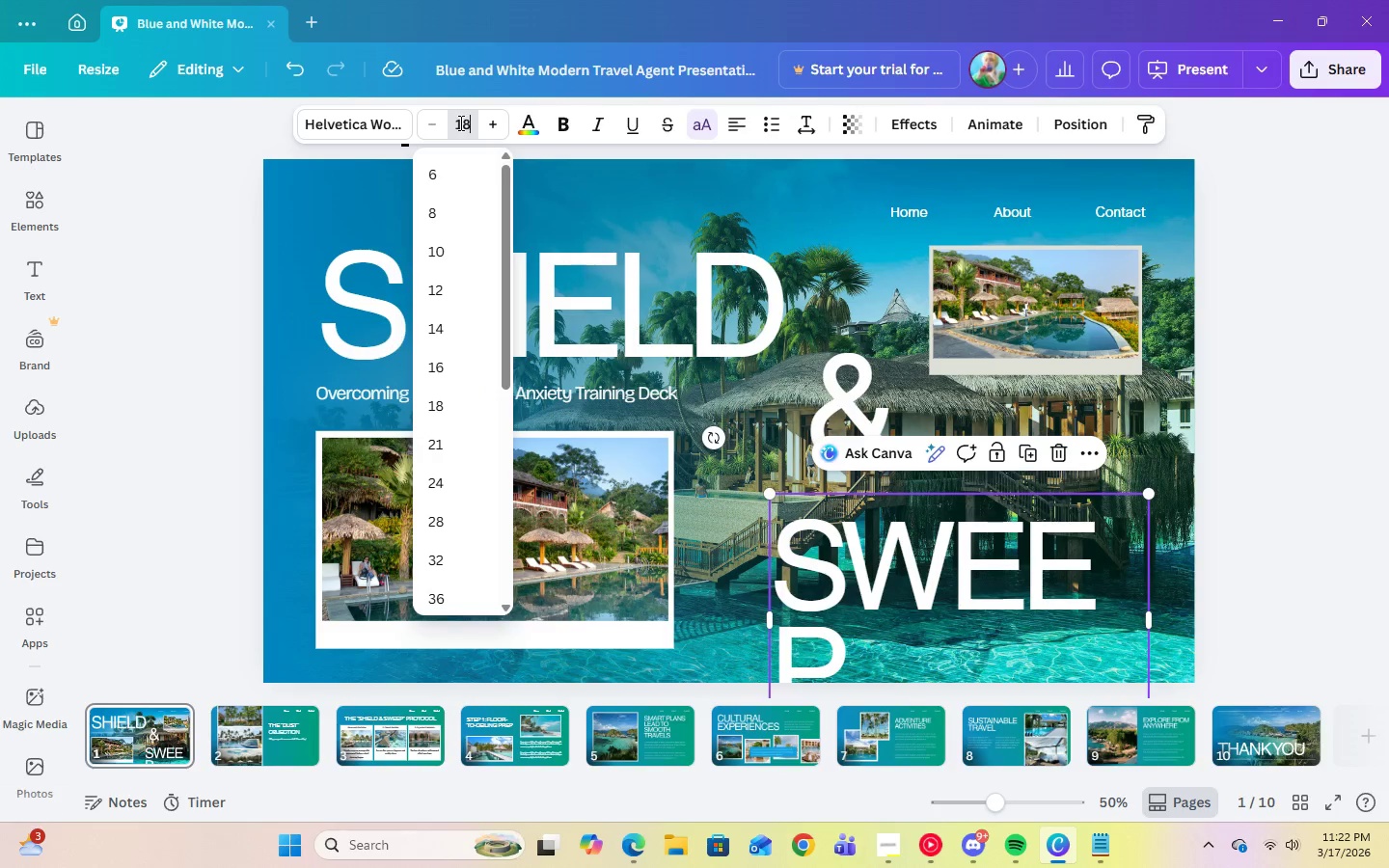 
key(Numpad8)
 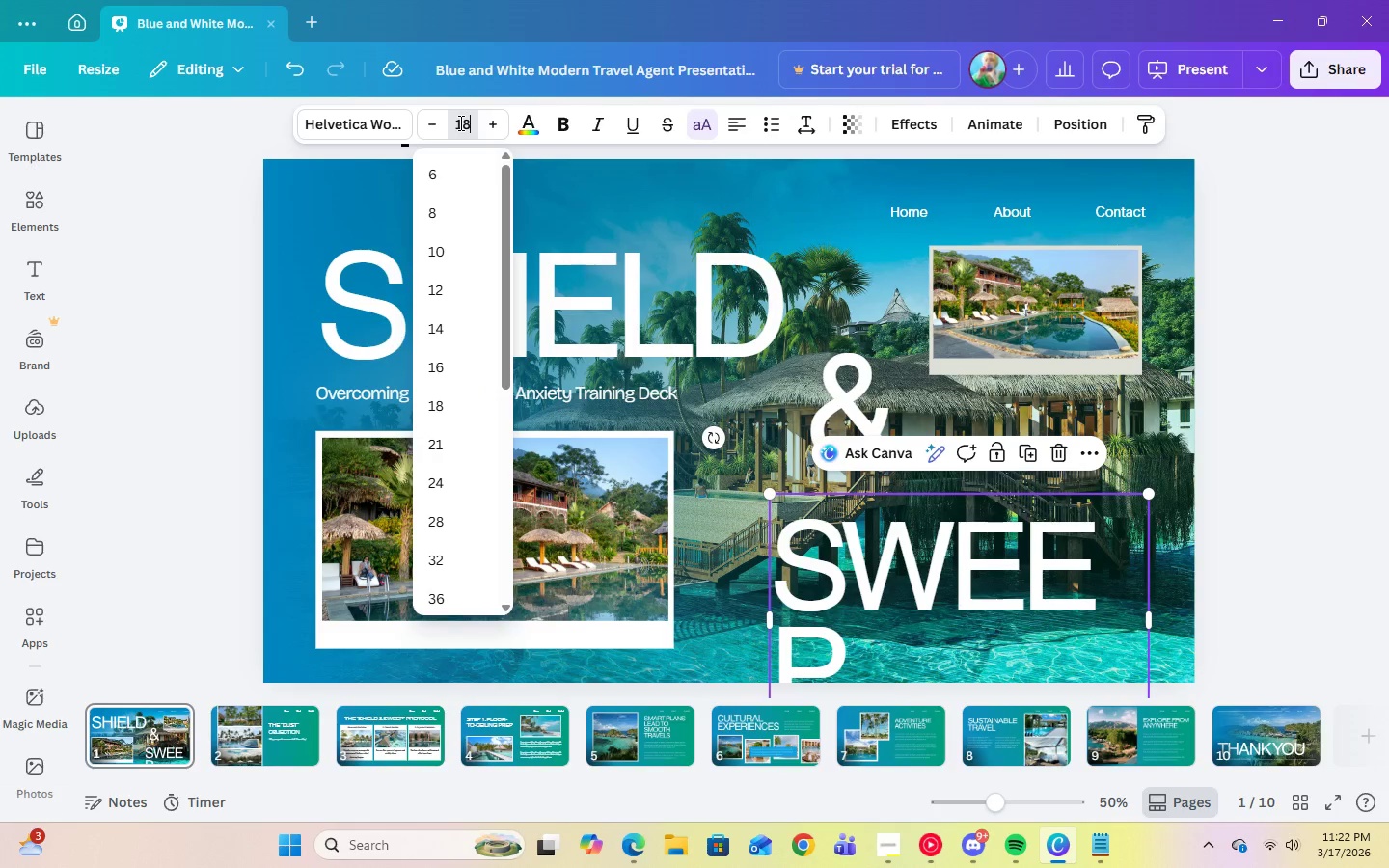 
key(Numpad5)
 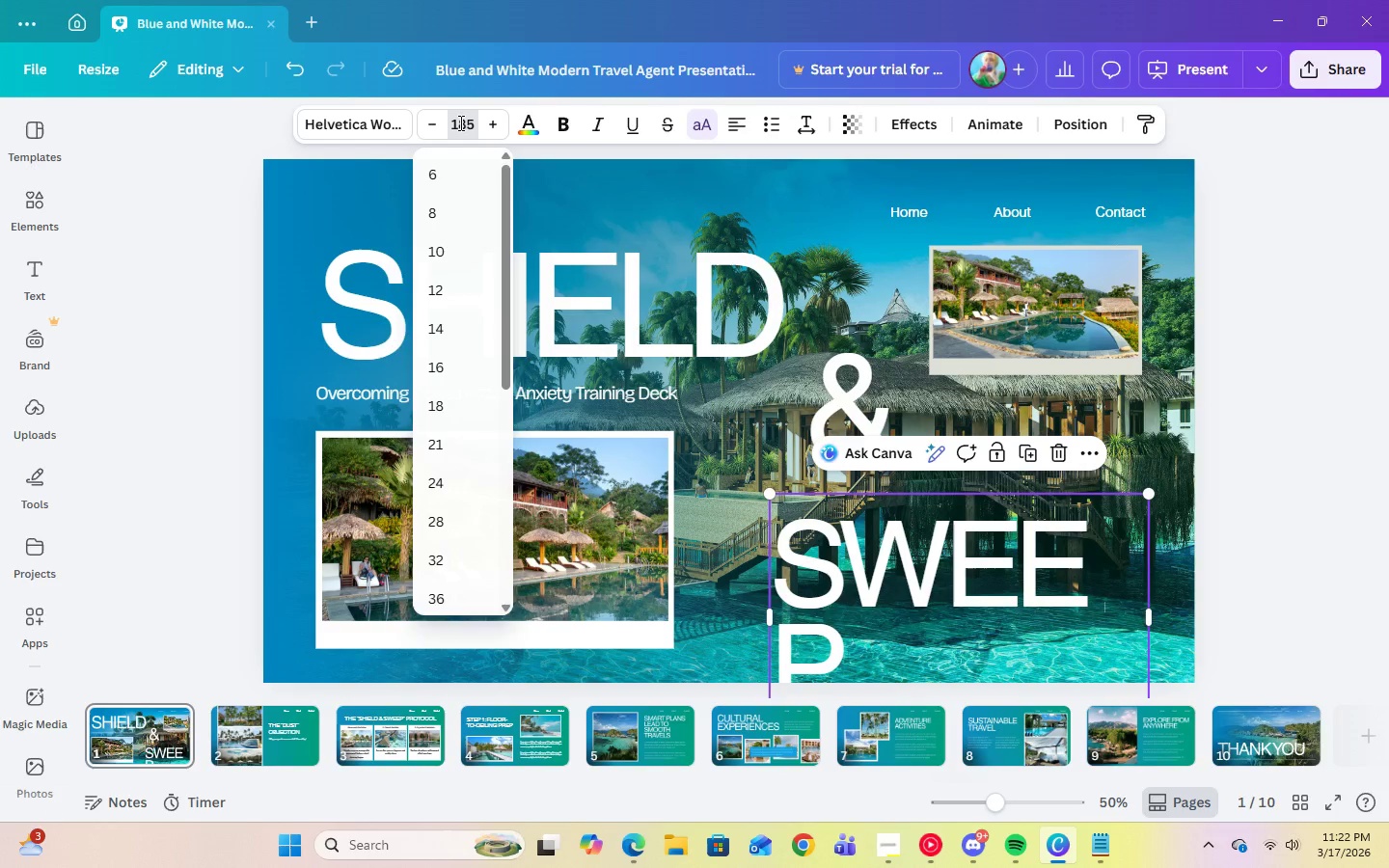 
key(Enter)
 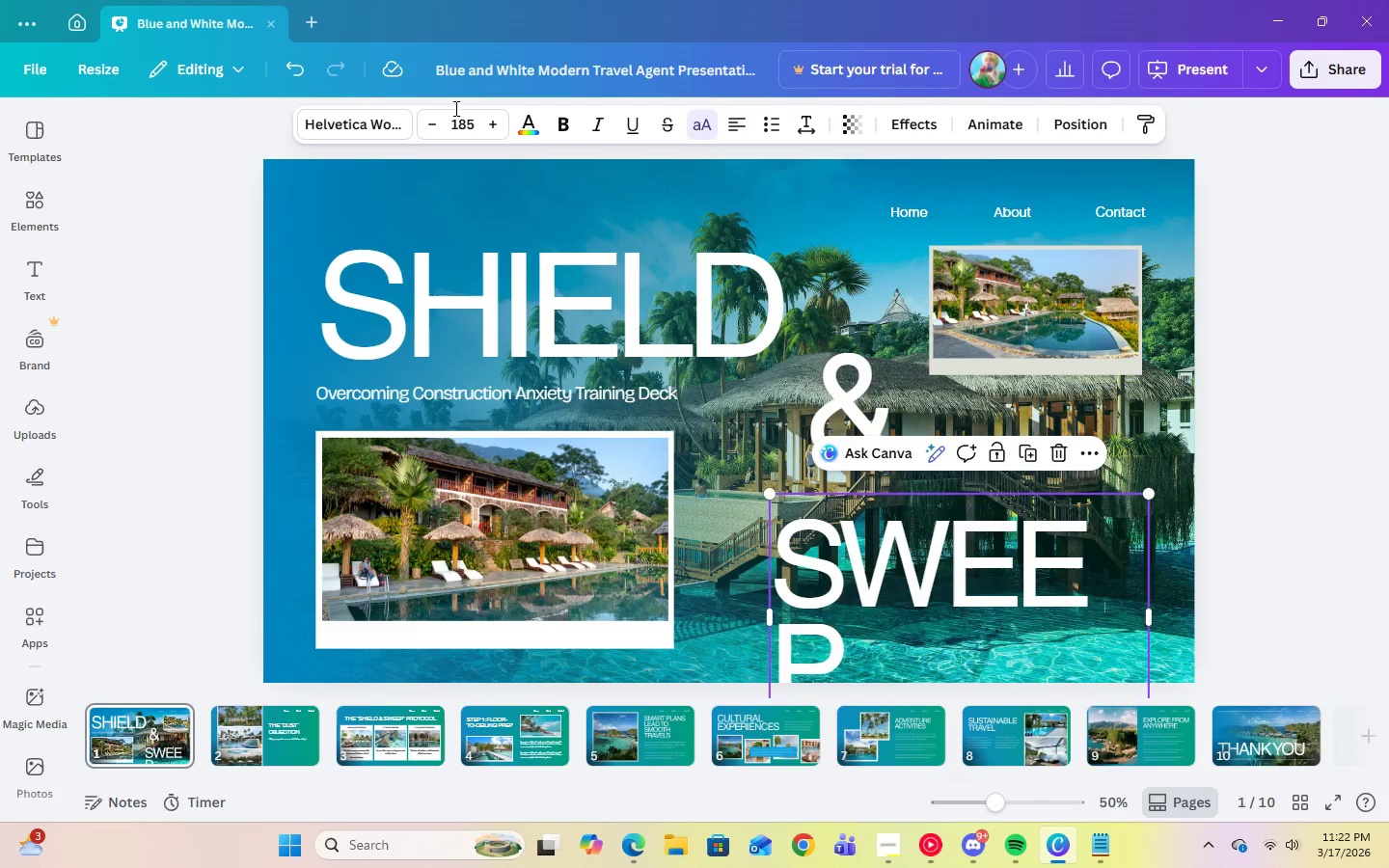 
left_click([476, 130])
 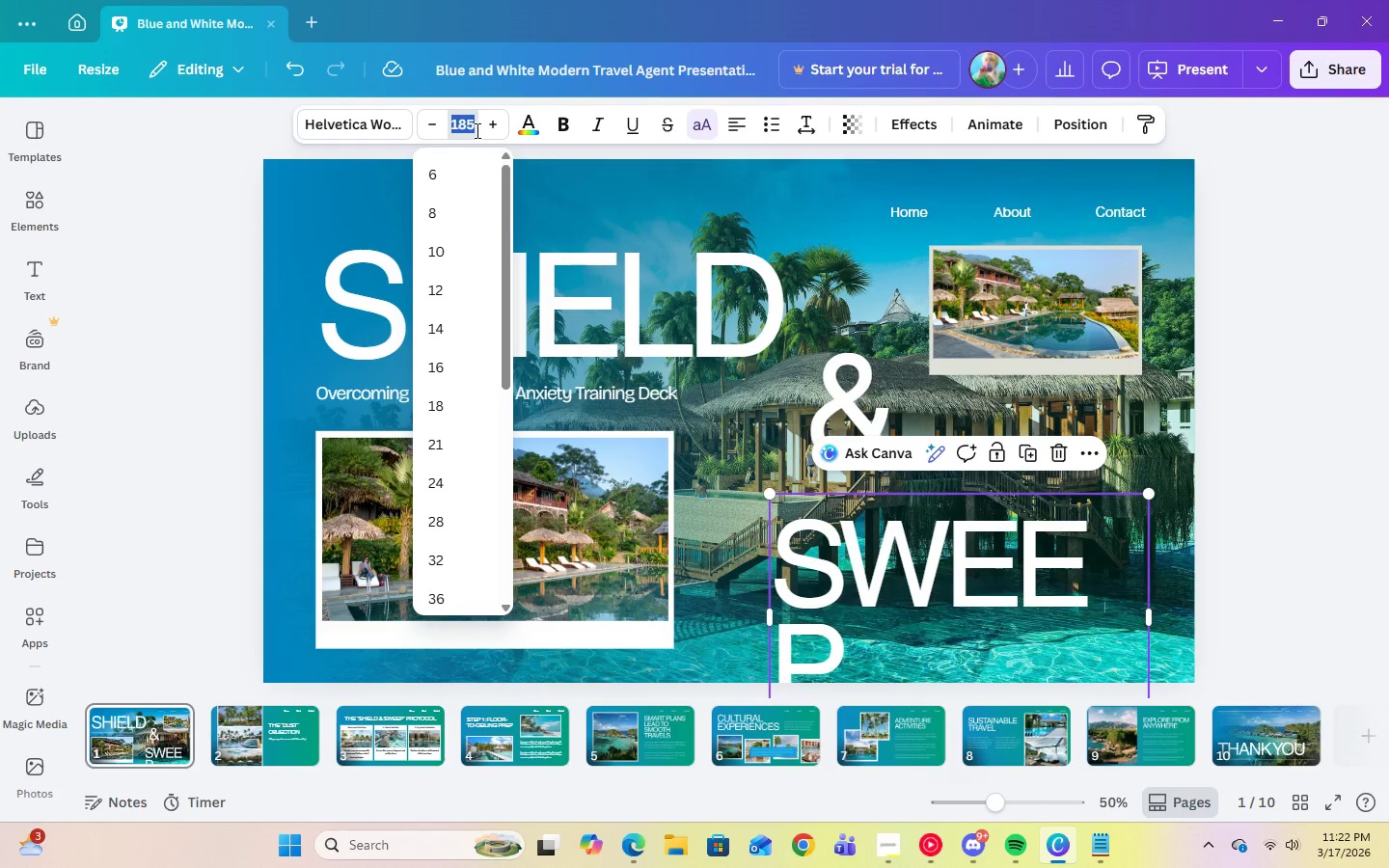 
key(Numpad2)
 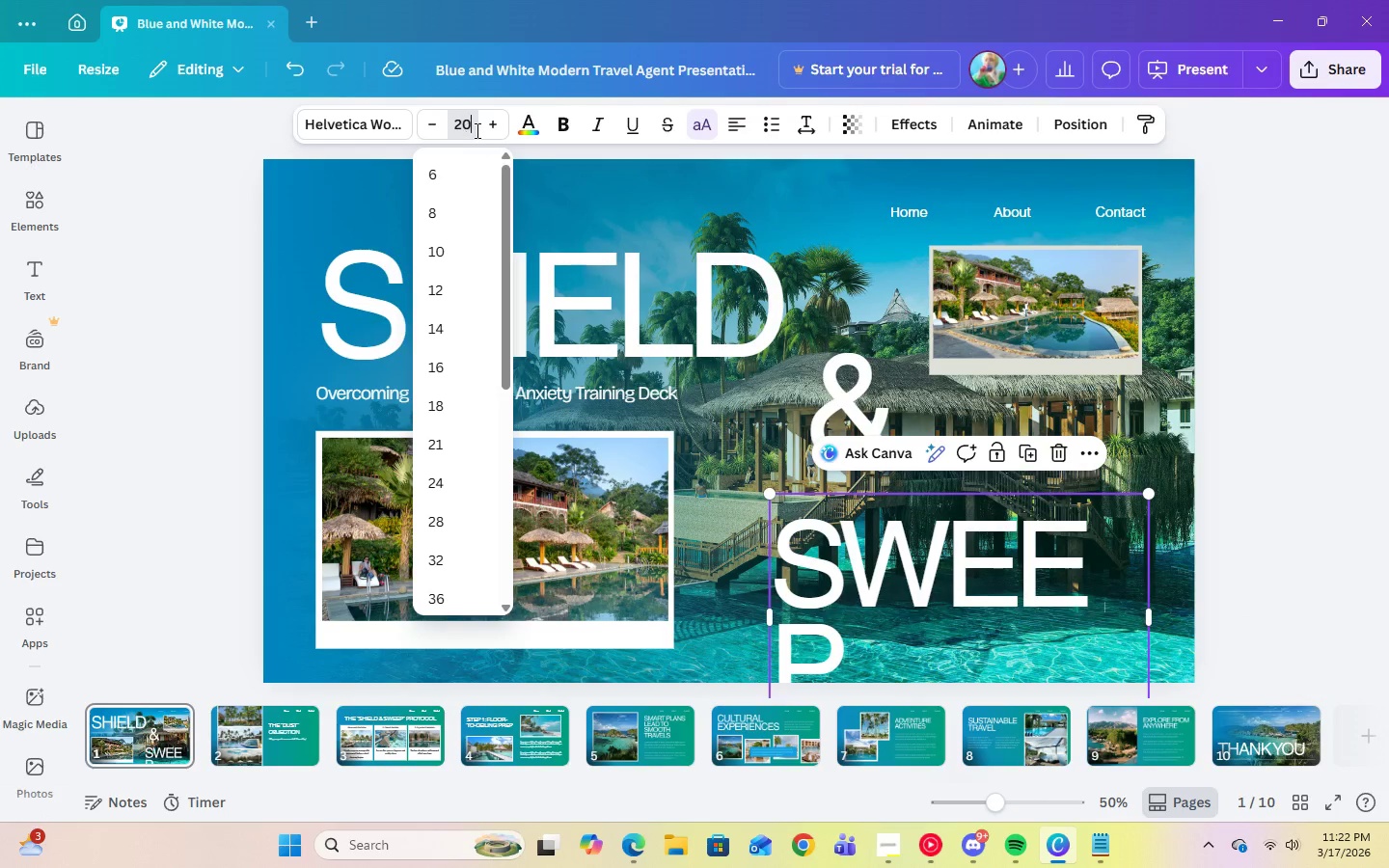 
key(Numpad0)
 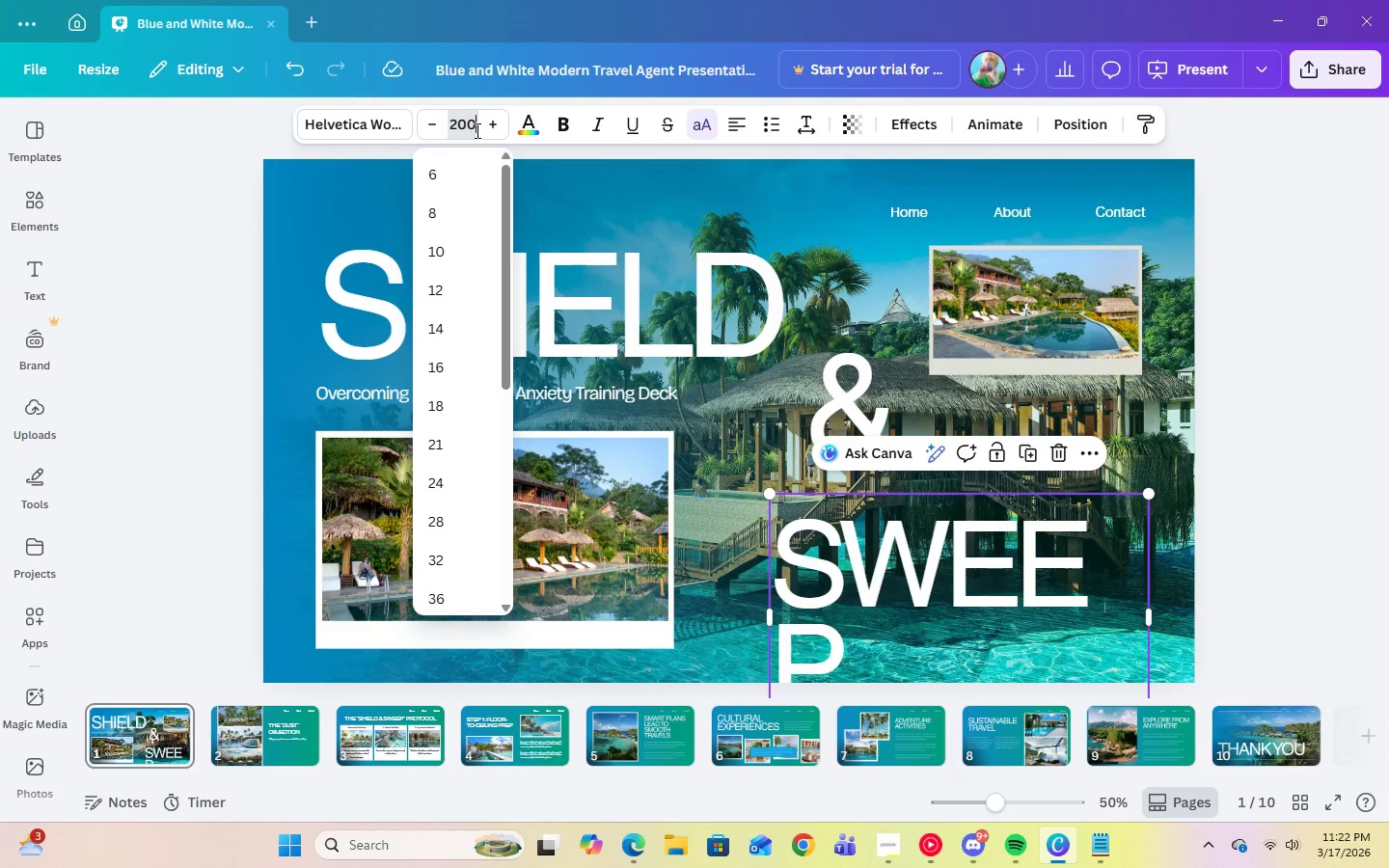 
key(Numpad0)
 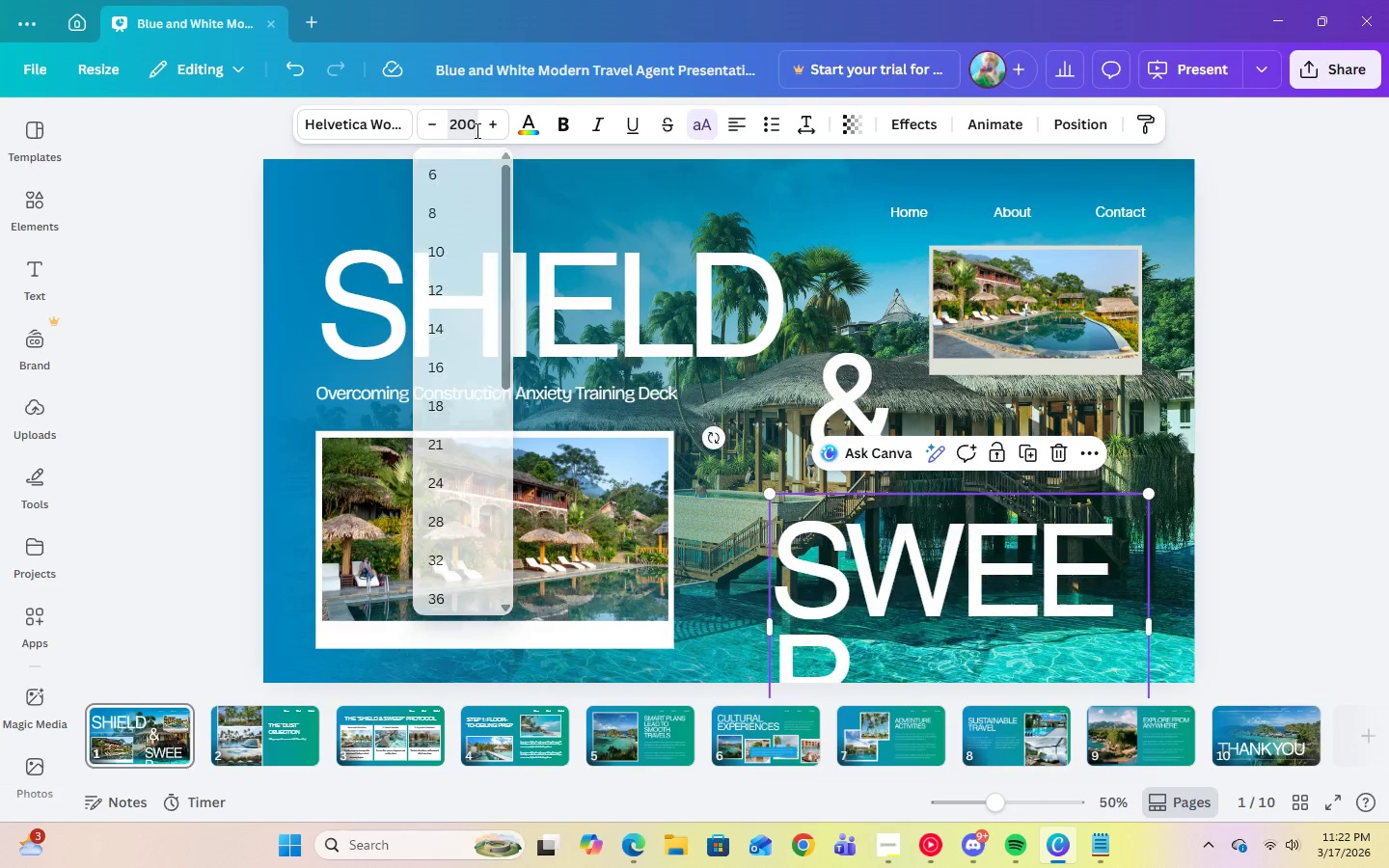 
key(Enter)
 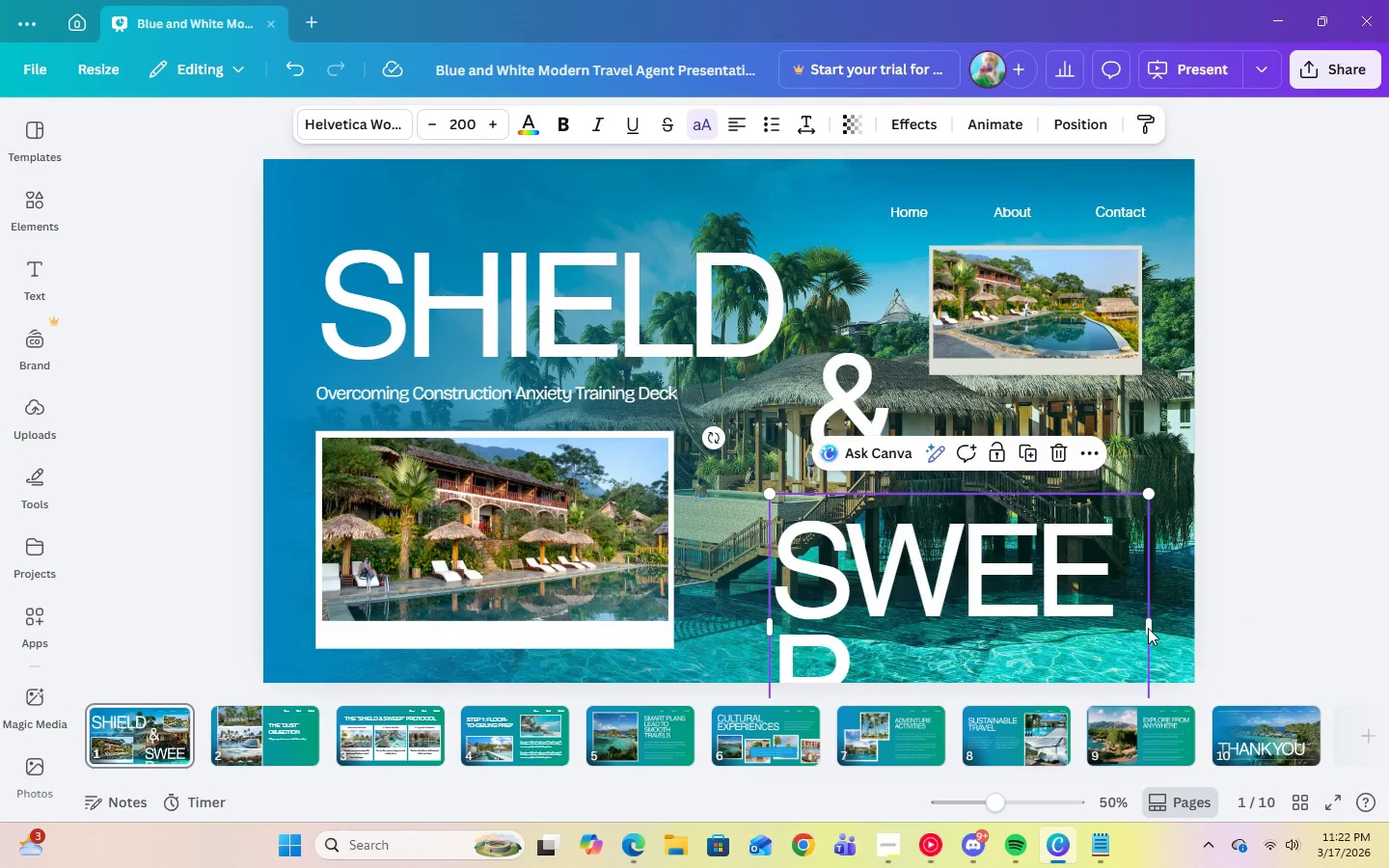 
left_click_drag(start_coordinate=[1153, 626], to_coordinate=[1224, 623])
 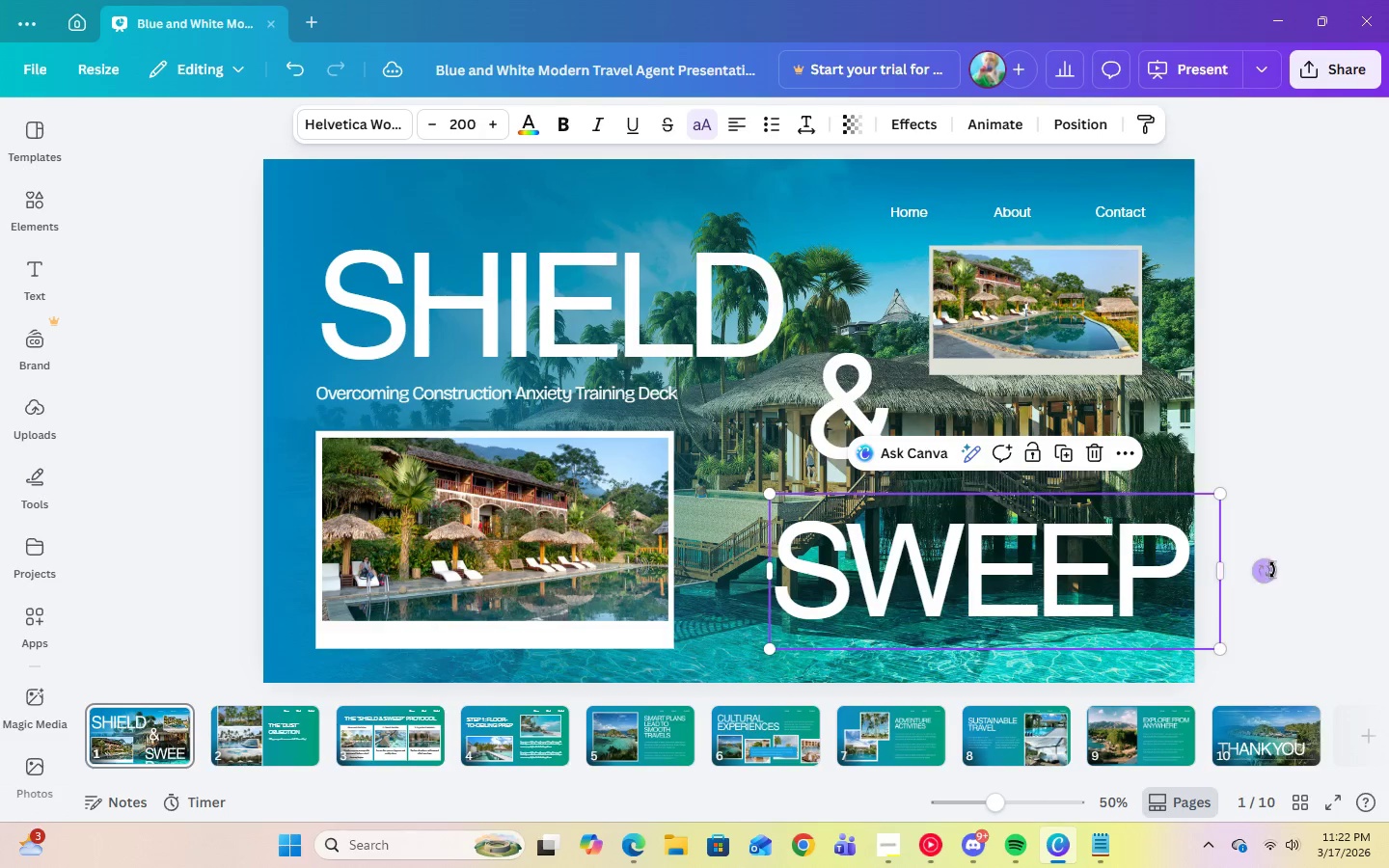 
left_click([1272, 570])
 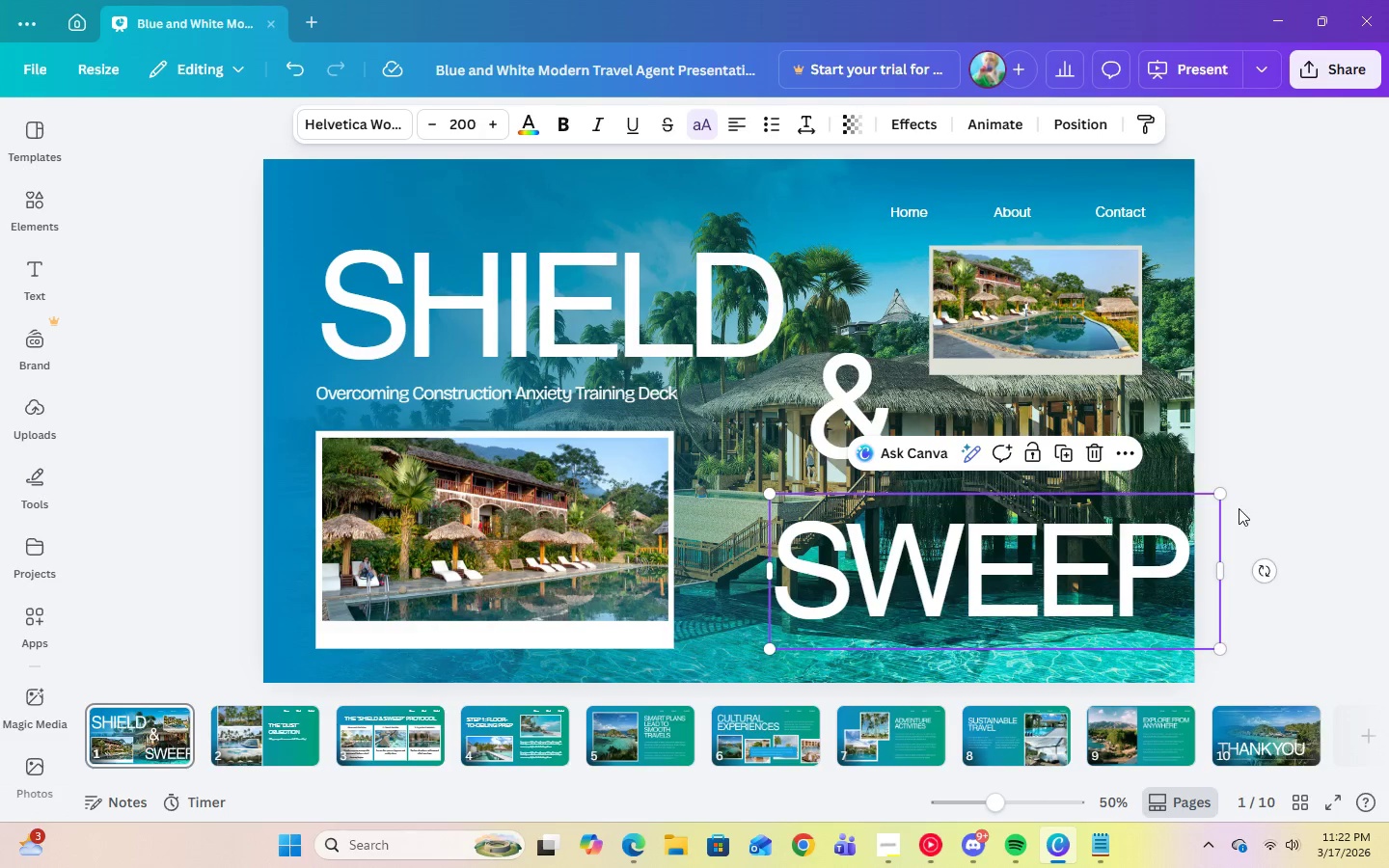 
left_click([1321, 472])
 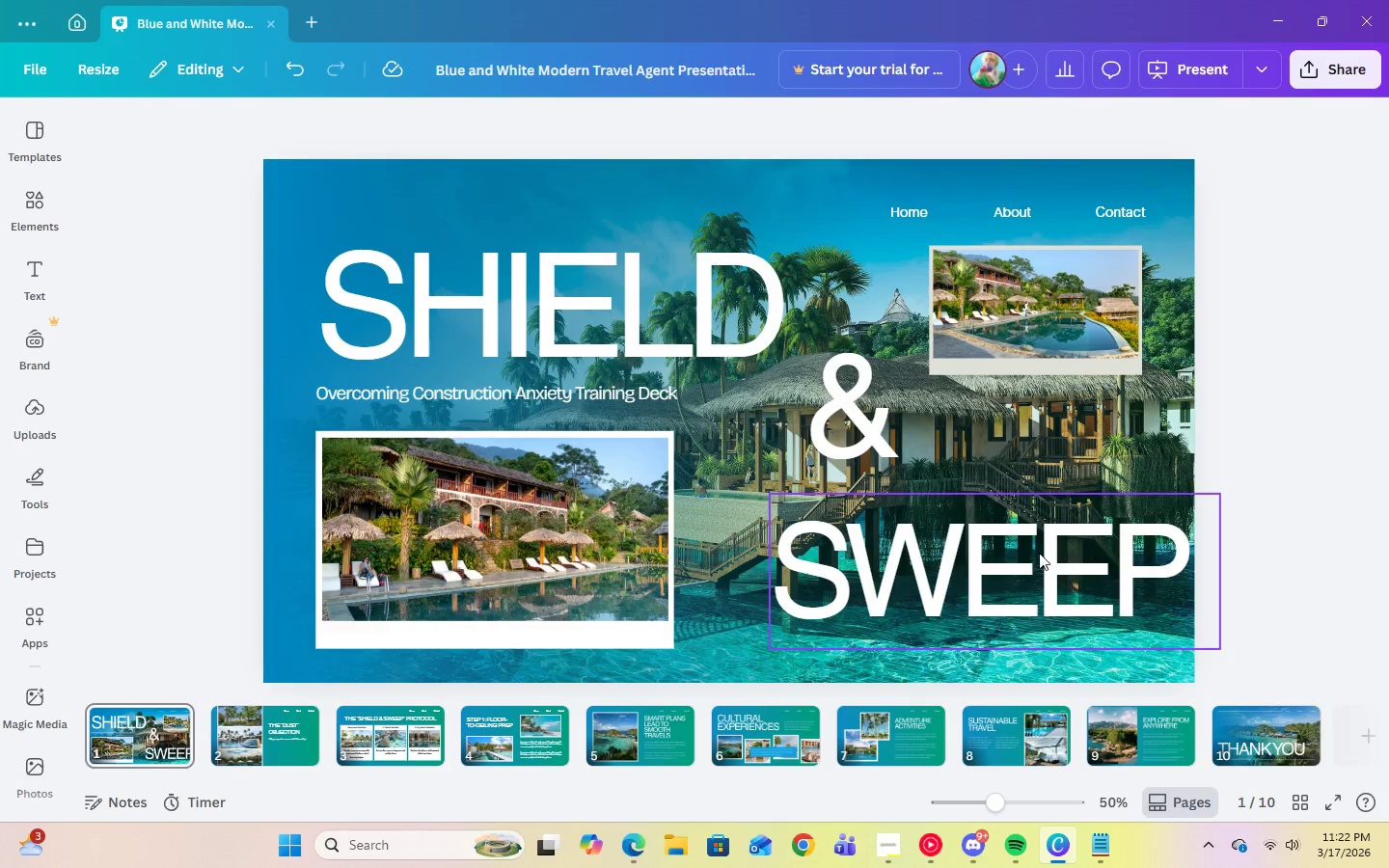 
left_click_drag(start_coordinate=[1032, 554], to_coordinate=[989, 555])
 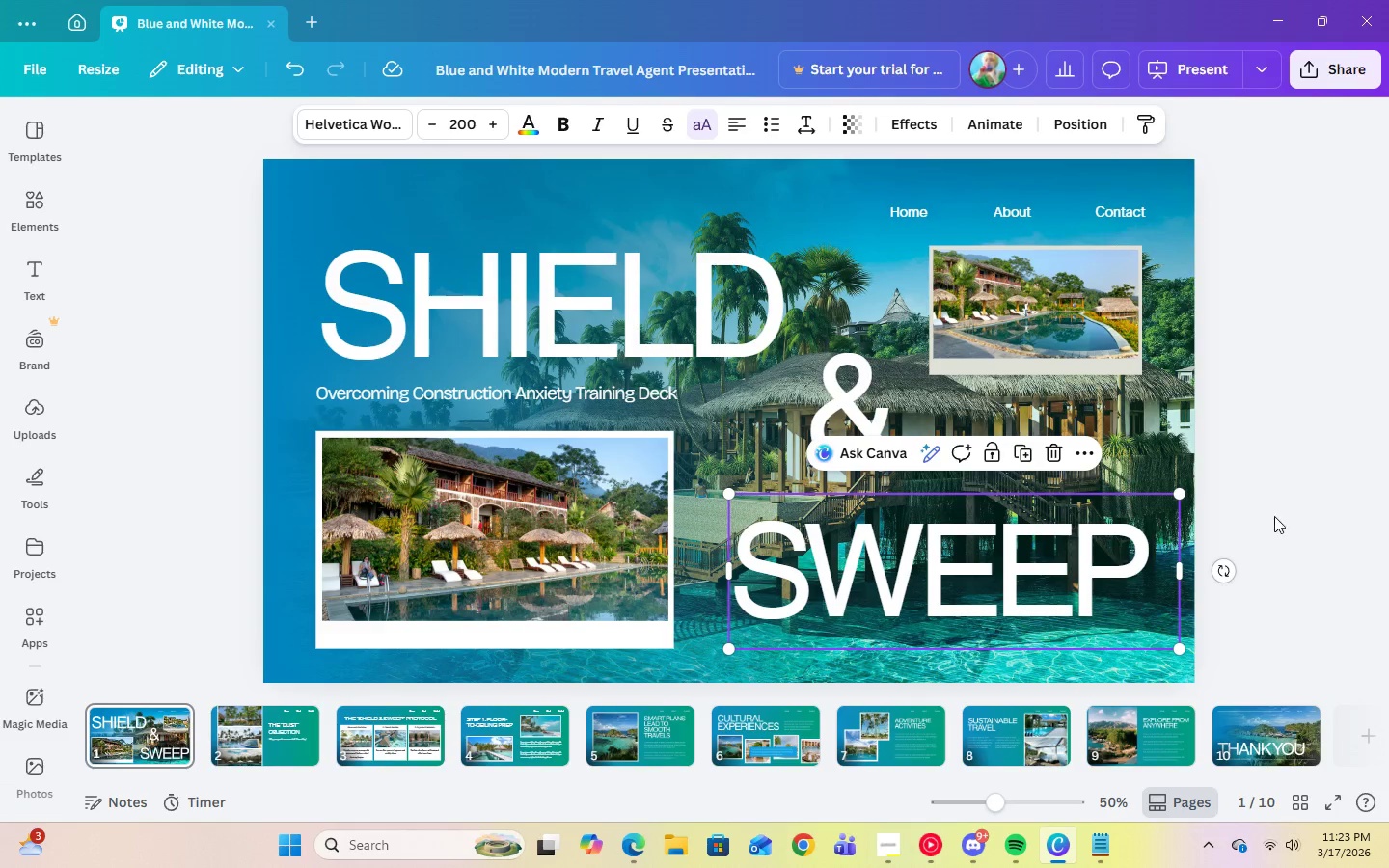 
left_click([1291, 510])
 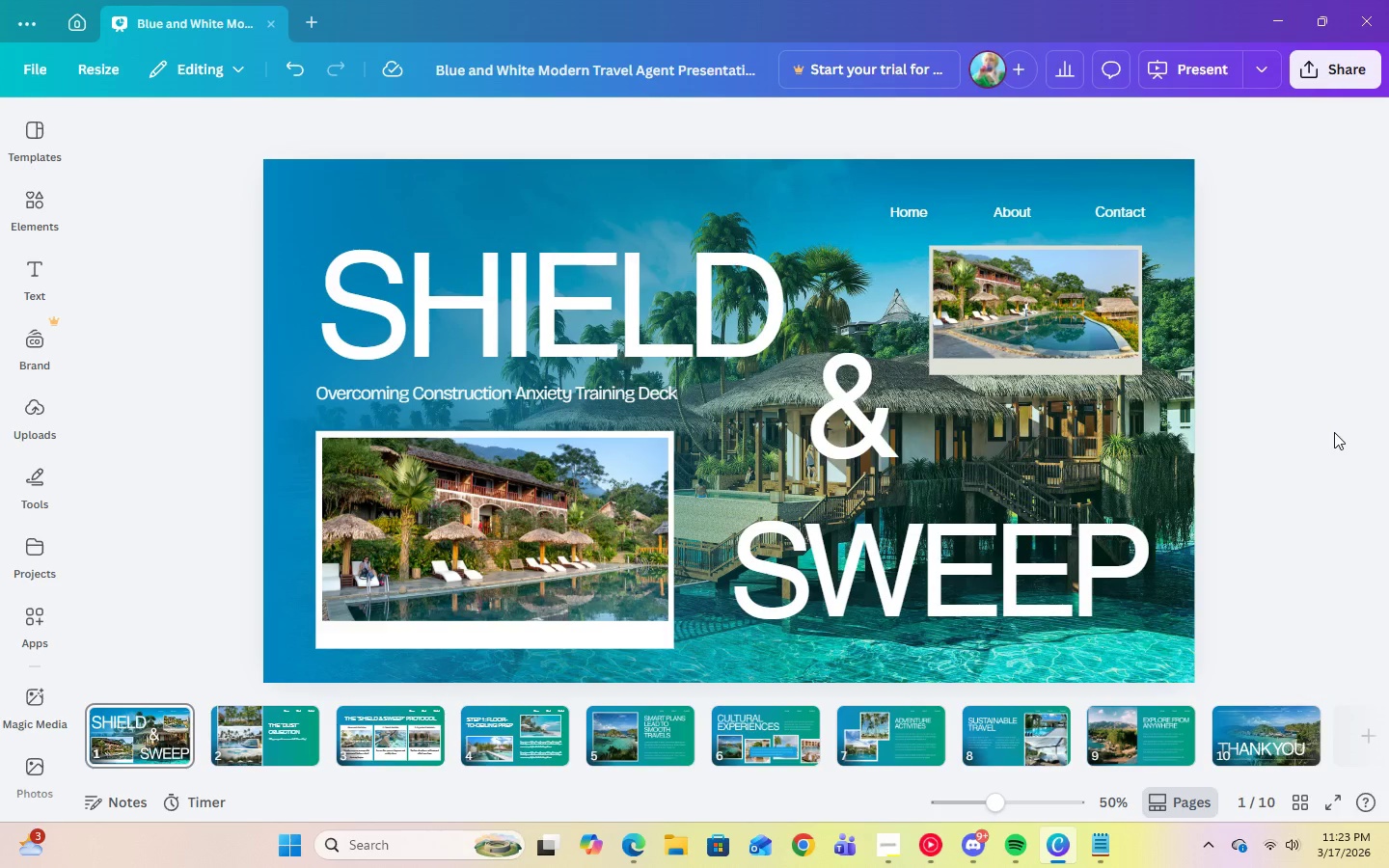 
wait(15.34)
 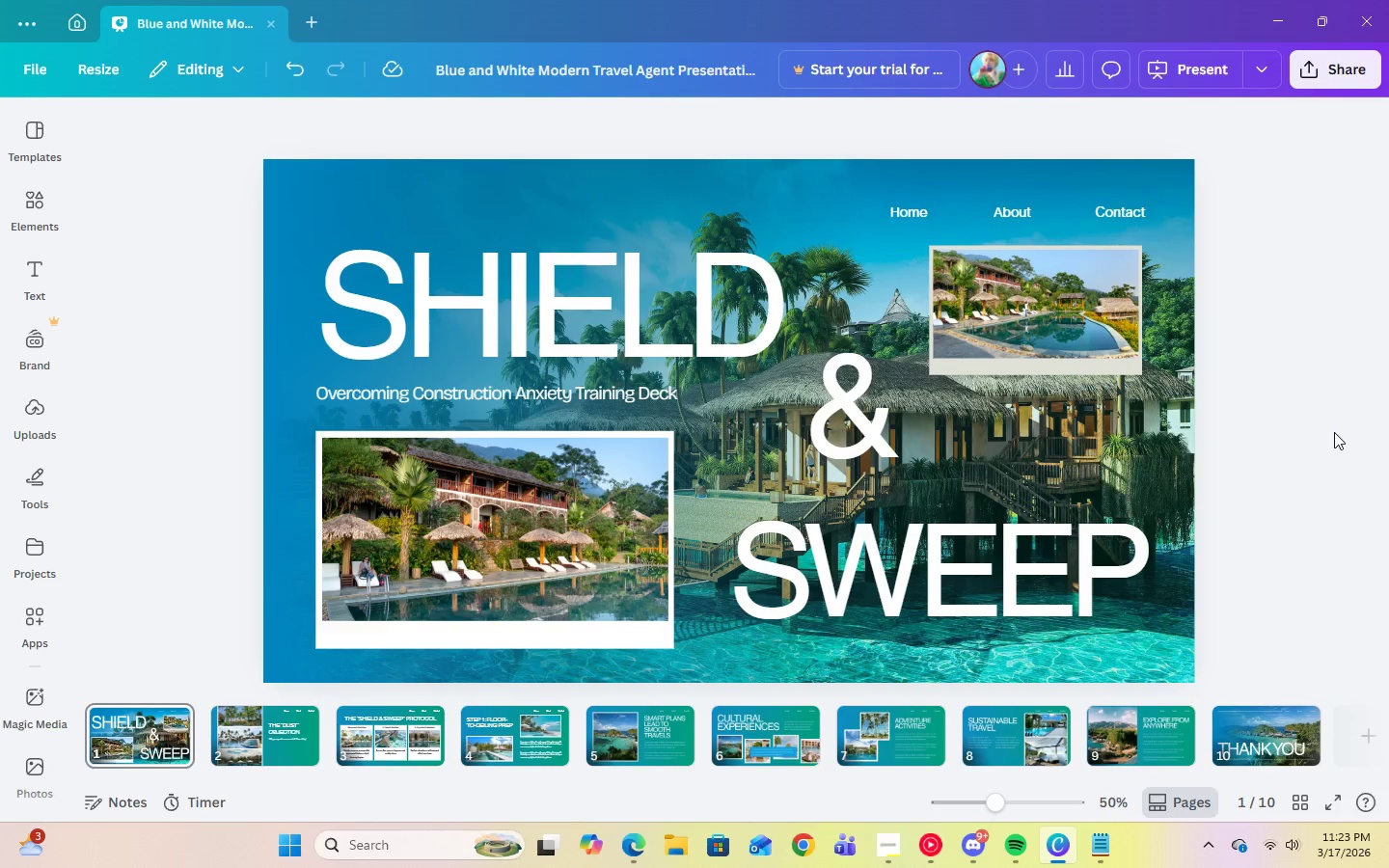 
left_click([477, 737])
 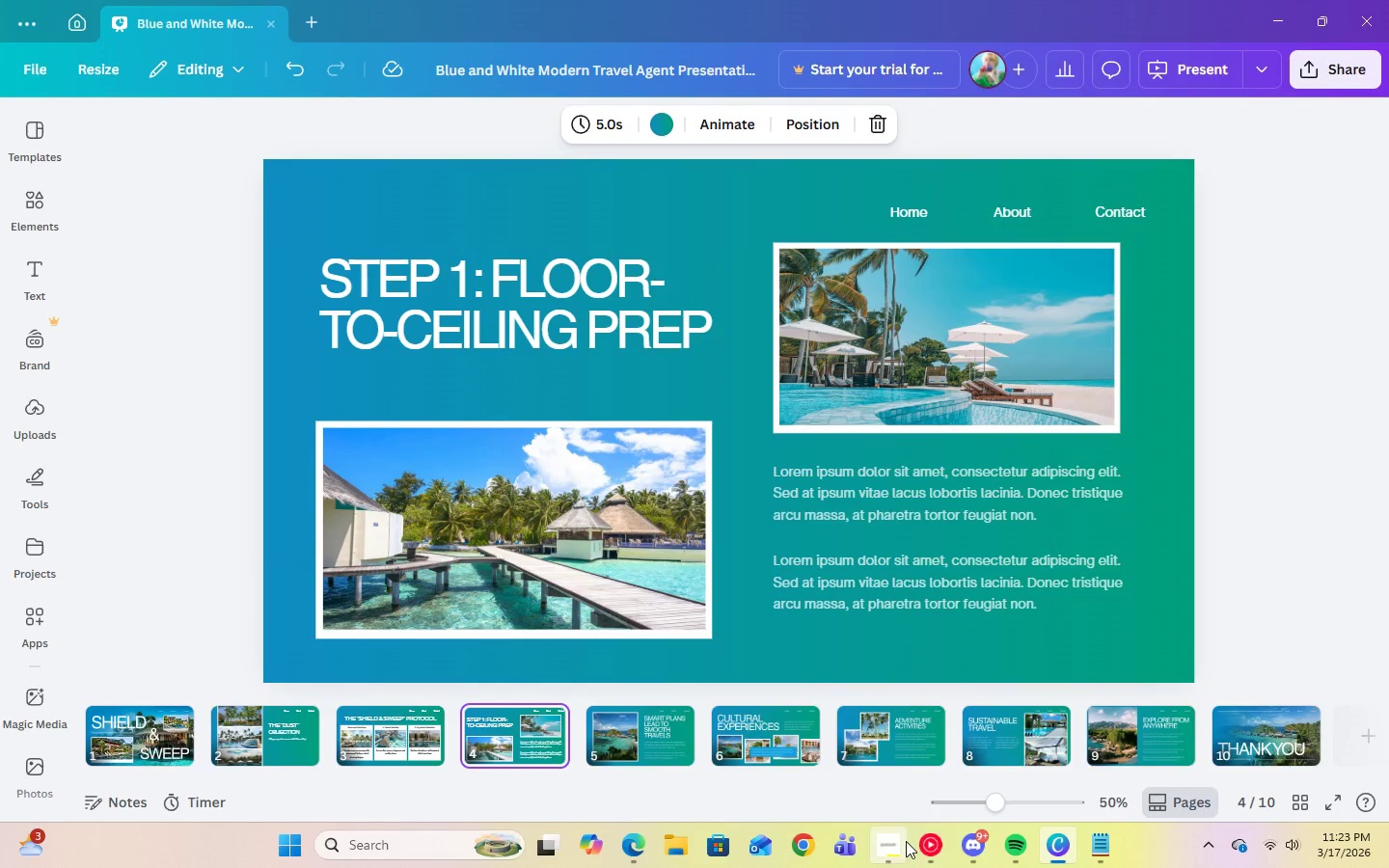 
left_click([1096, 849])
 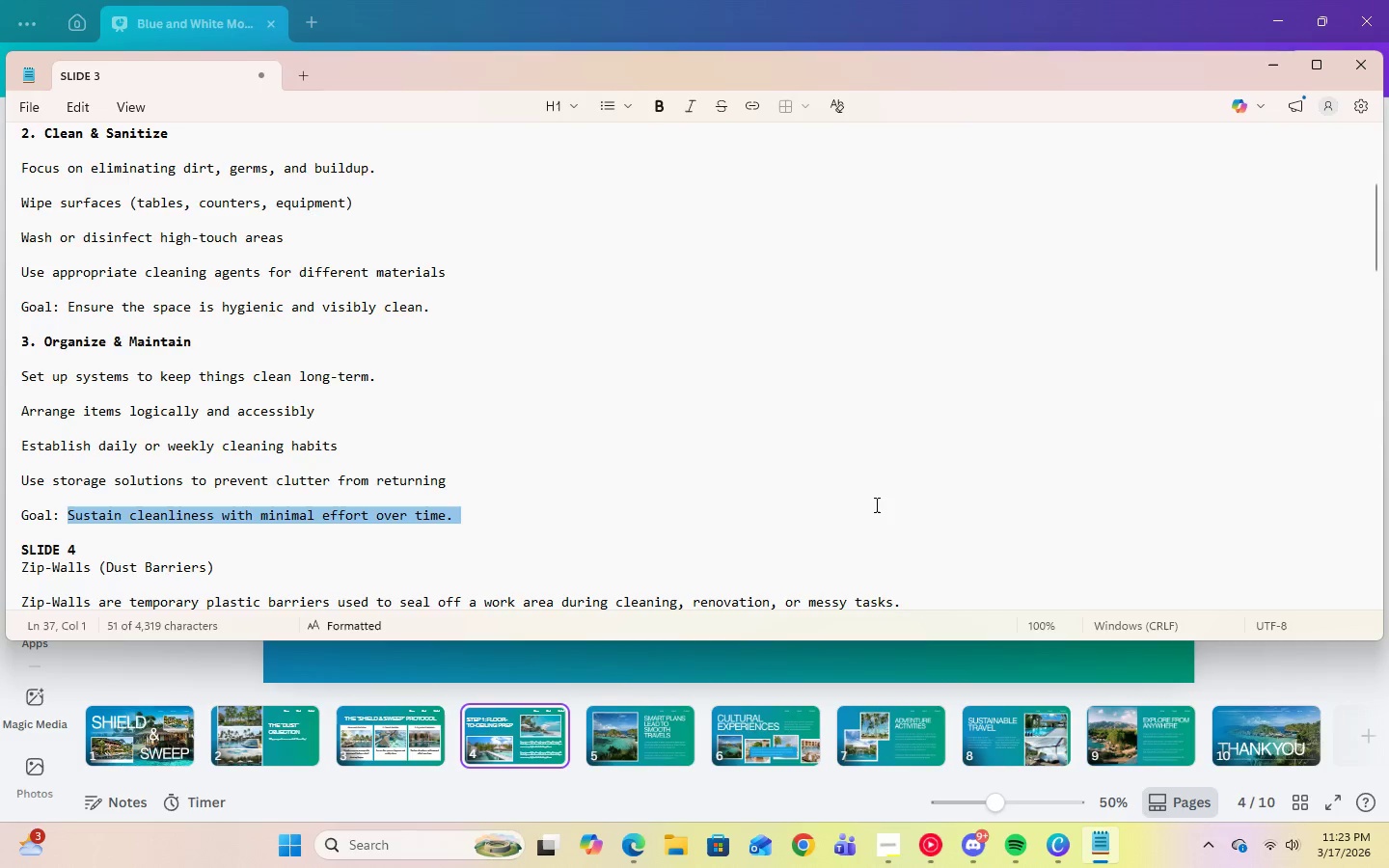 
scroll: coordinate [874, 504], scroll_direction: down, amount: 5.0
 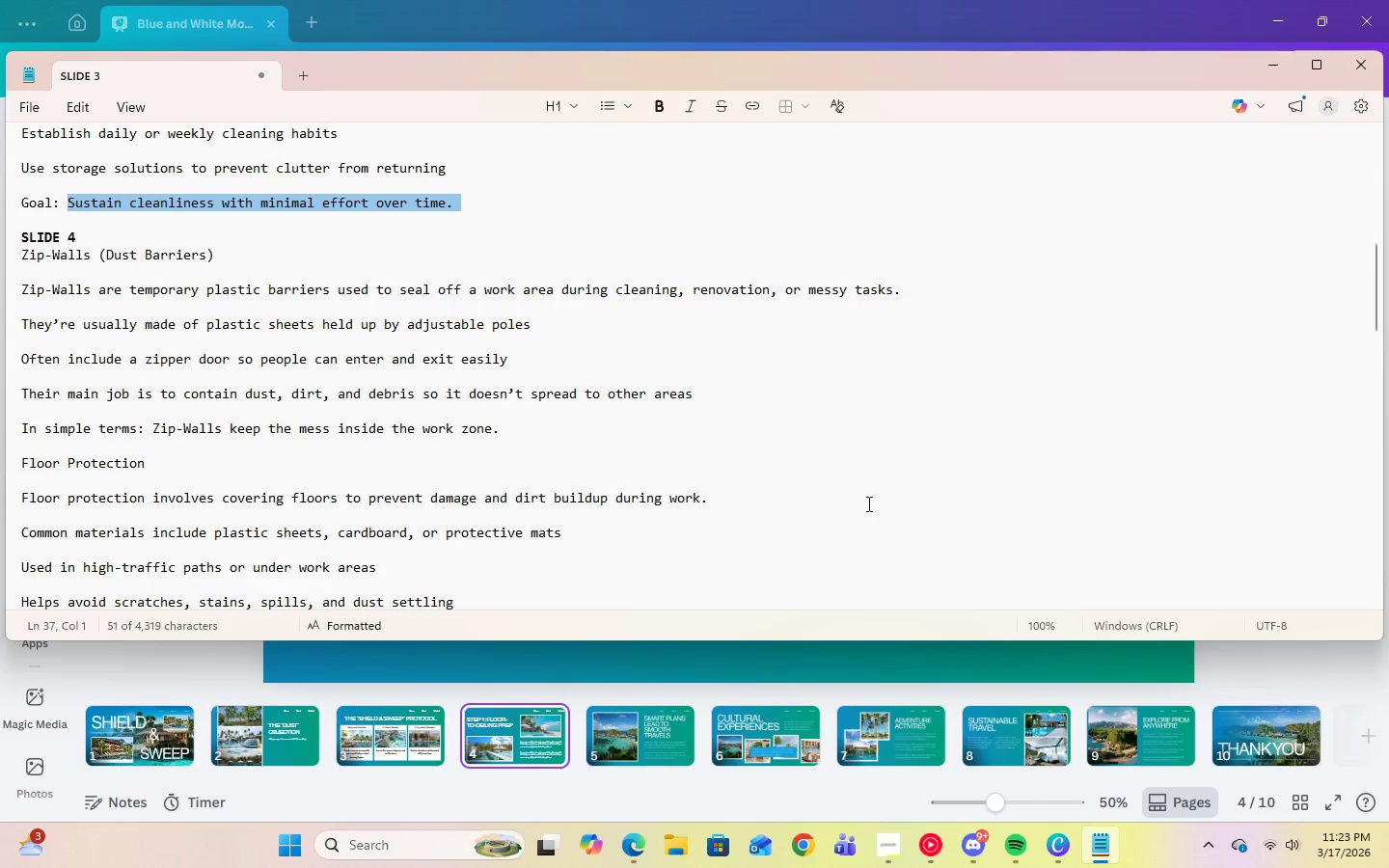 
wait(10.5)
 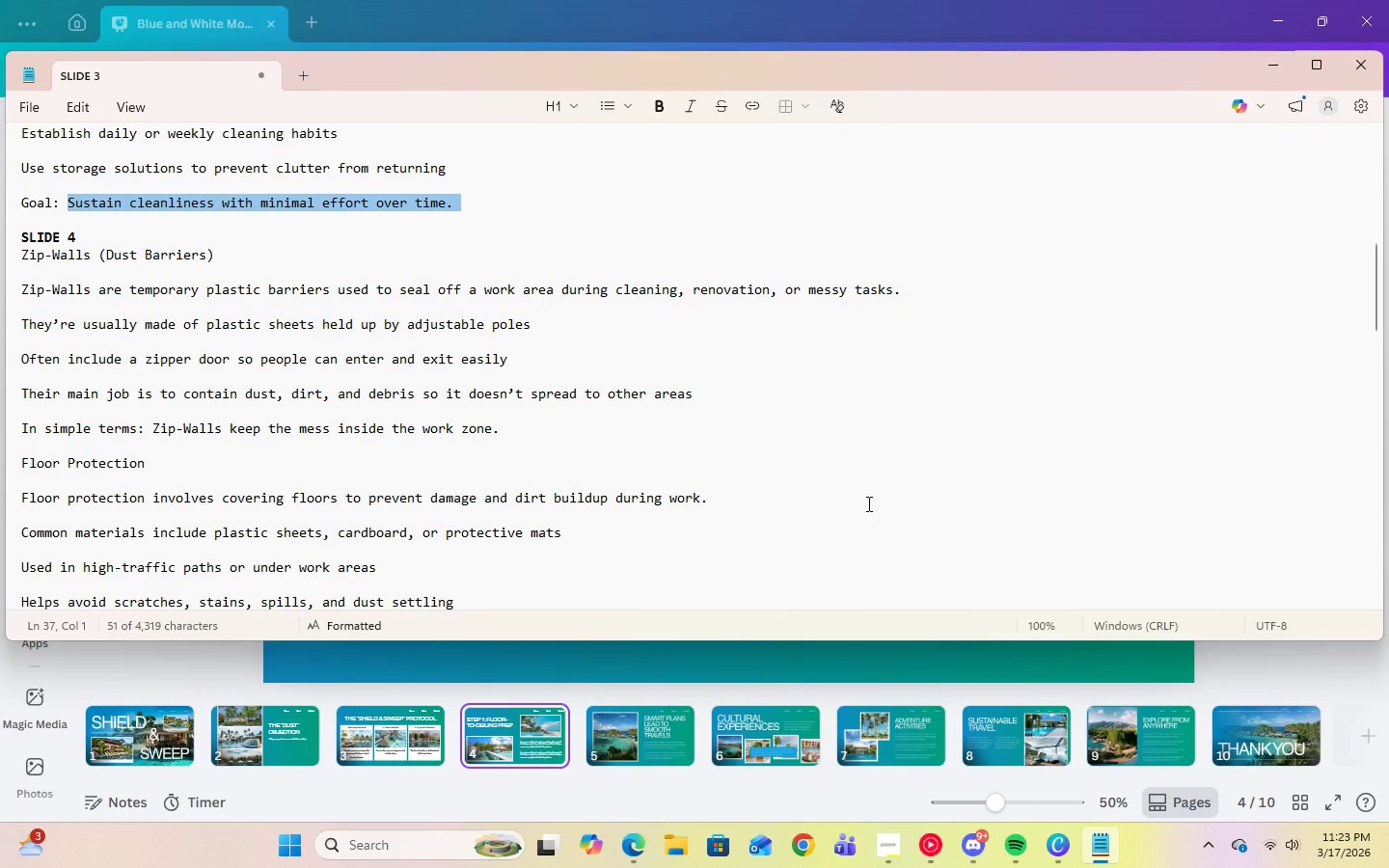 
double_click([24, 294])
 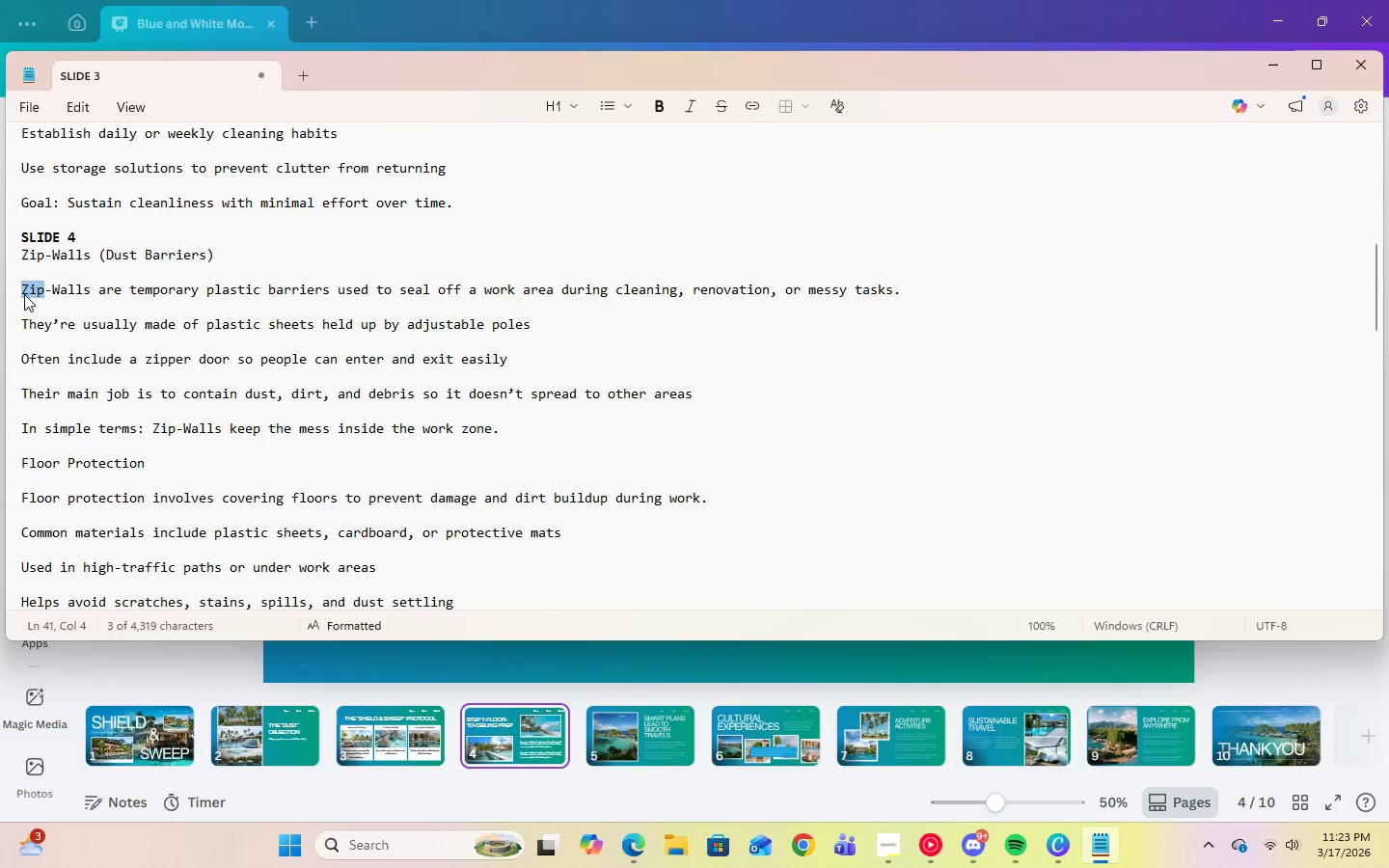 
triple_click([24, 294])
 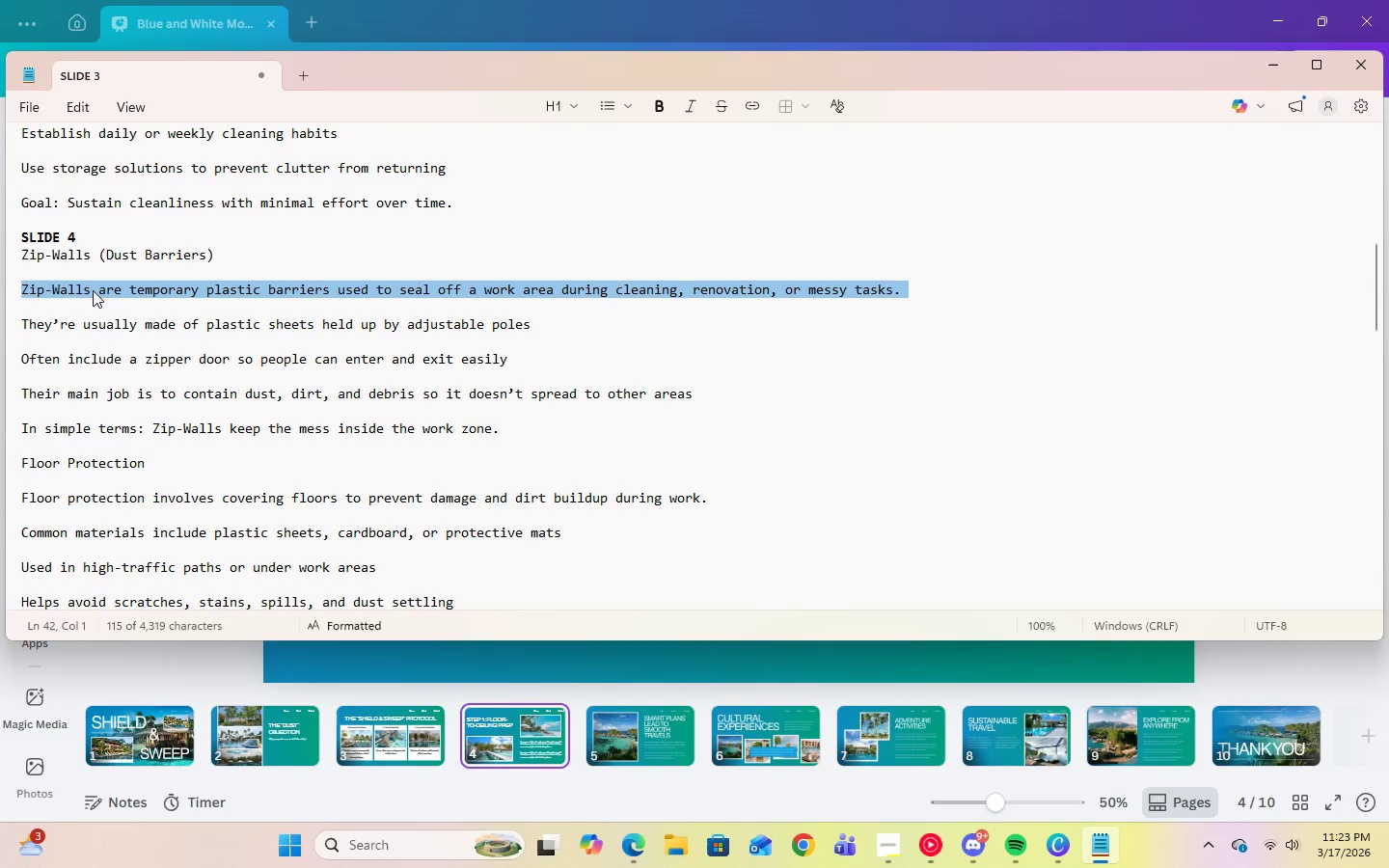 
right_click([93, 290])
 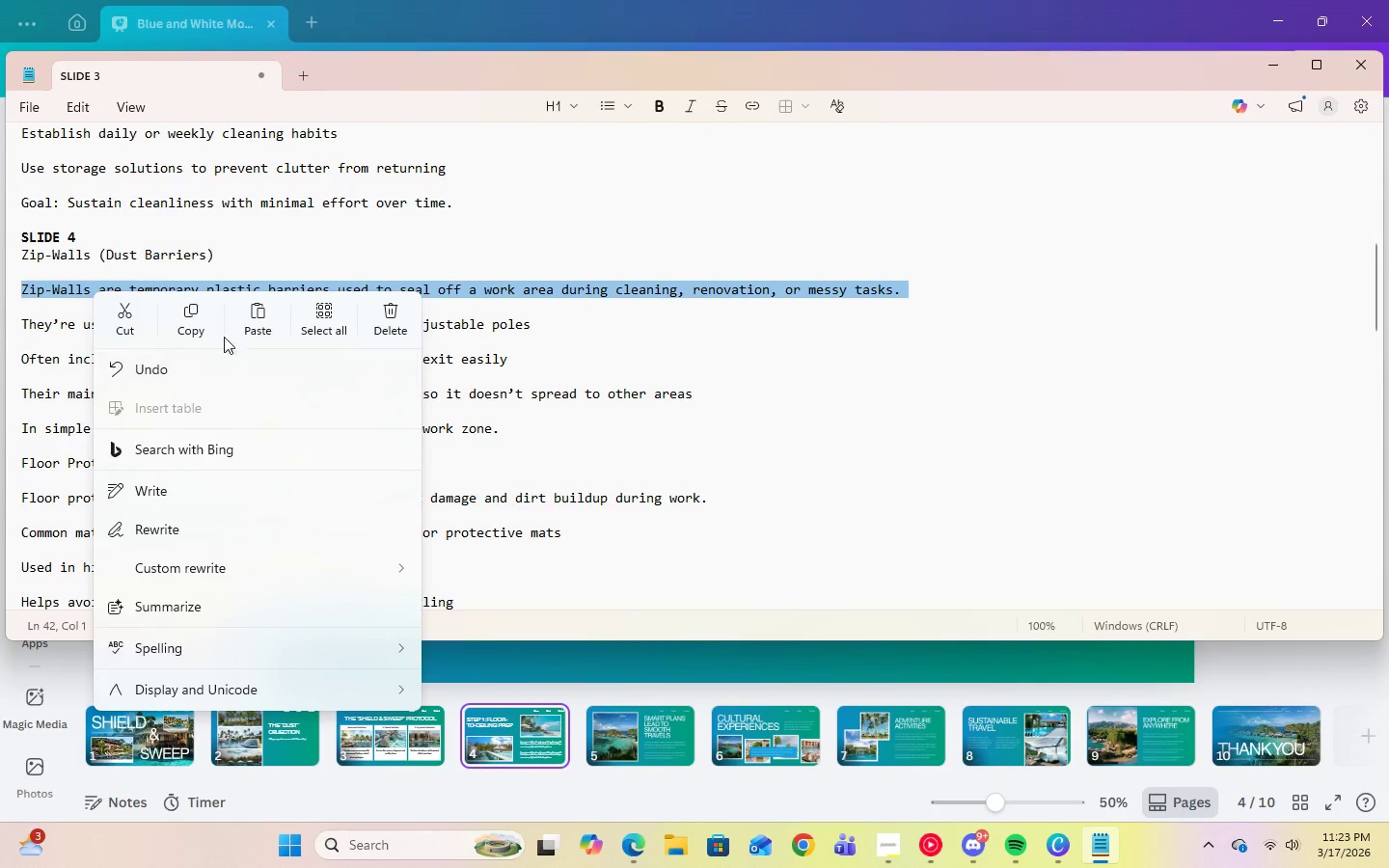 
left_click([187, 329])
 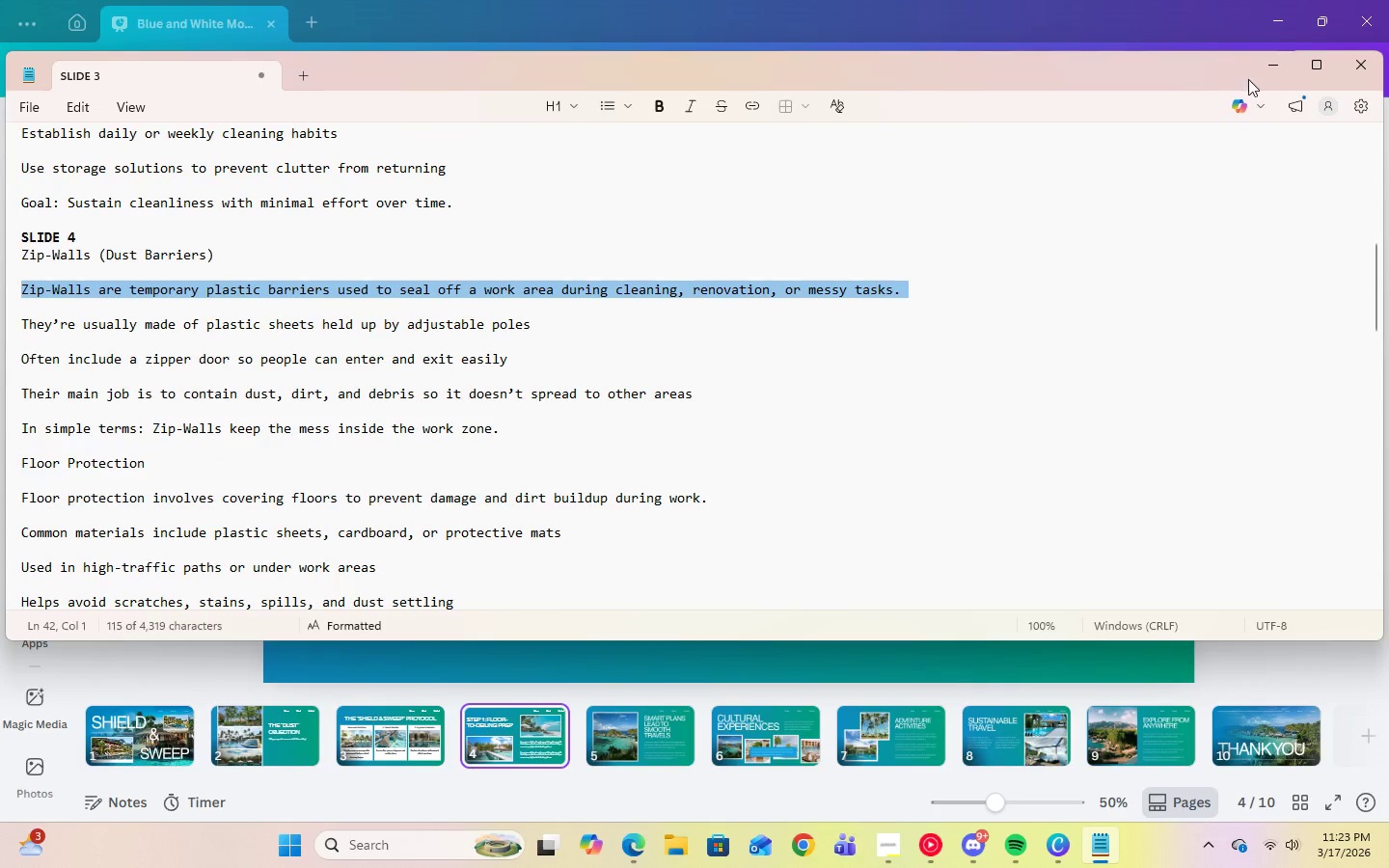 
left_click([1264, 78])